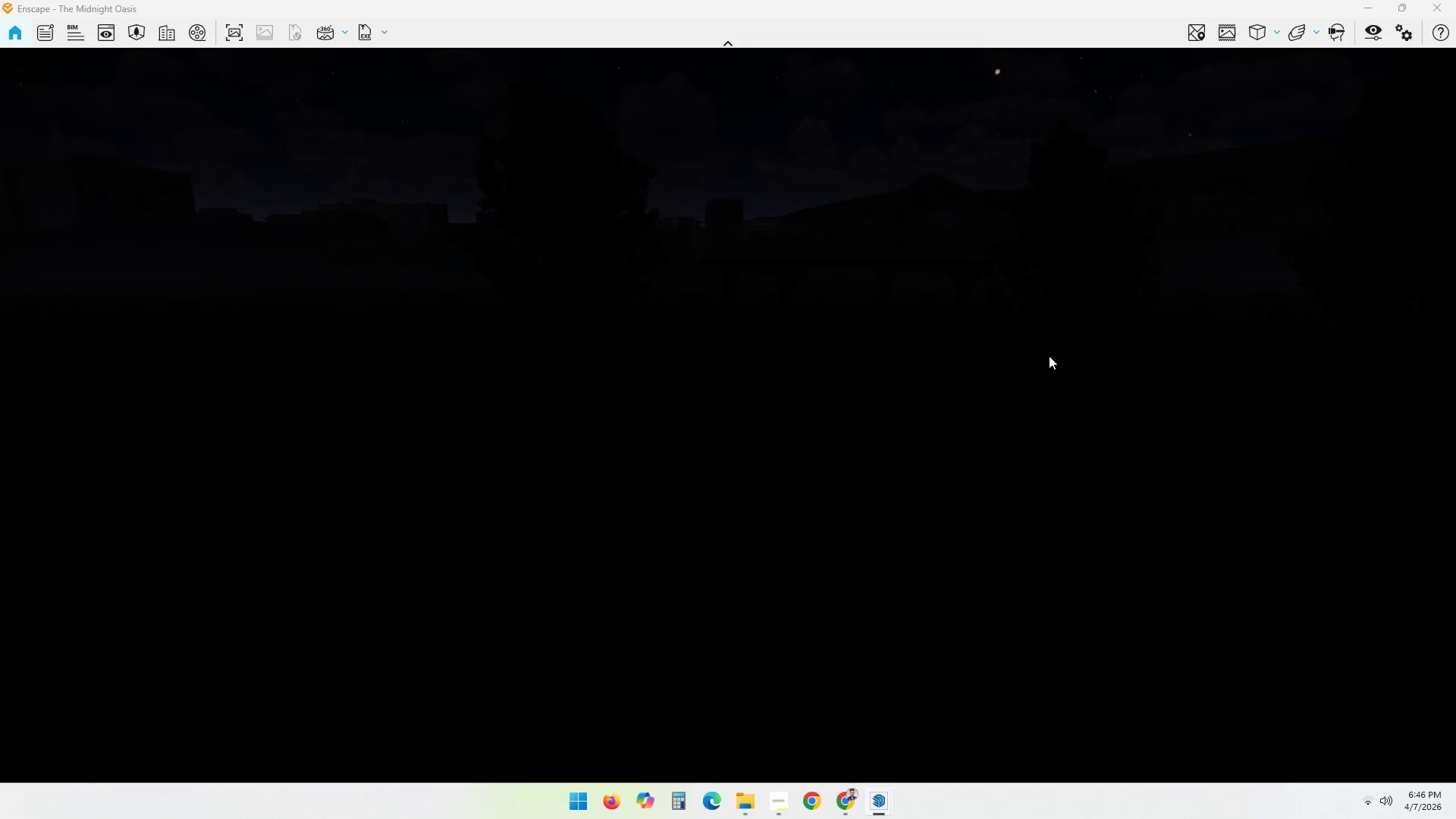 
left_click_drag(start_coordinate=[1033, 324], to_coordinate=[795, 275])
 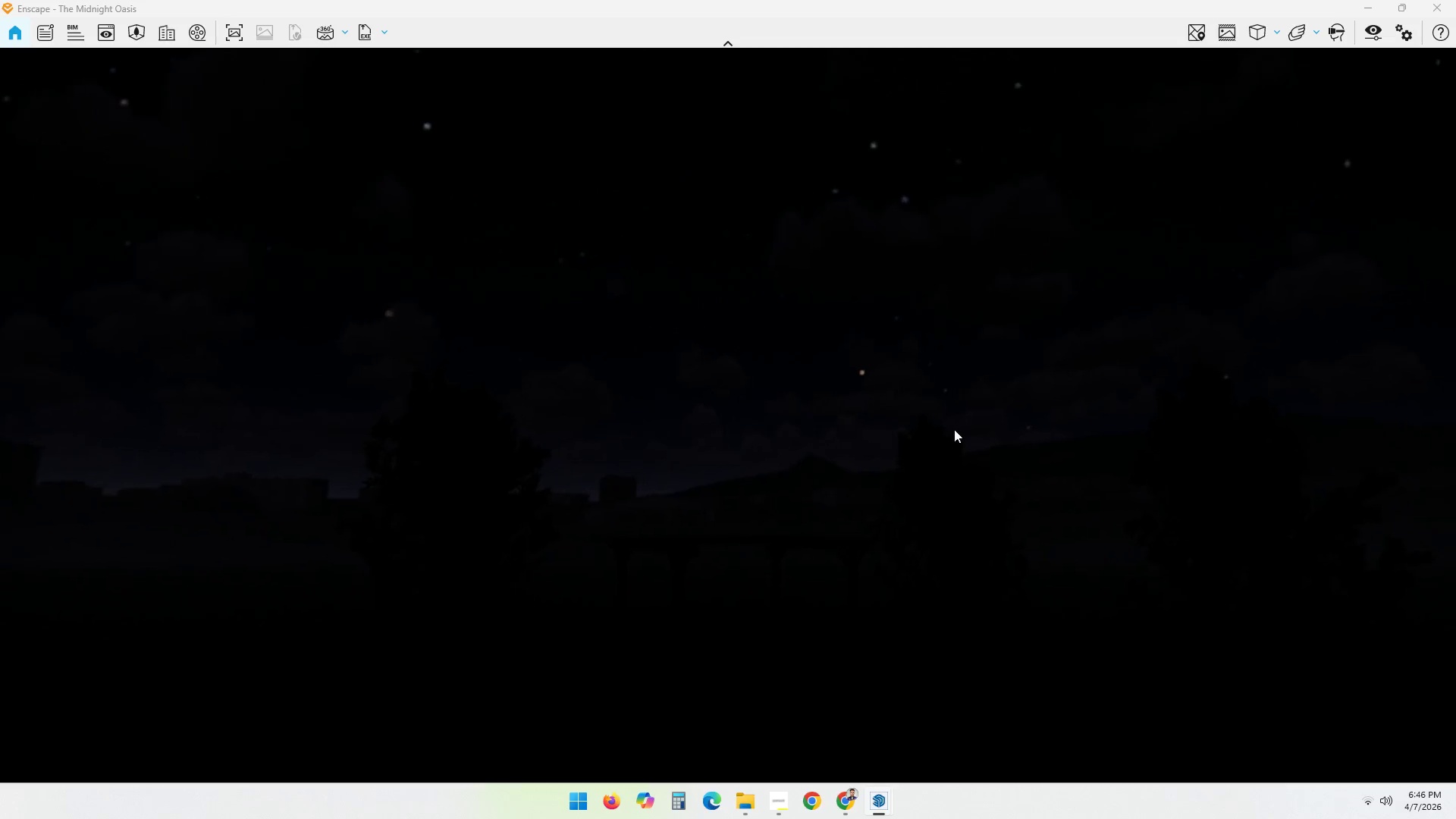 
left_click_drag(start_coordinate=[868, 505], to_coordinate=[1455, 300])
 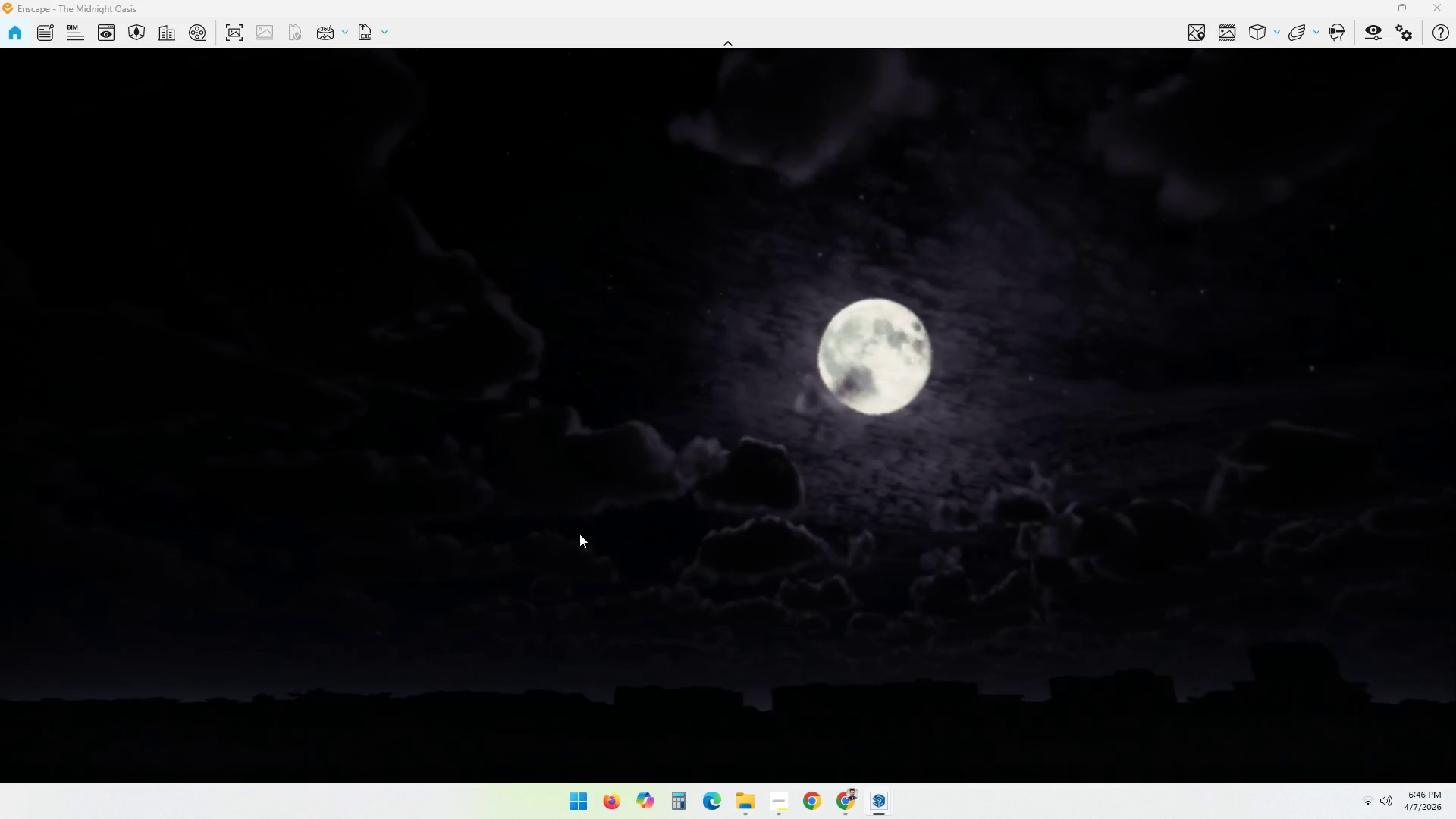 
left_click_drag(start_coordinate=[670, 563], to_coordinate=[0, 563])
 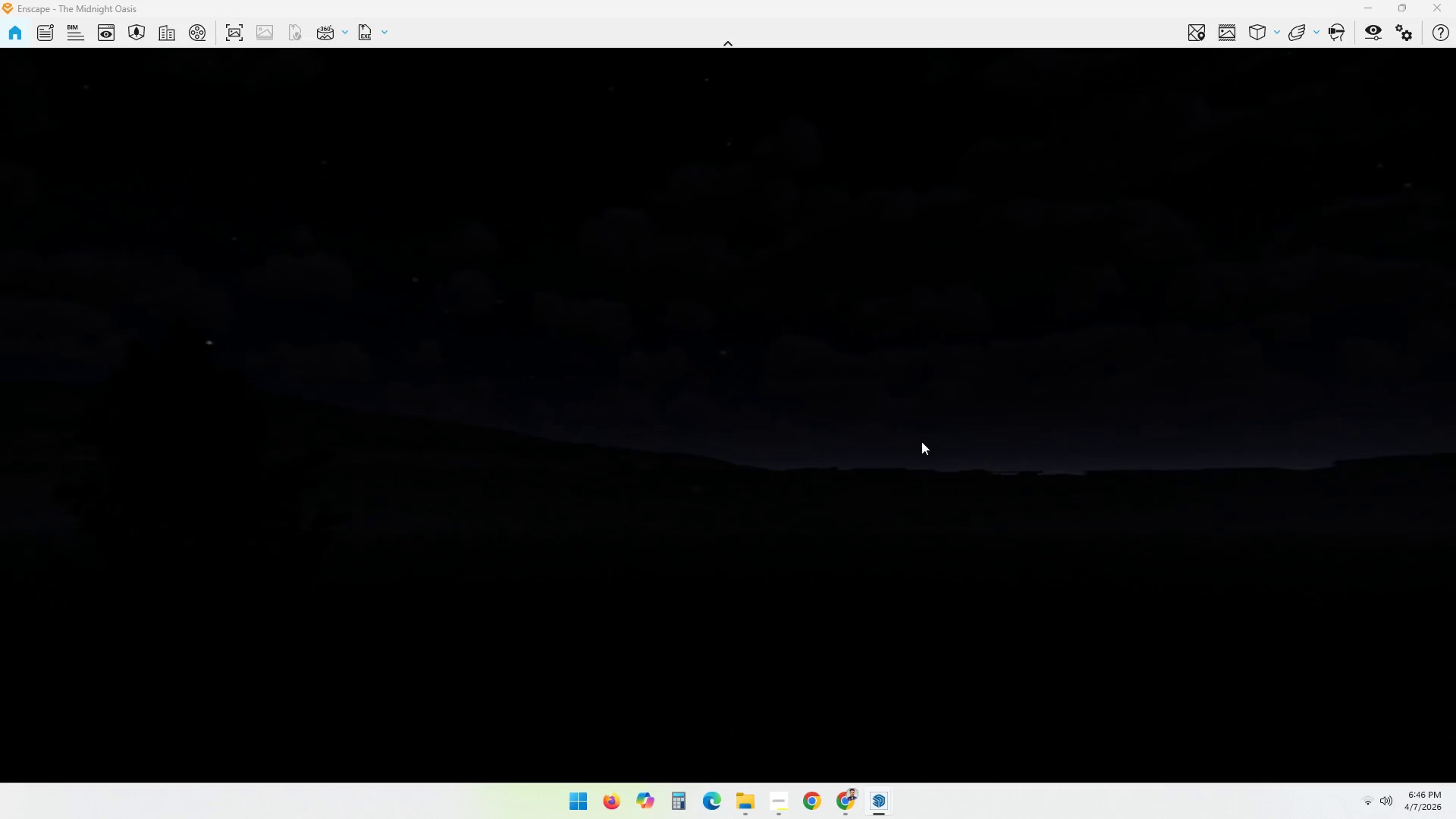 
left_click_drag(start_coordinate=[690, 453], to_coordinate=[522, 517])
 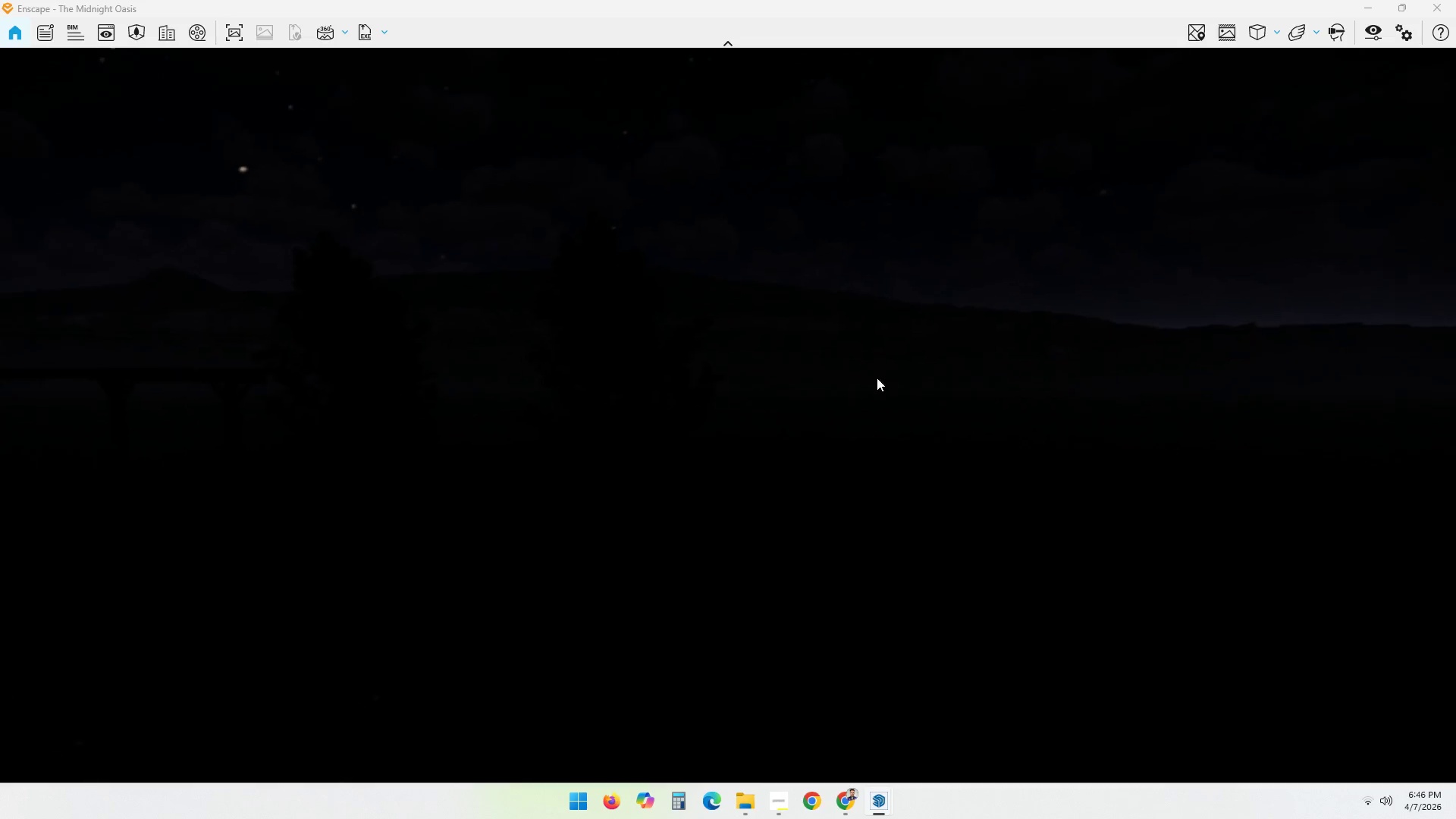 
left_click_drag(start_coordinate=[758, 401], to_coordinate=[544, 476])
 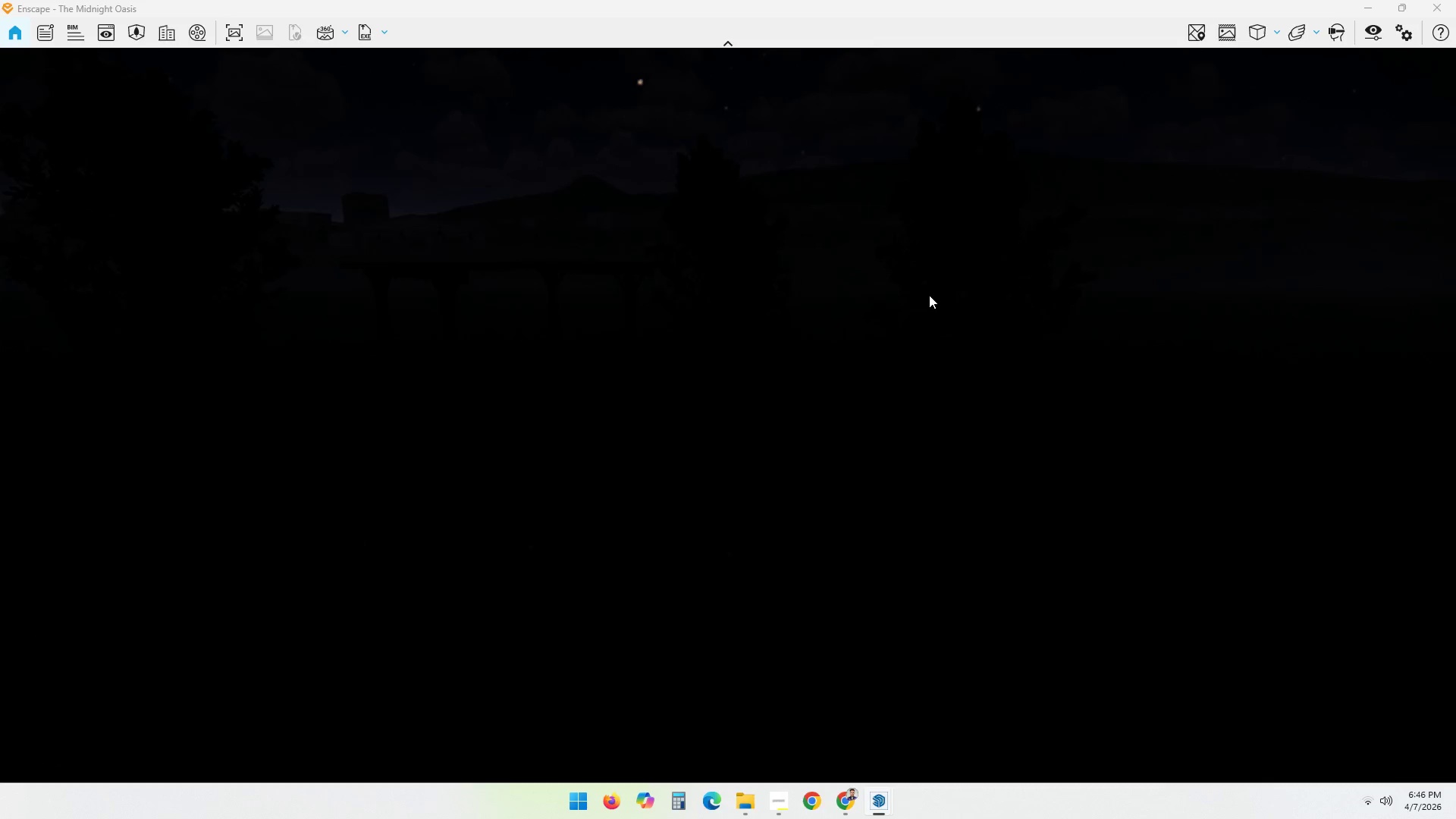 
left_click_drag(start_coordinate=[770, 300], to_coordinate=[629, 498])
 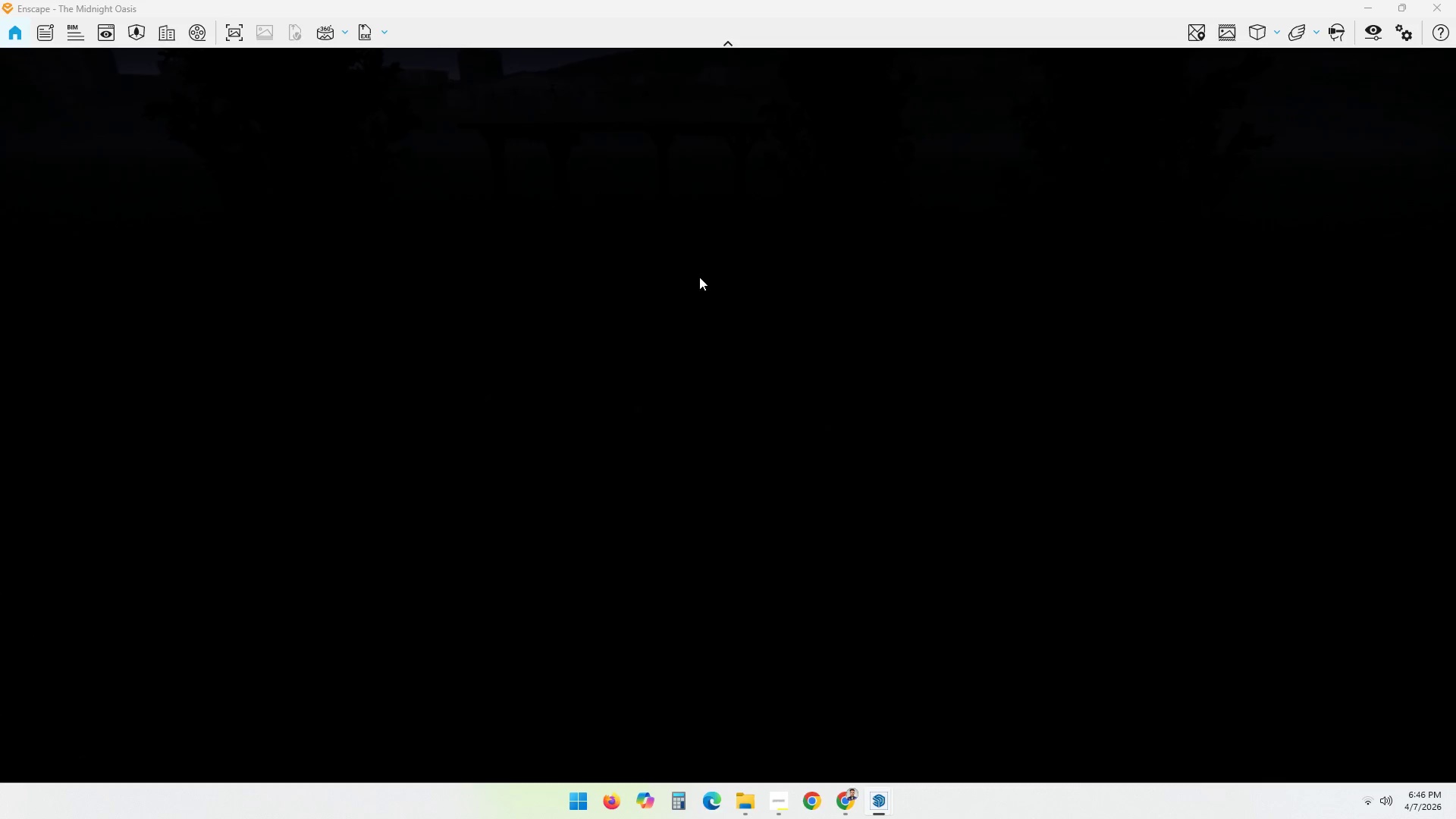 
left_click_drag(start_coordinate=[560, 279], to_coordinate=[758, 380])
 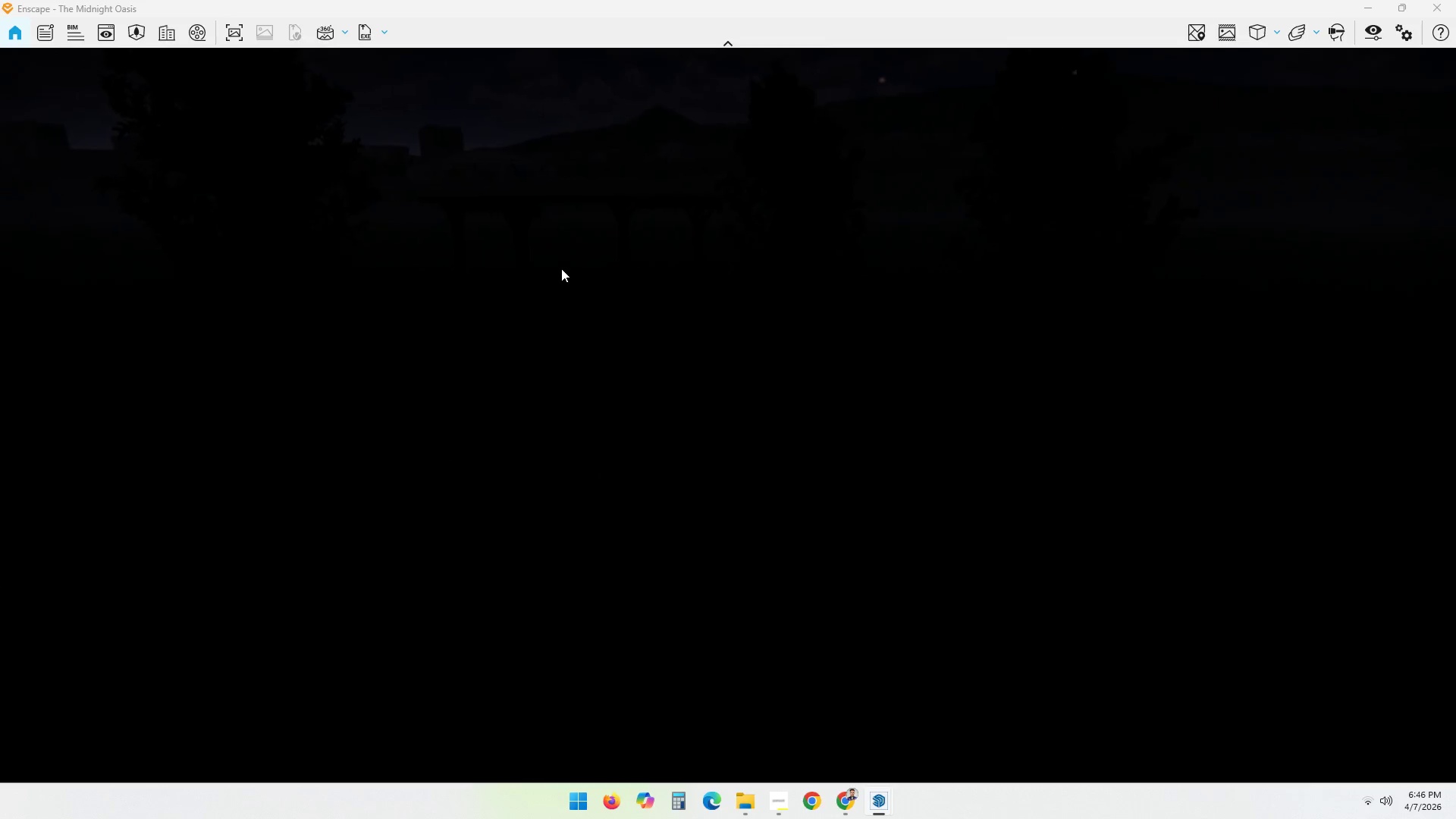 
hold_key(key=ShiftLeft, duration=0.72)
scroll: coordinate [560, 262], scroll_direction: down, amount: 4.0
 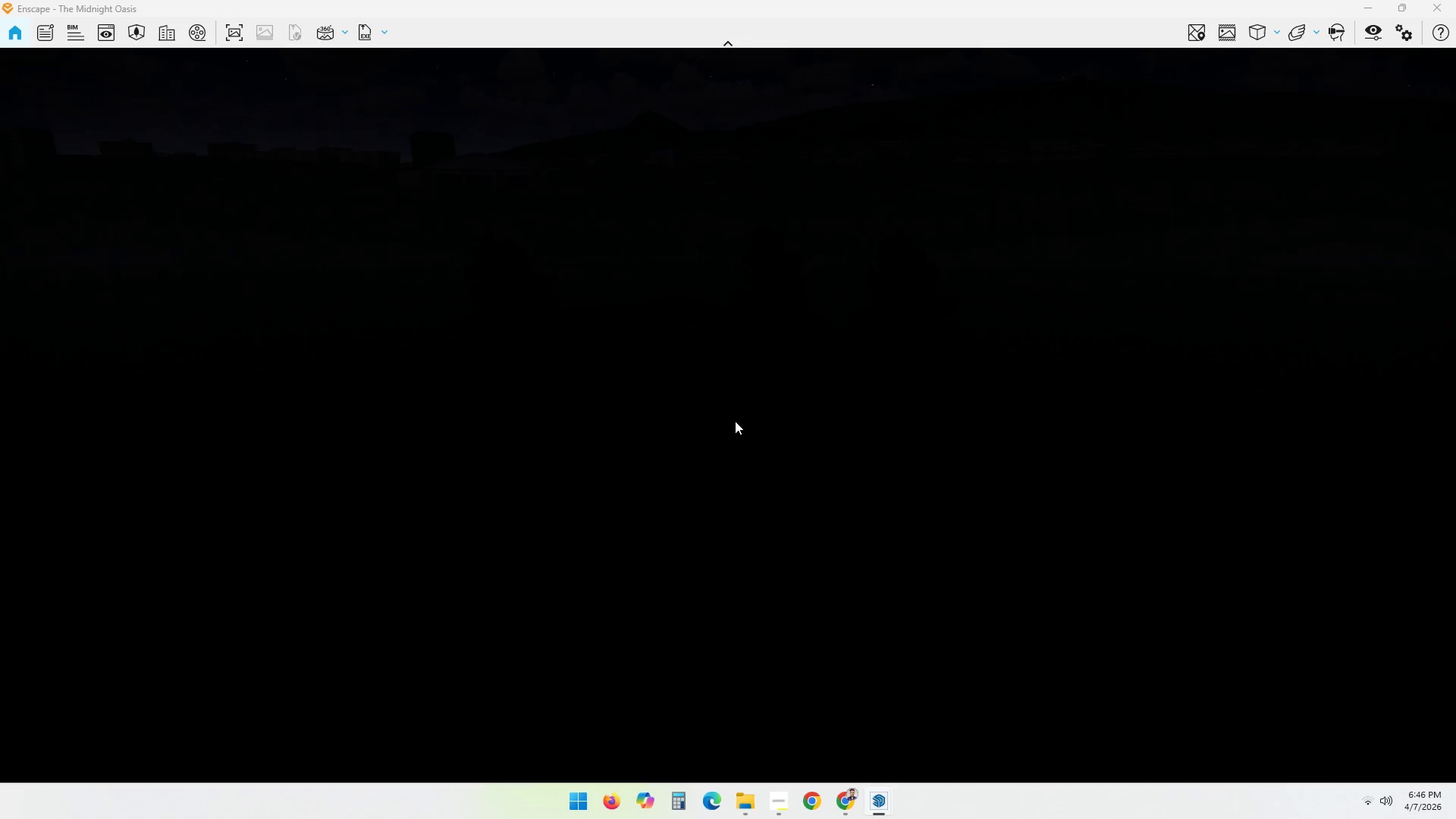 
scroll: coordinate [576, 246], scroll_direction: up, amount: 26.0
 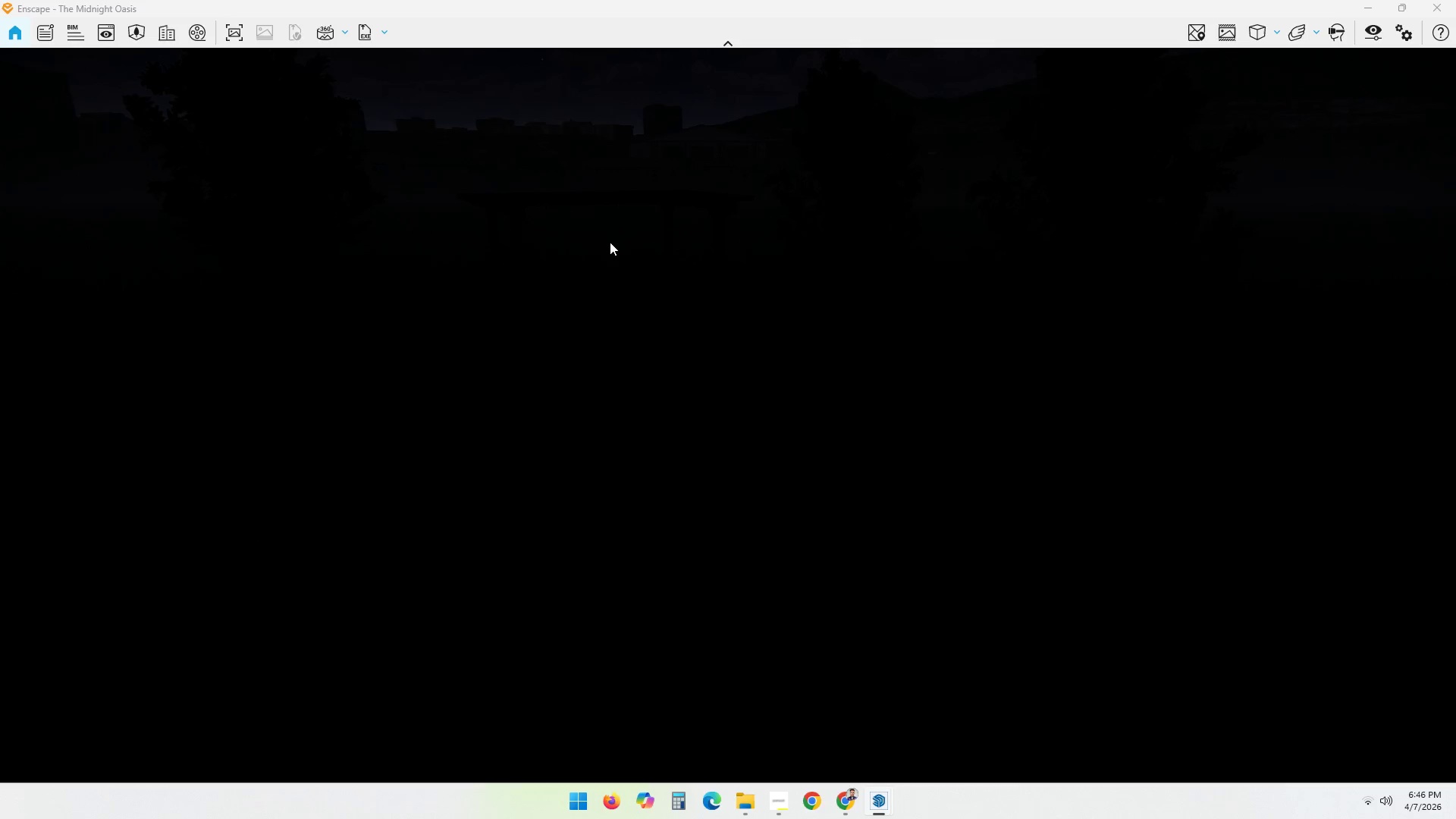 
key(Meta+ArrowLeft)
 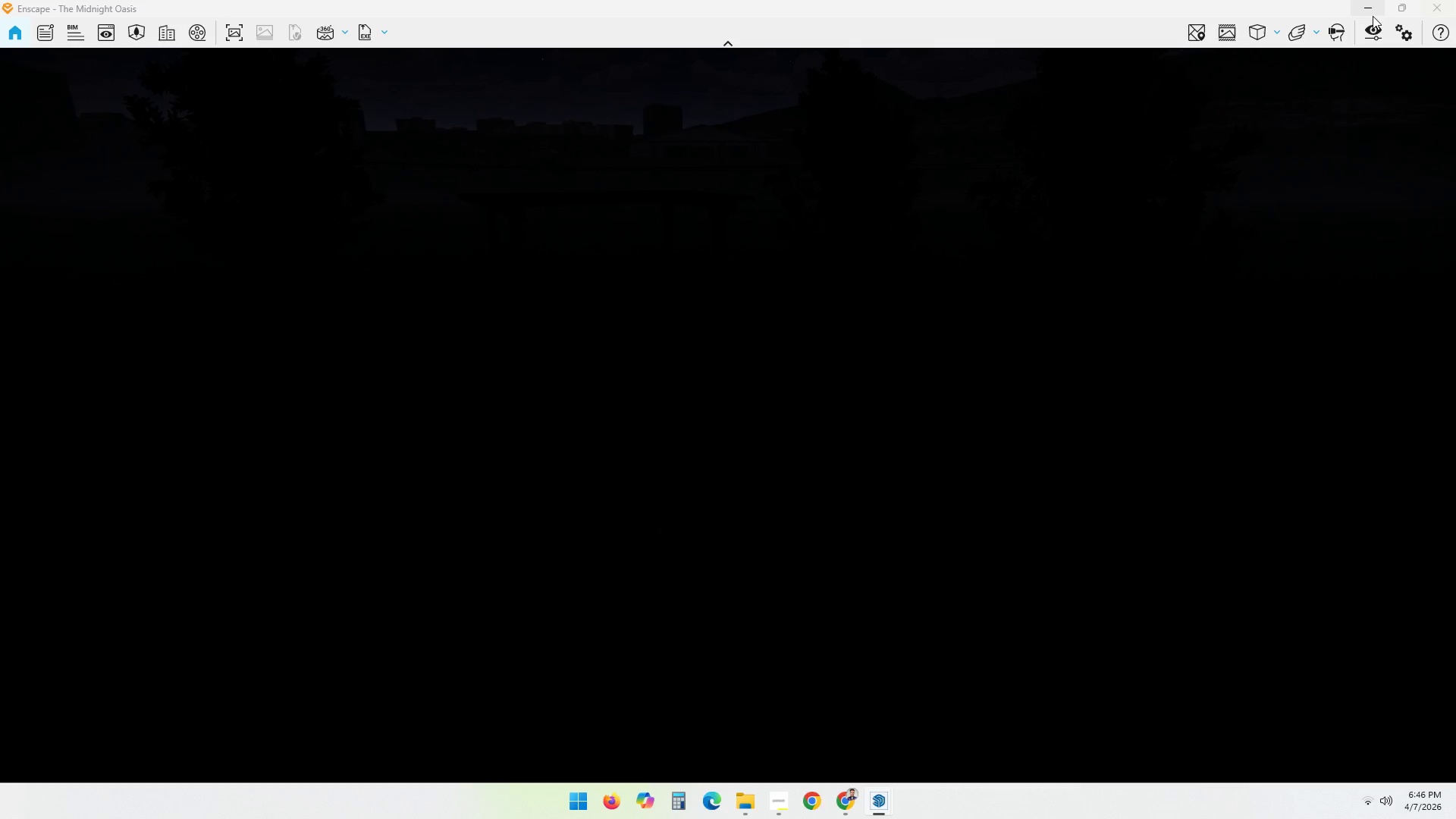 
left_click([1398, 8])
 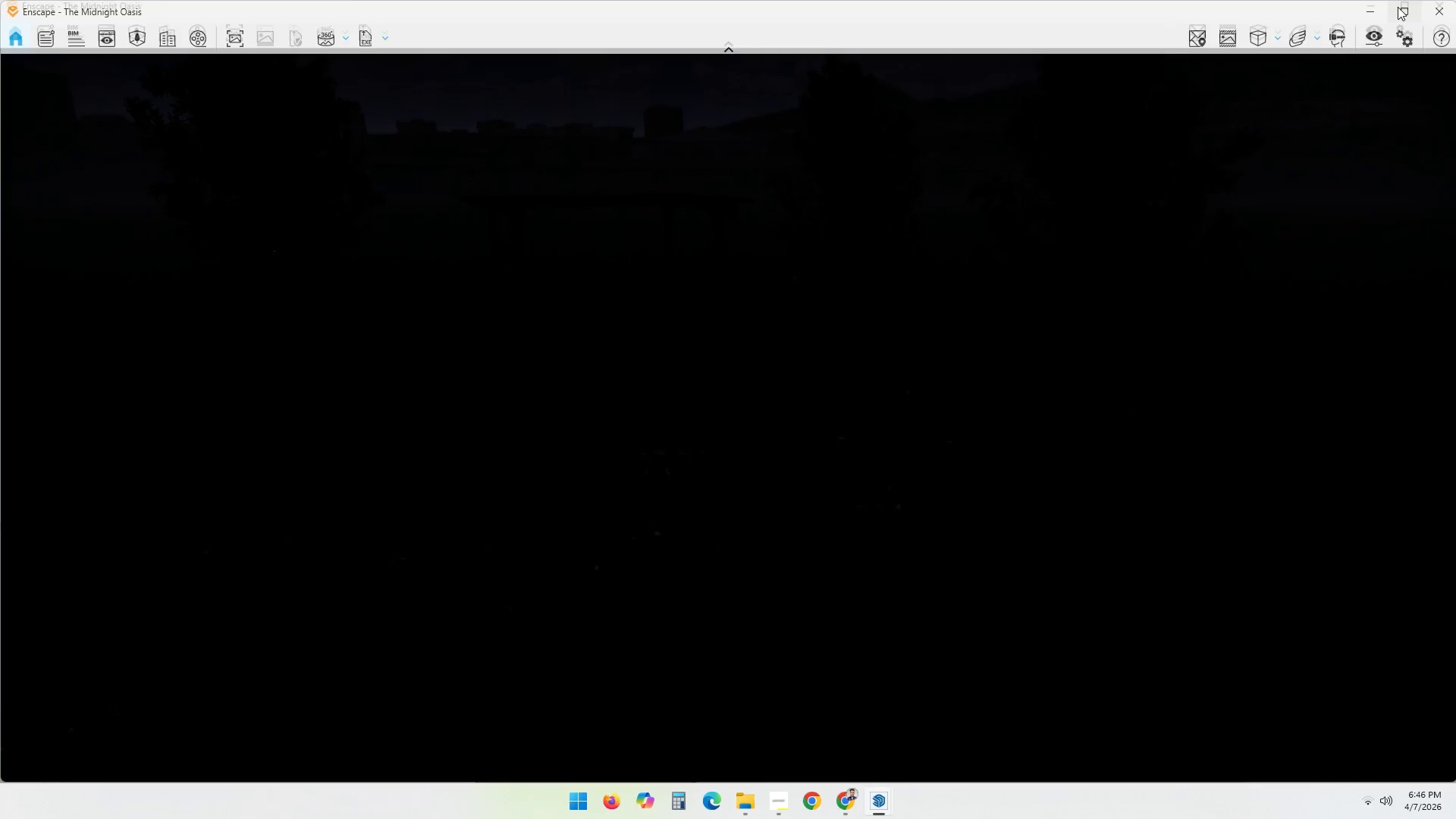 
key(Meta+ArrowLeft)
 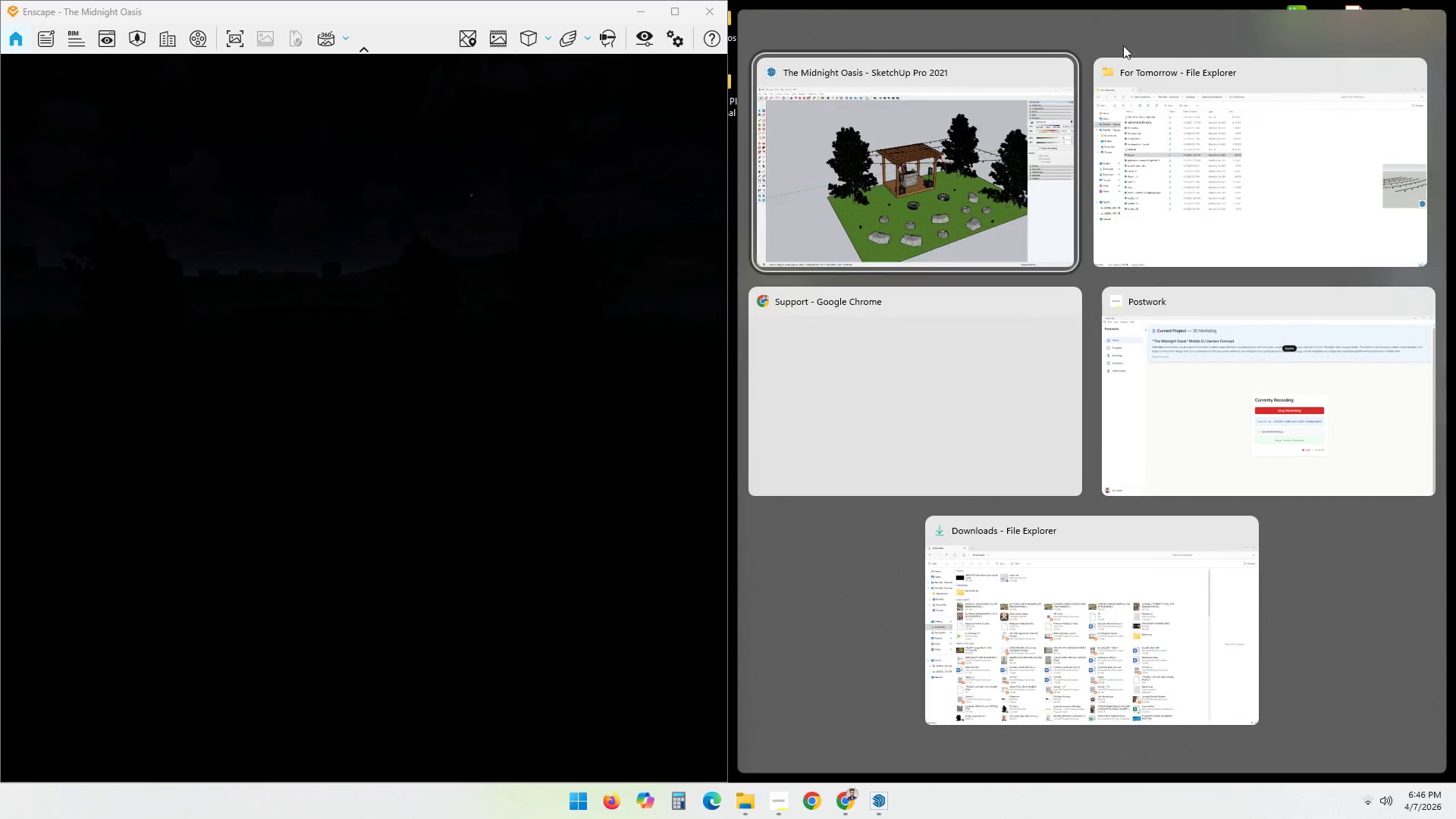 
left_click([949, 201])
 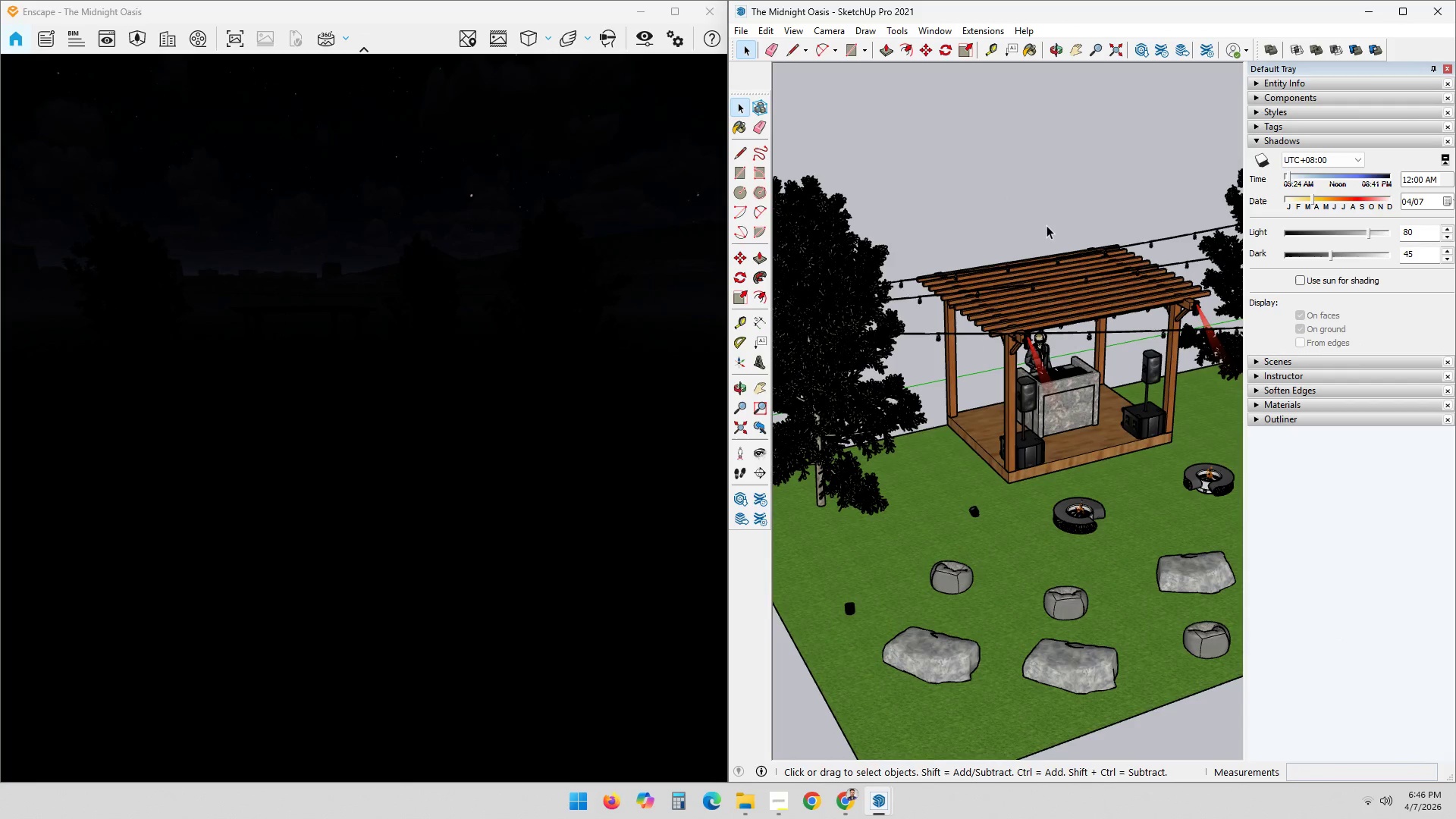 
scroll: coordinate [1009, 308], scroll_direction: up, amount: 8.0
 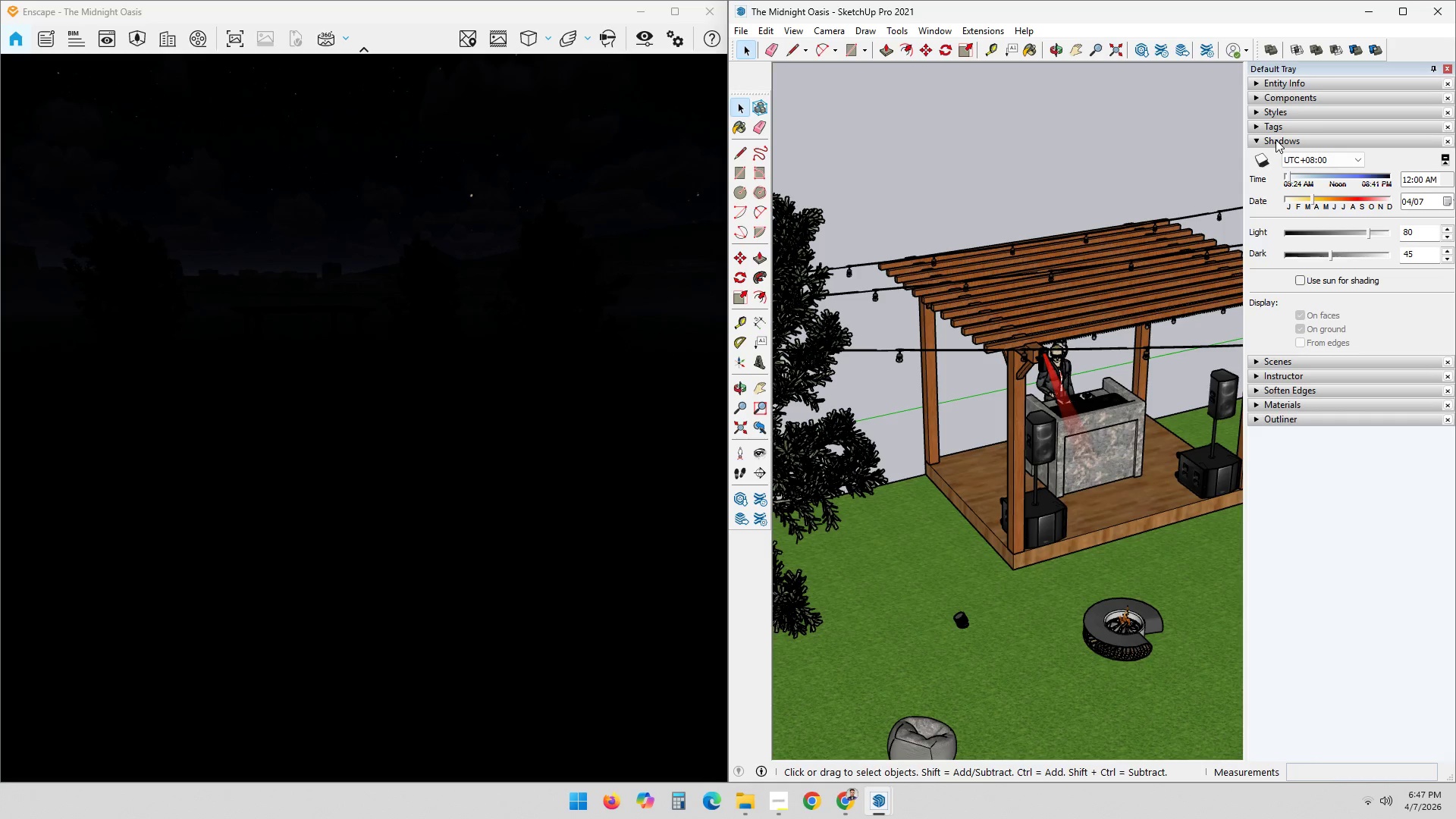 
left_click([1276, 140])
 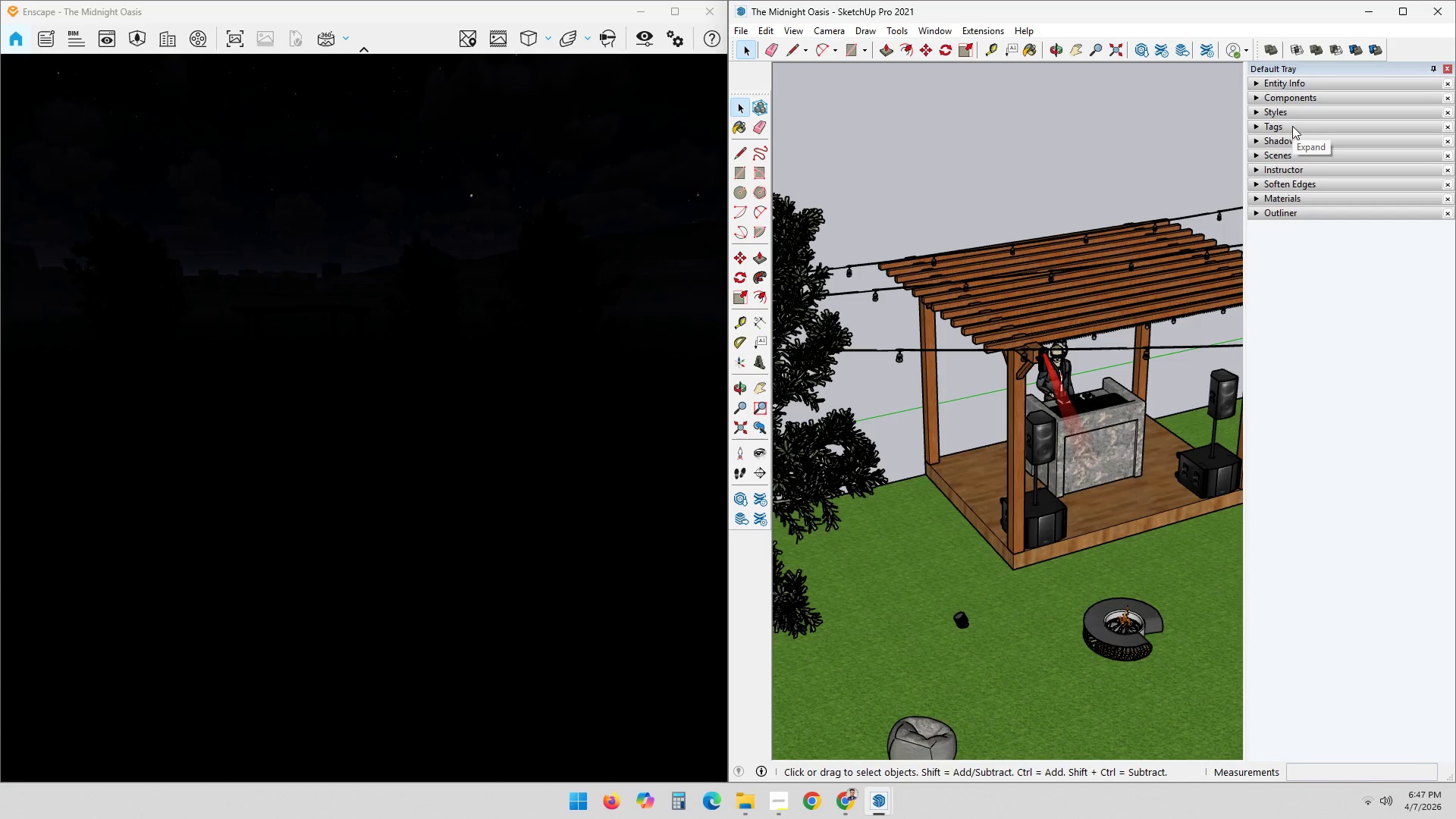 
left_click([1282, 202])
 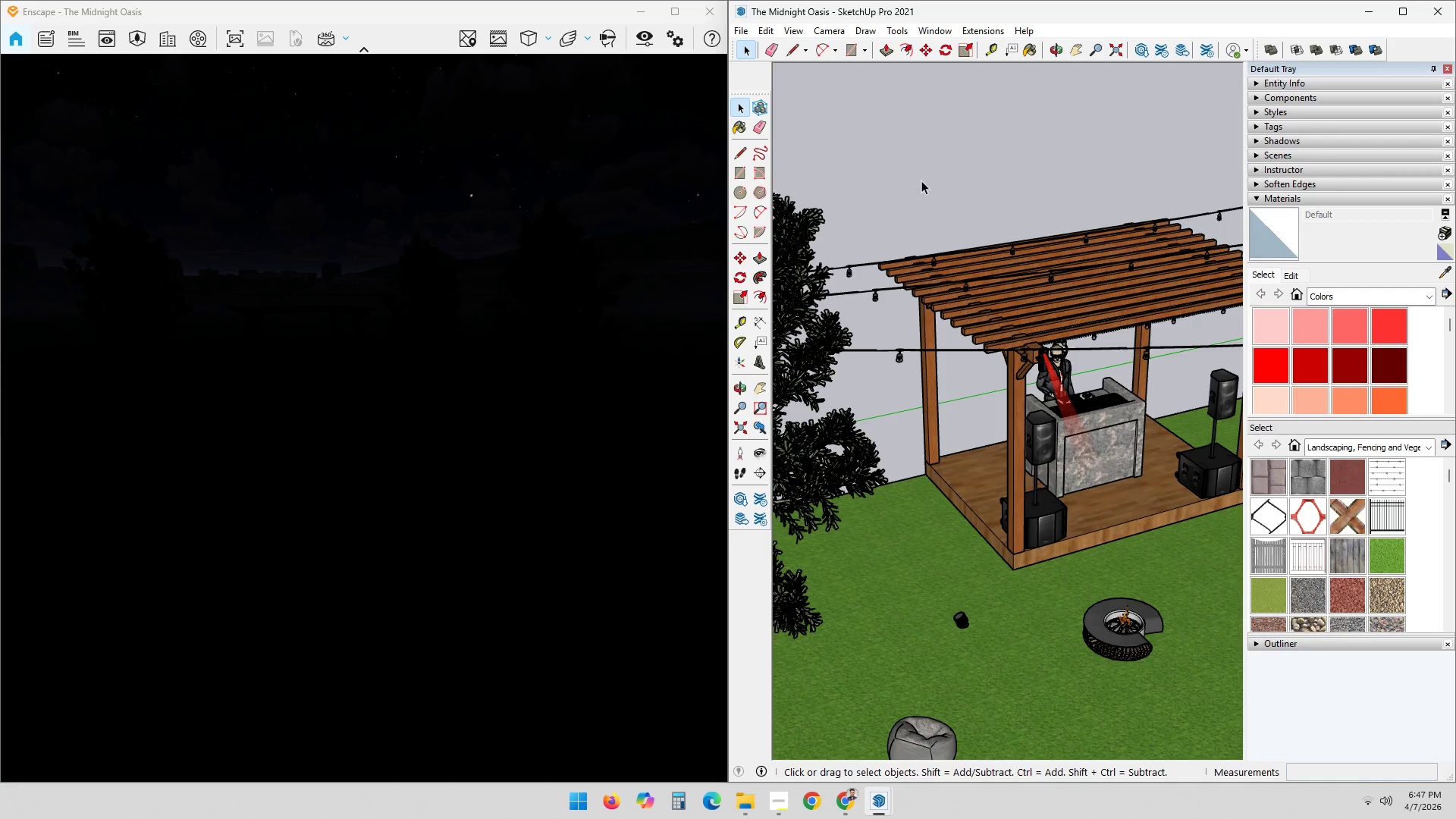 
left_click([900, 178])
 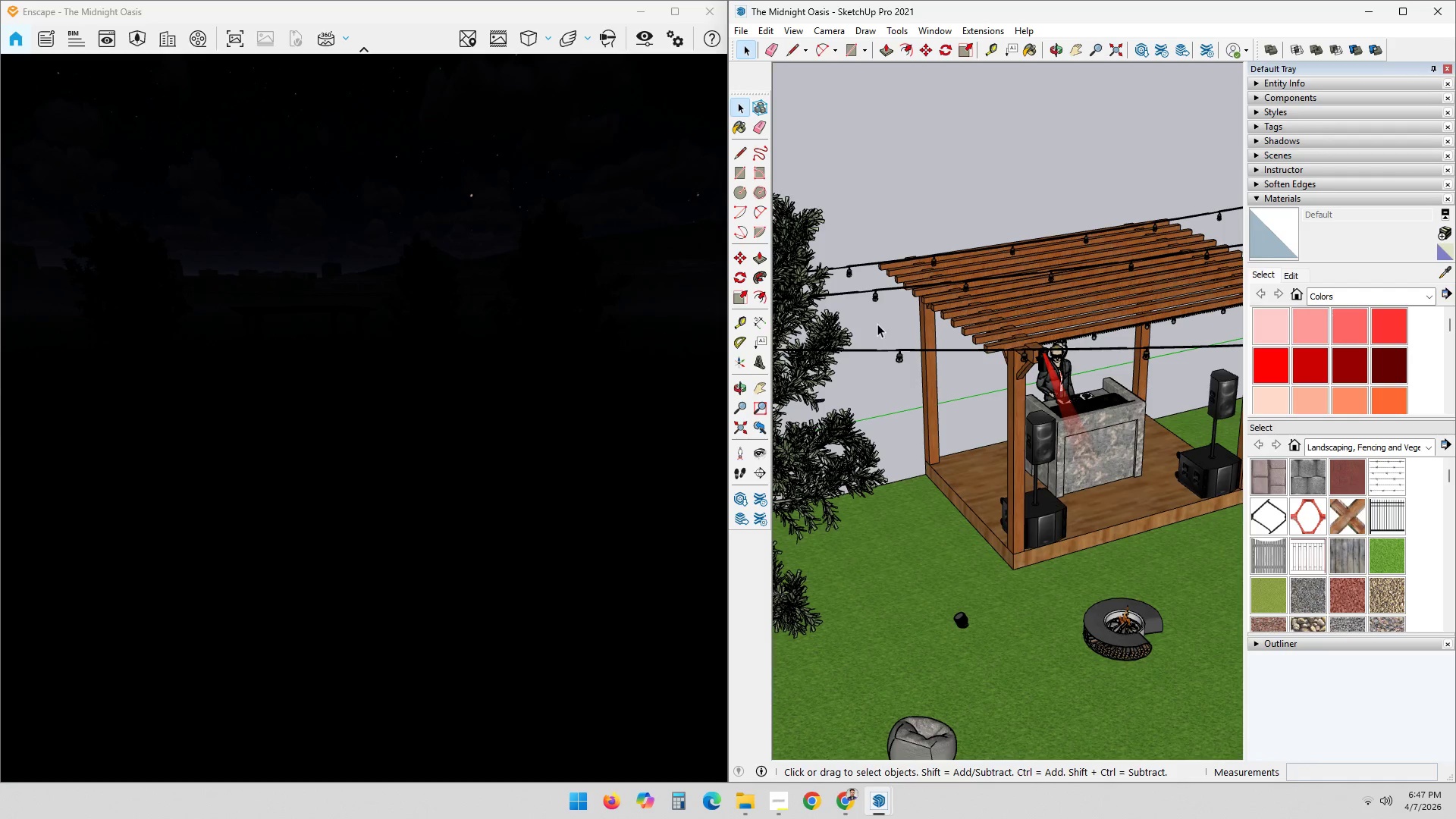 
scroll: coordinate [895, 366], scroll_direction: up, amount: 5.0
 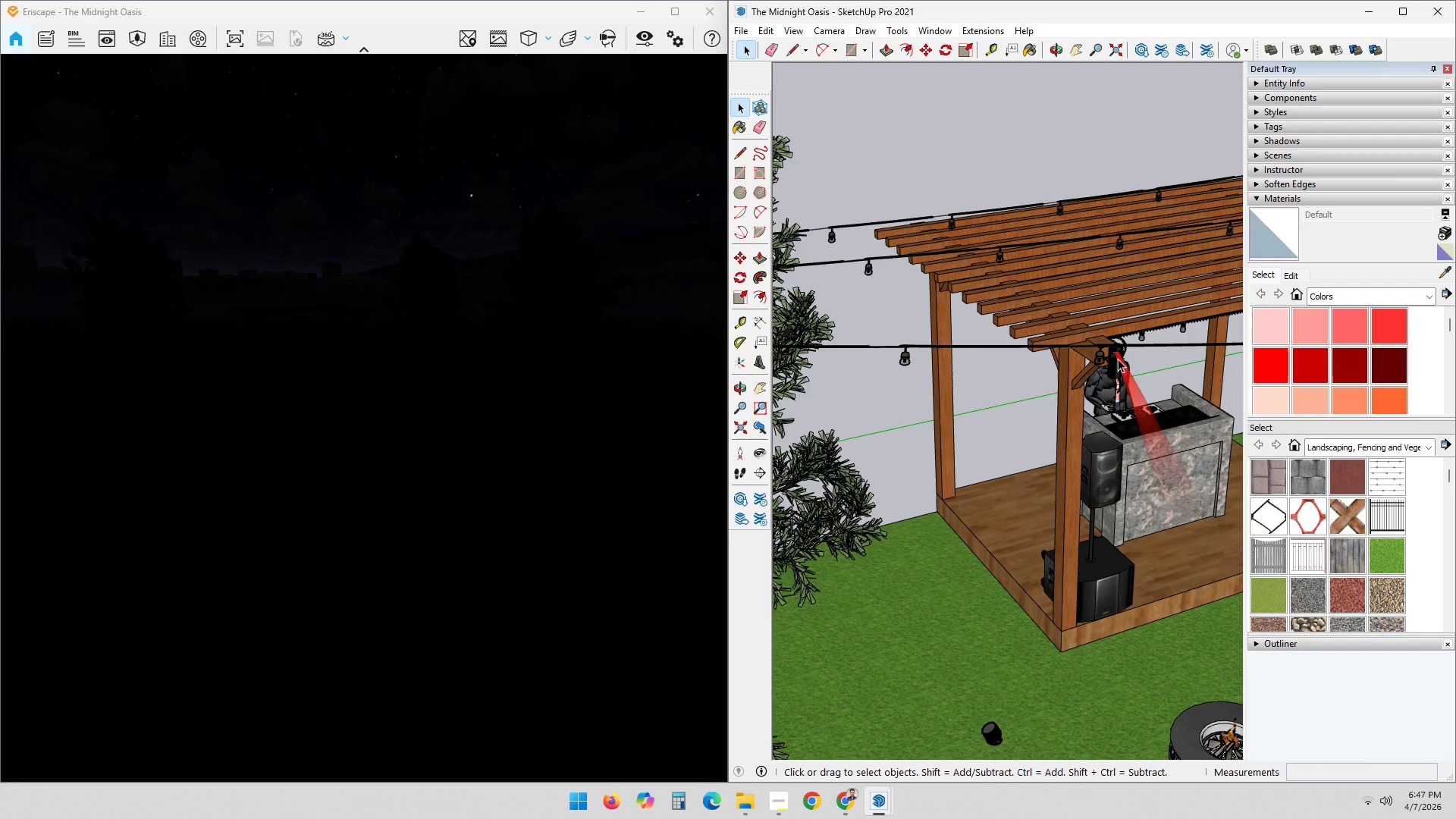 
left_click([1130, 350])
 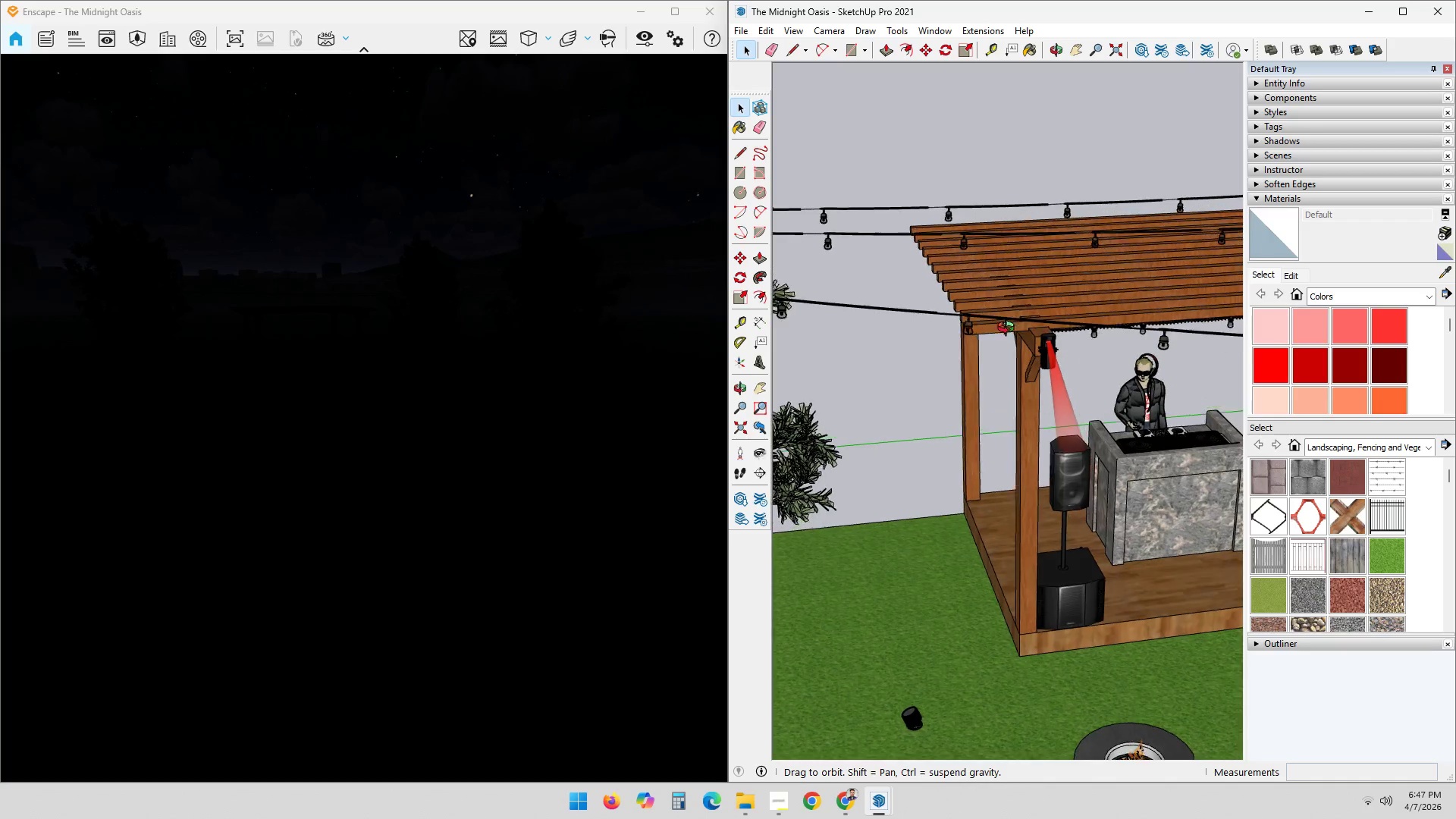 
scroll: coordinate [1097, 328], scroll_direction: up, amount: 13.0
 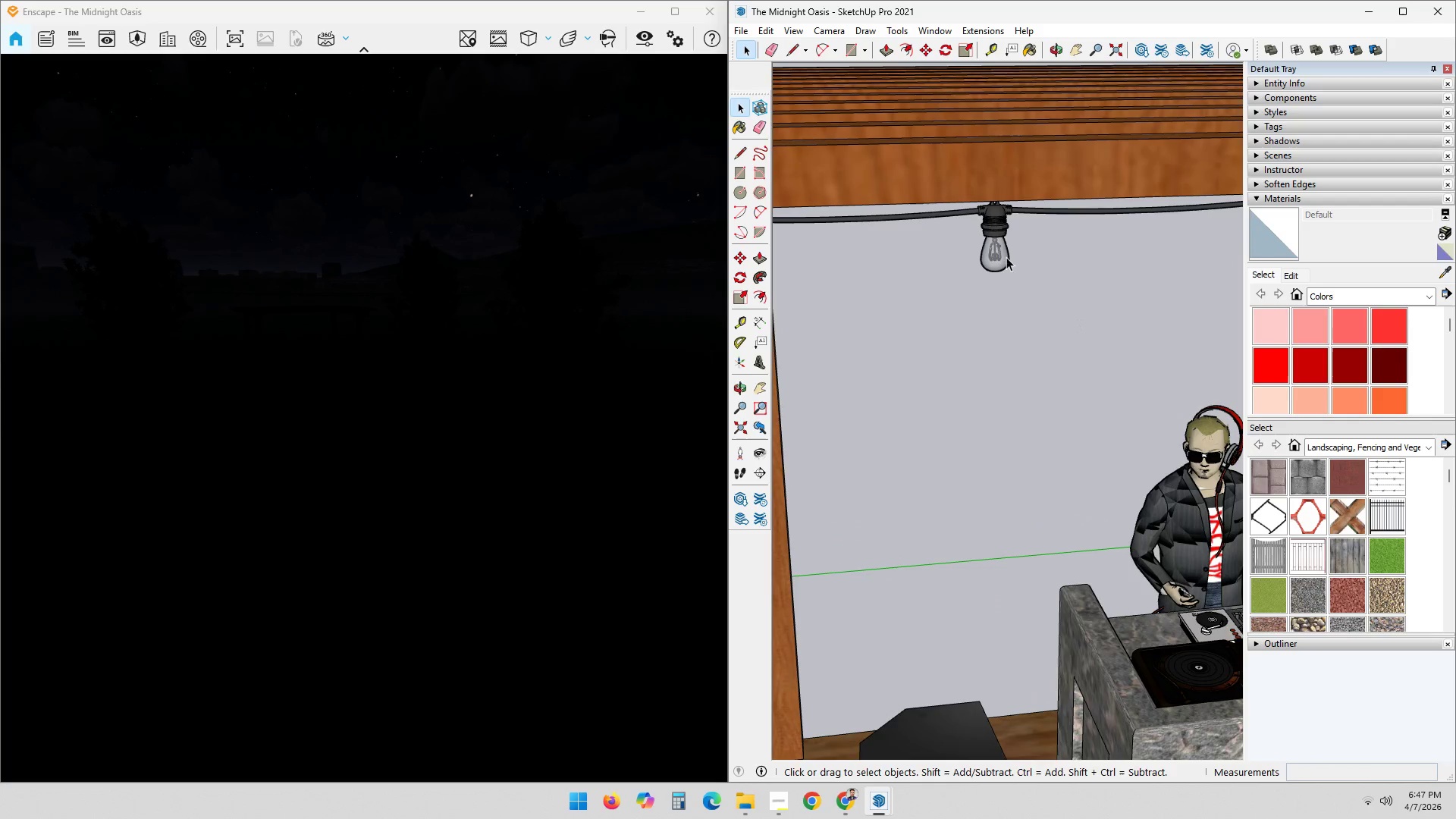 
left_click([996, 253])
 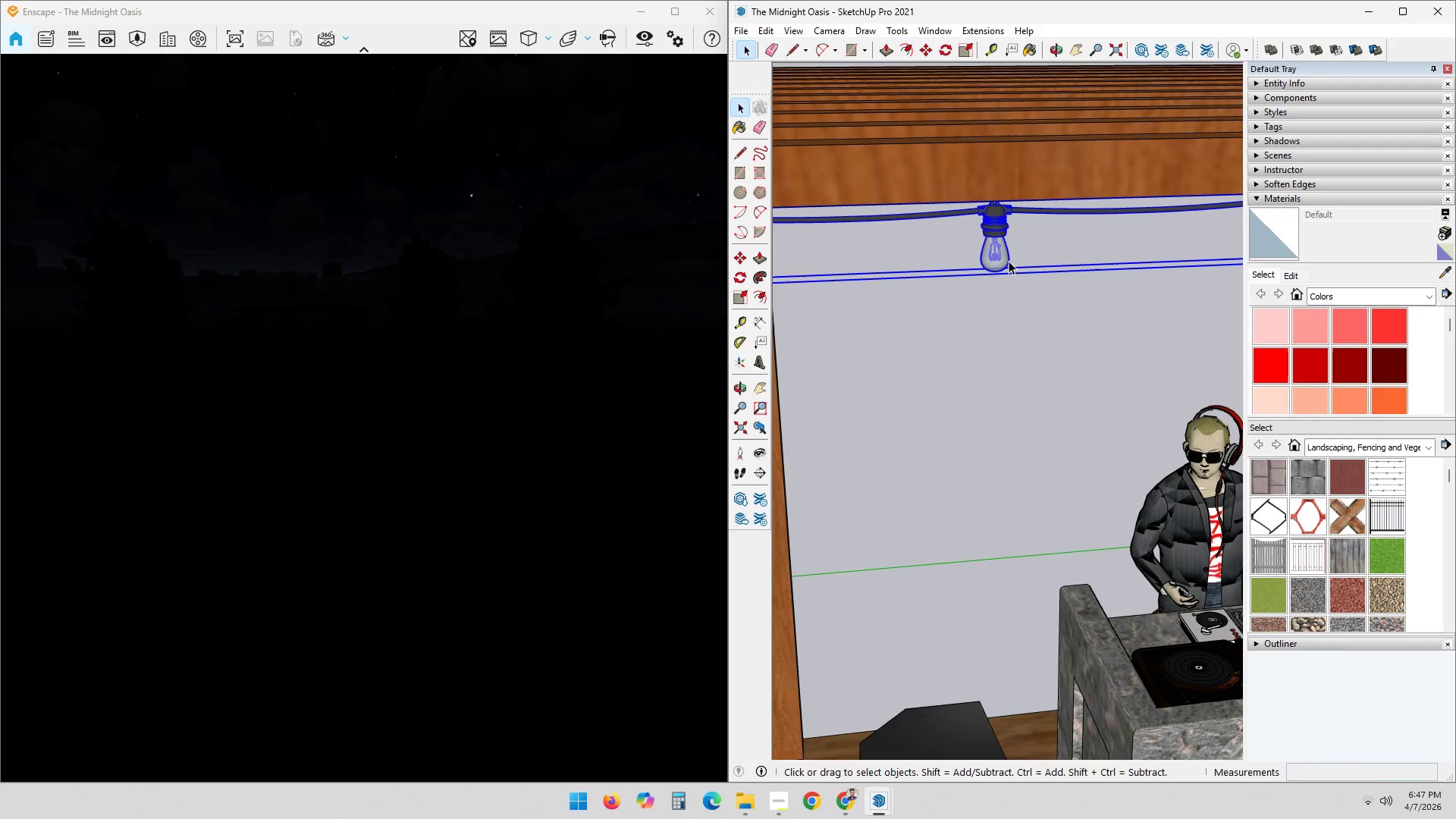 
double_click([1006, 259])
 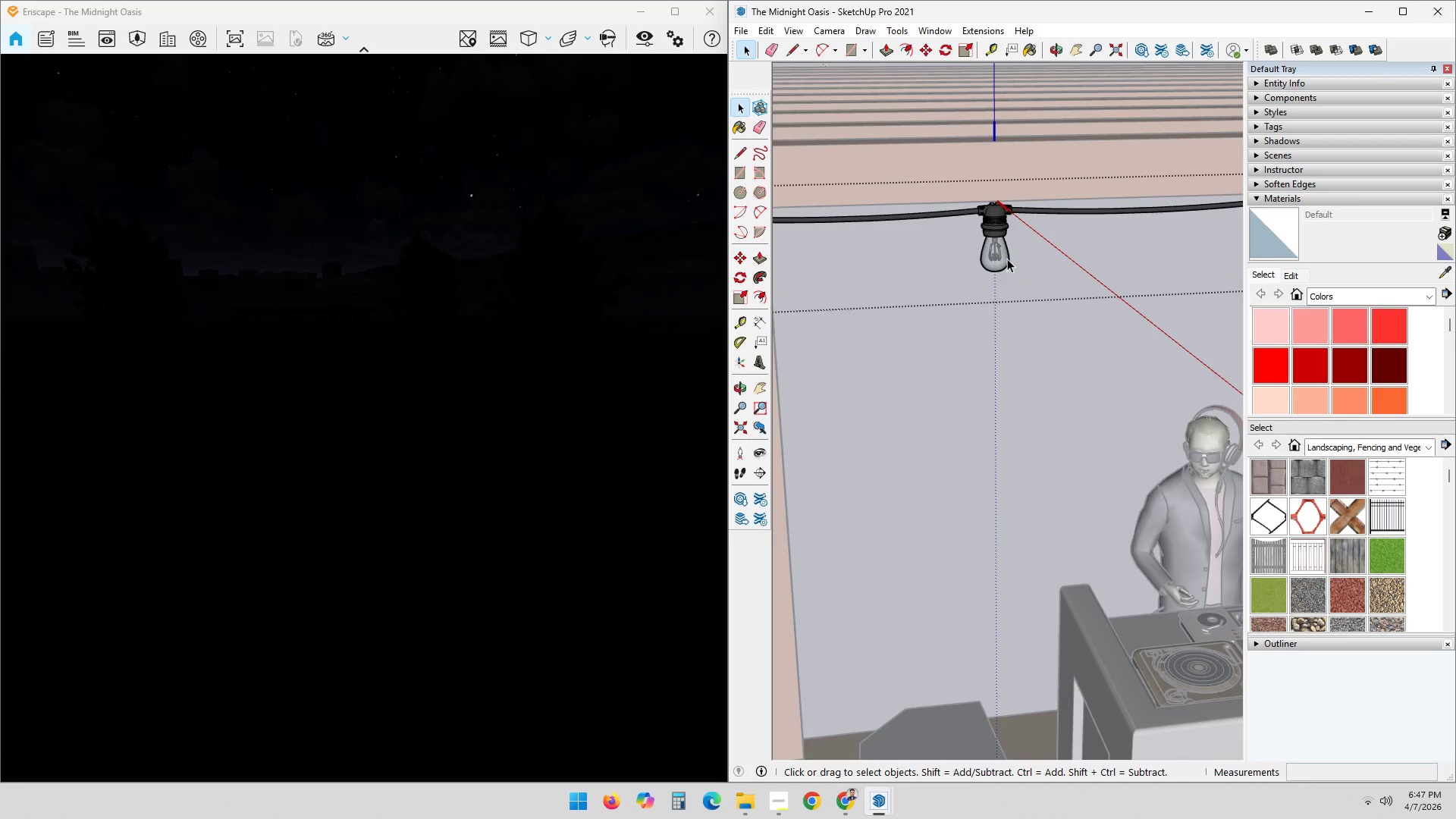 
scroll: coordinate [1006, 281], scroll_direction: up, amount: 3.0
 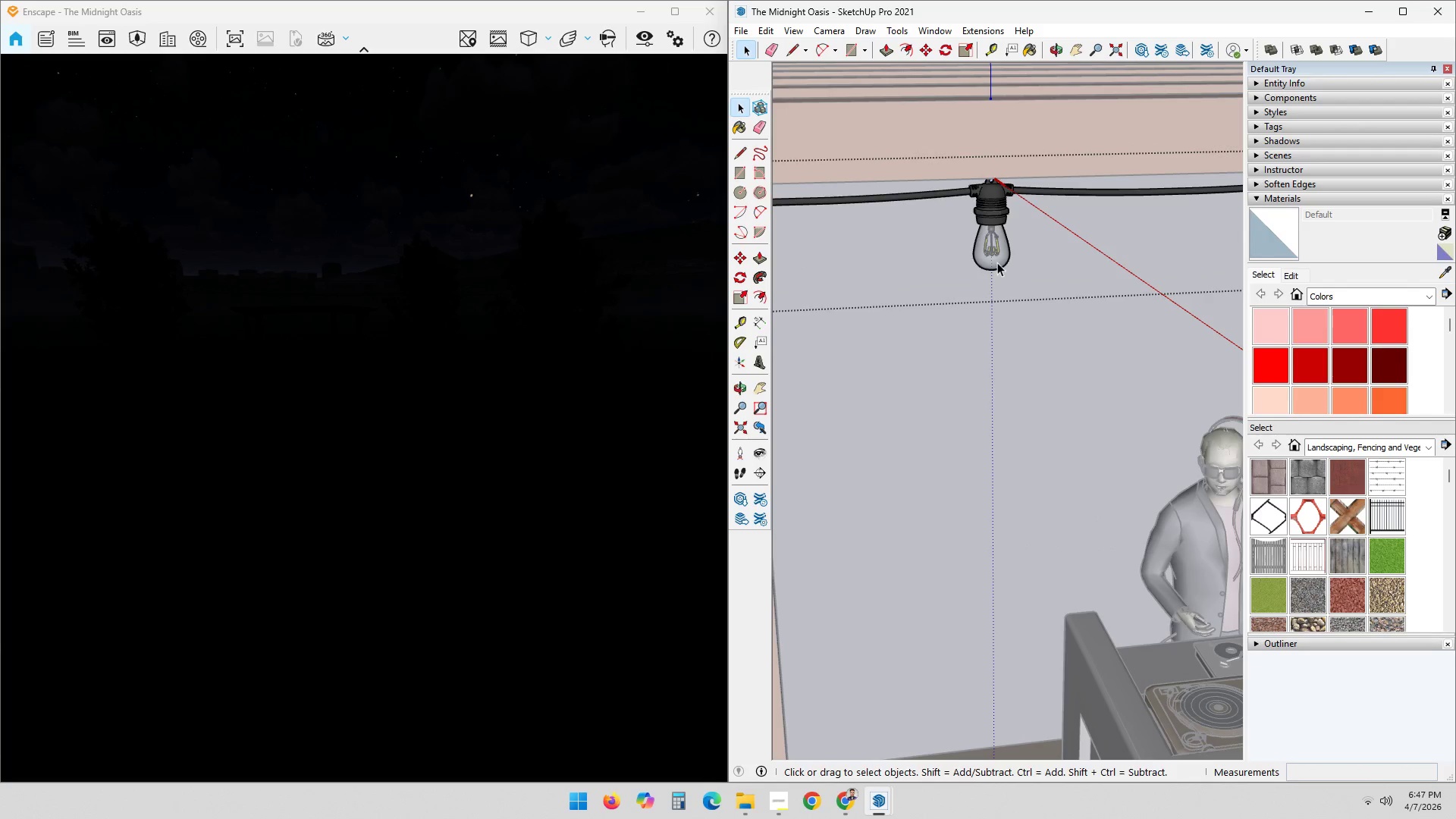 
left_click([997, 258])
 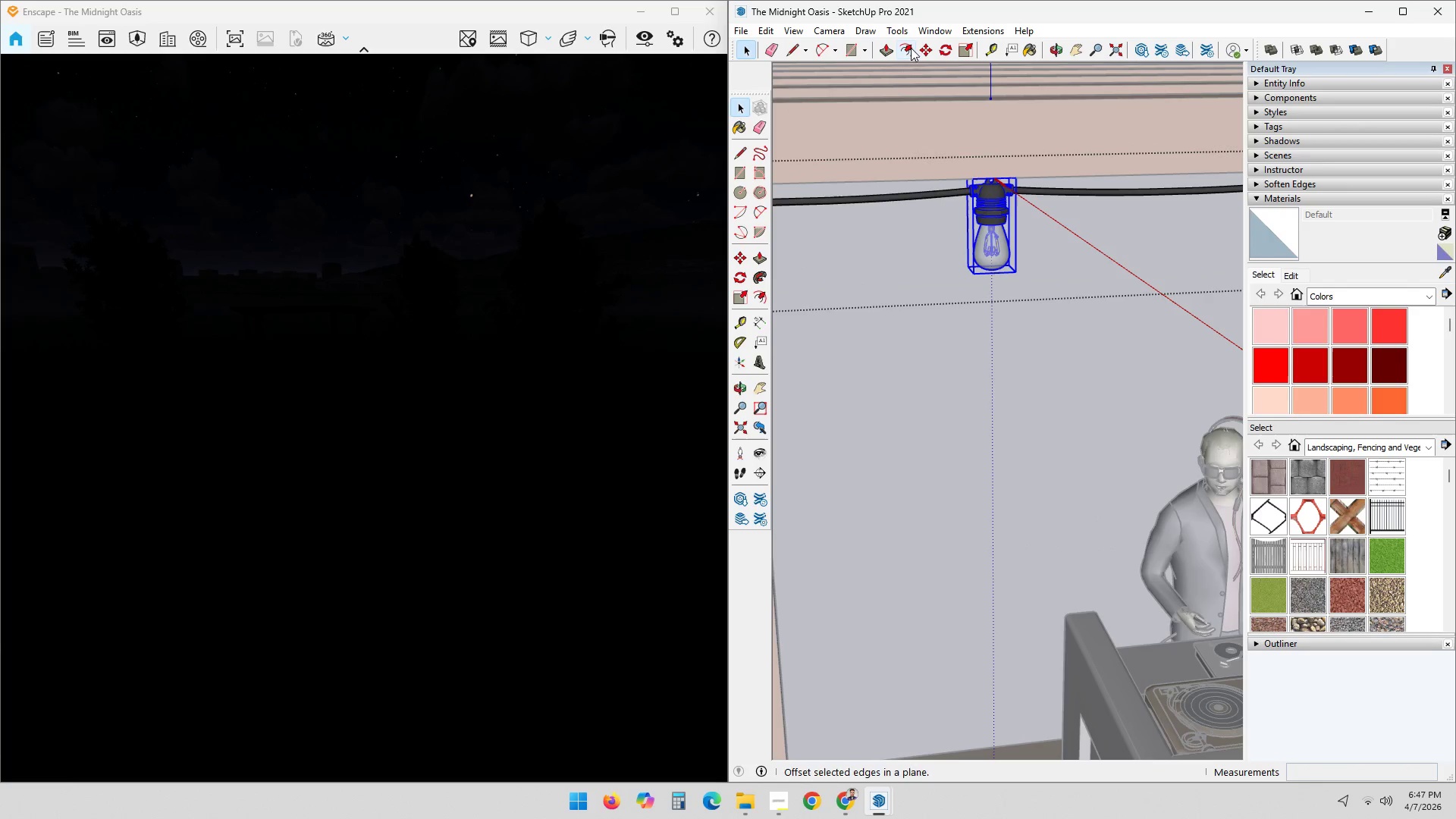 
double_click([1000, 44])
 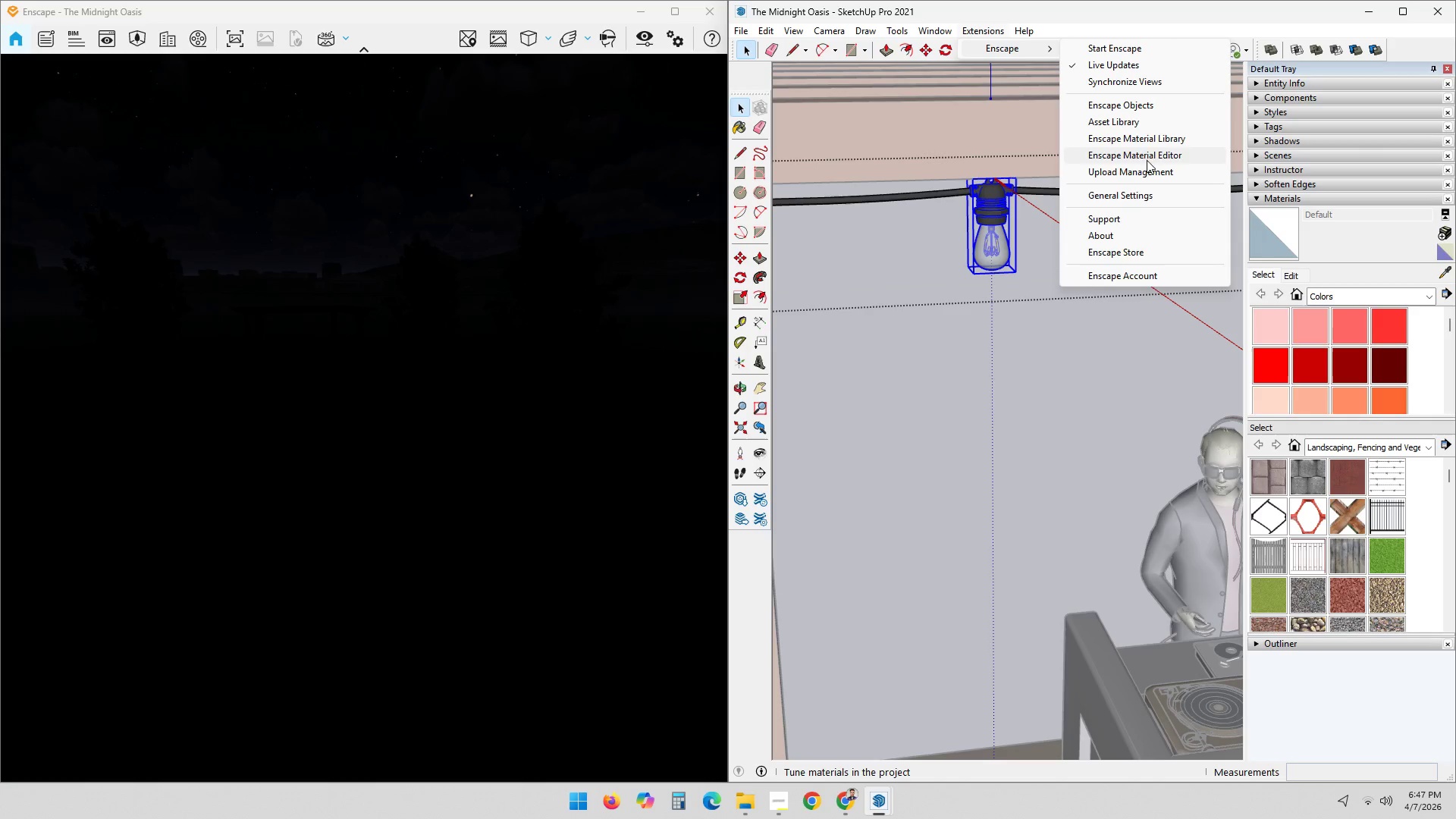 
left_click([1136, 108])
 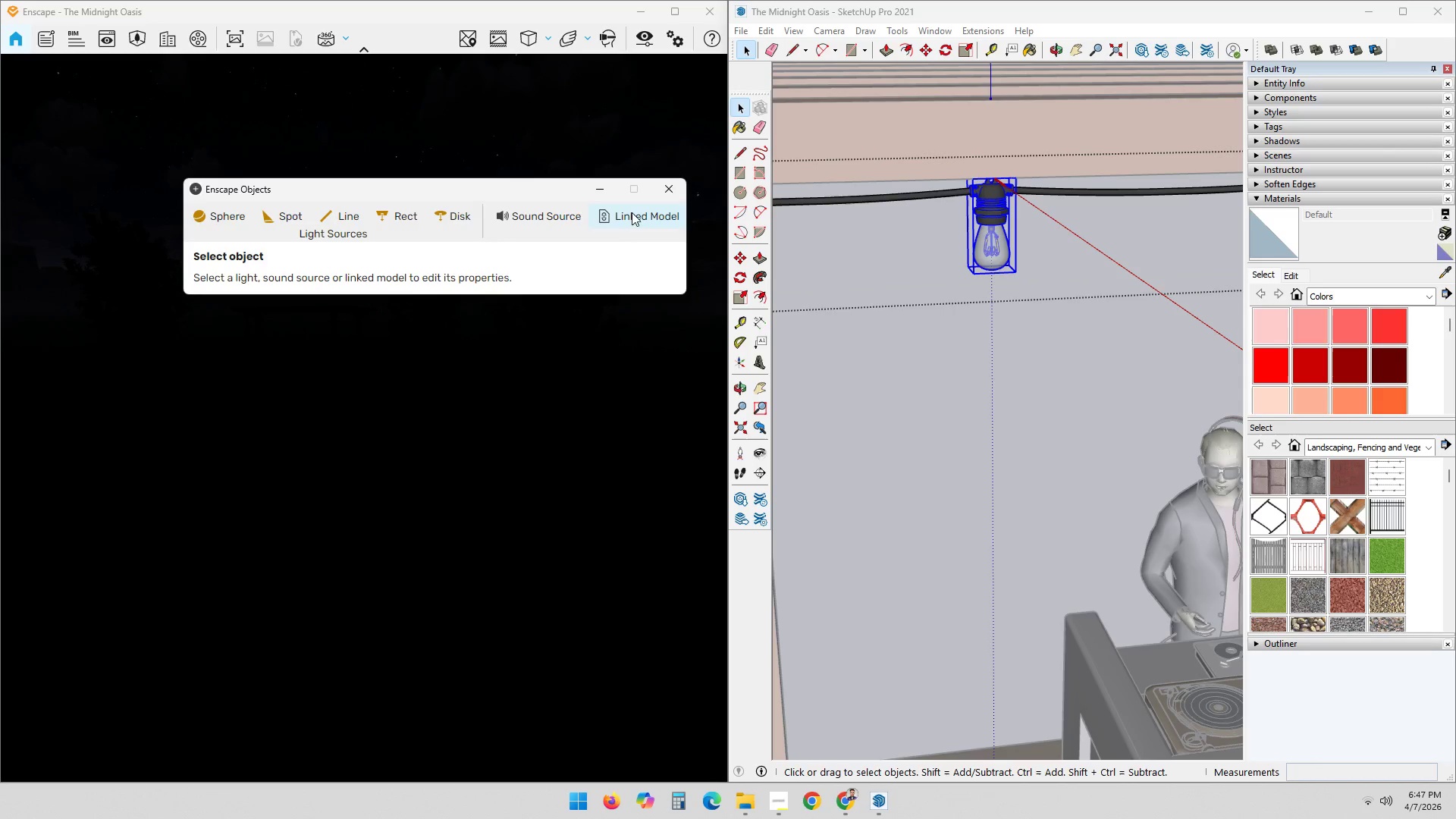 
left_click([671, 178])
 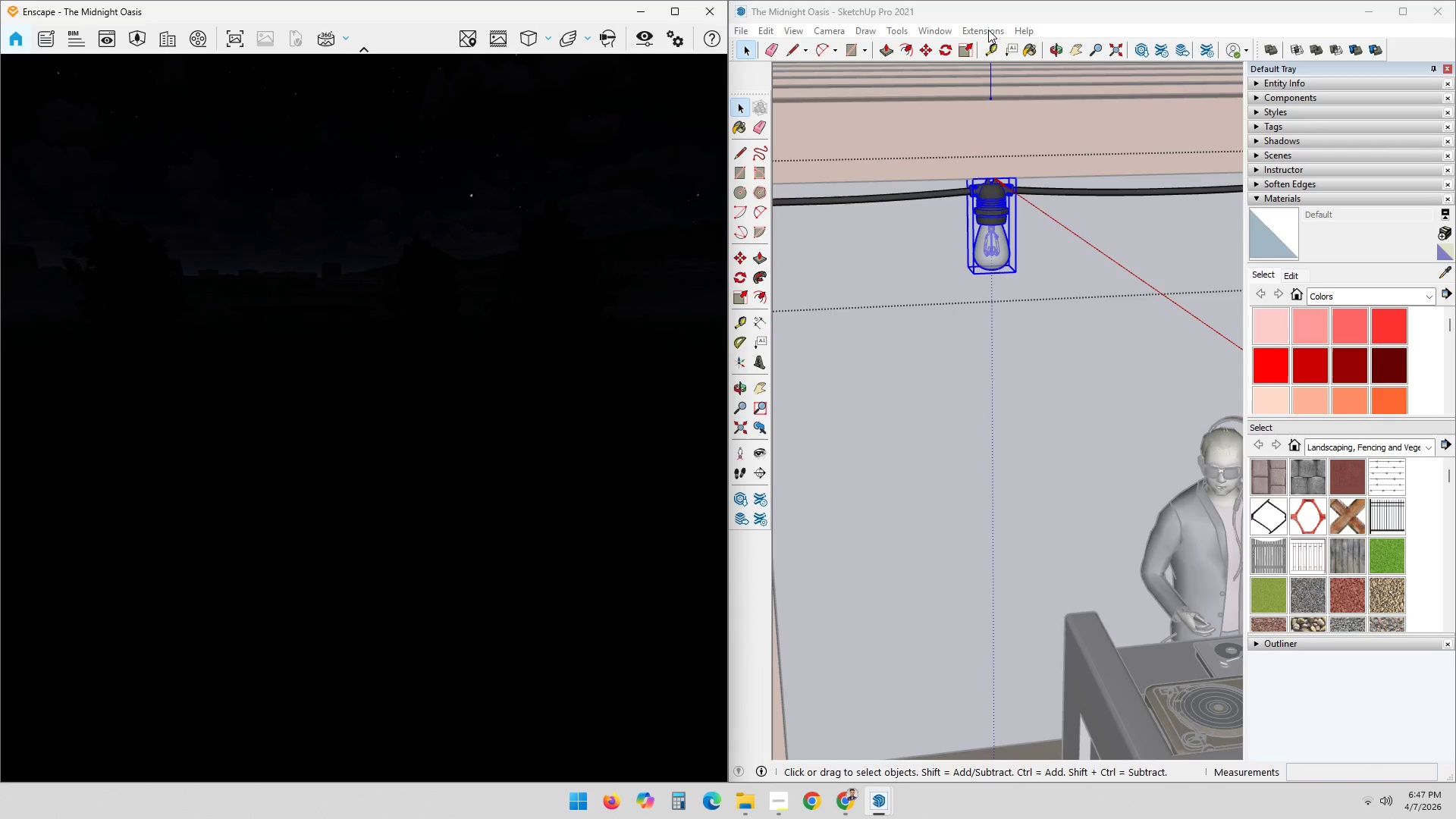 
left_click([988, 30])
 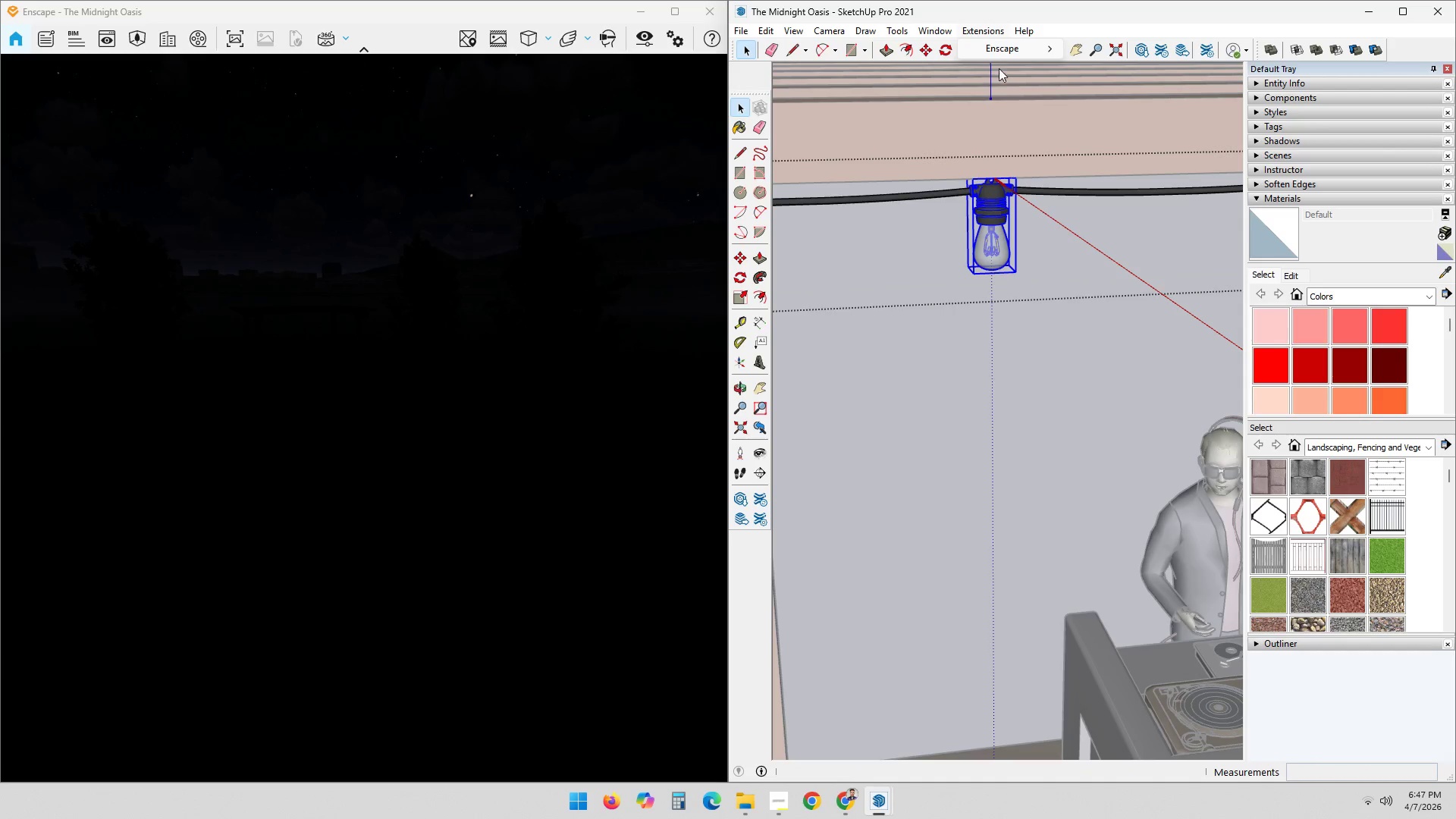 
left_click([1006, 51])
 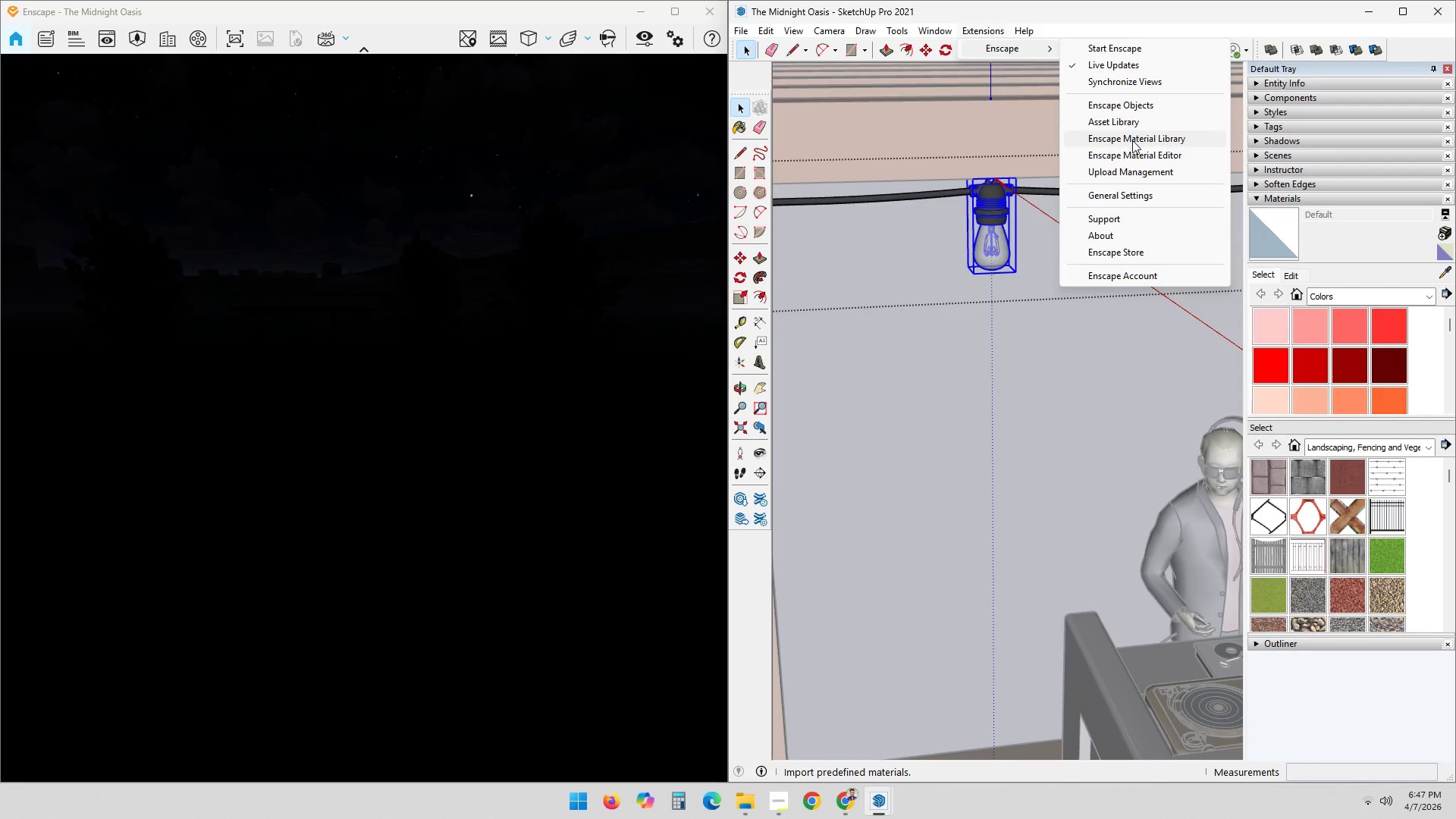 
left_click([1134, 151])
 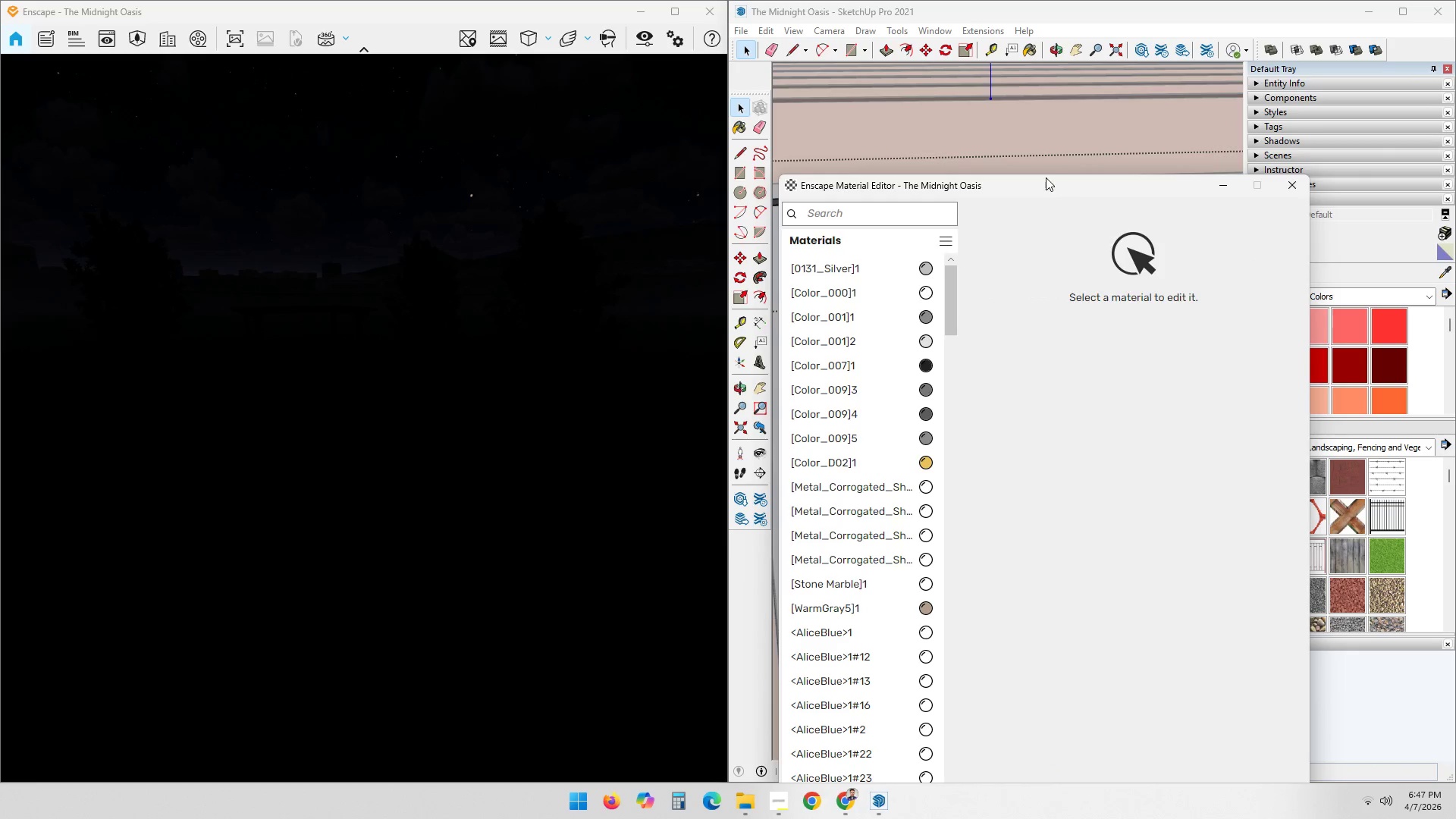 
left_click_drag(start_coordinate=[1043, 180], to_coordinate=[516, 65])
 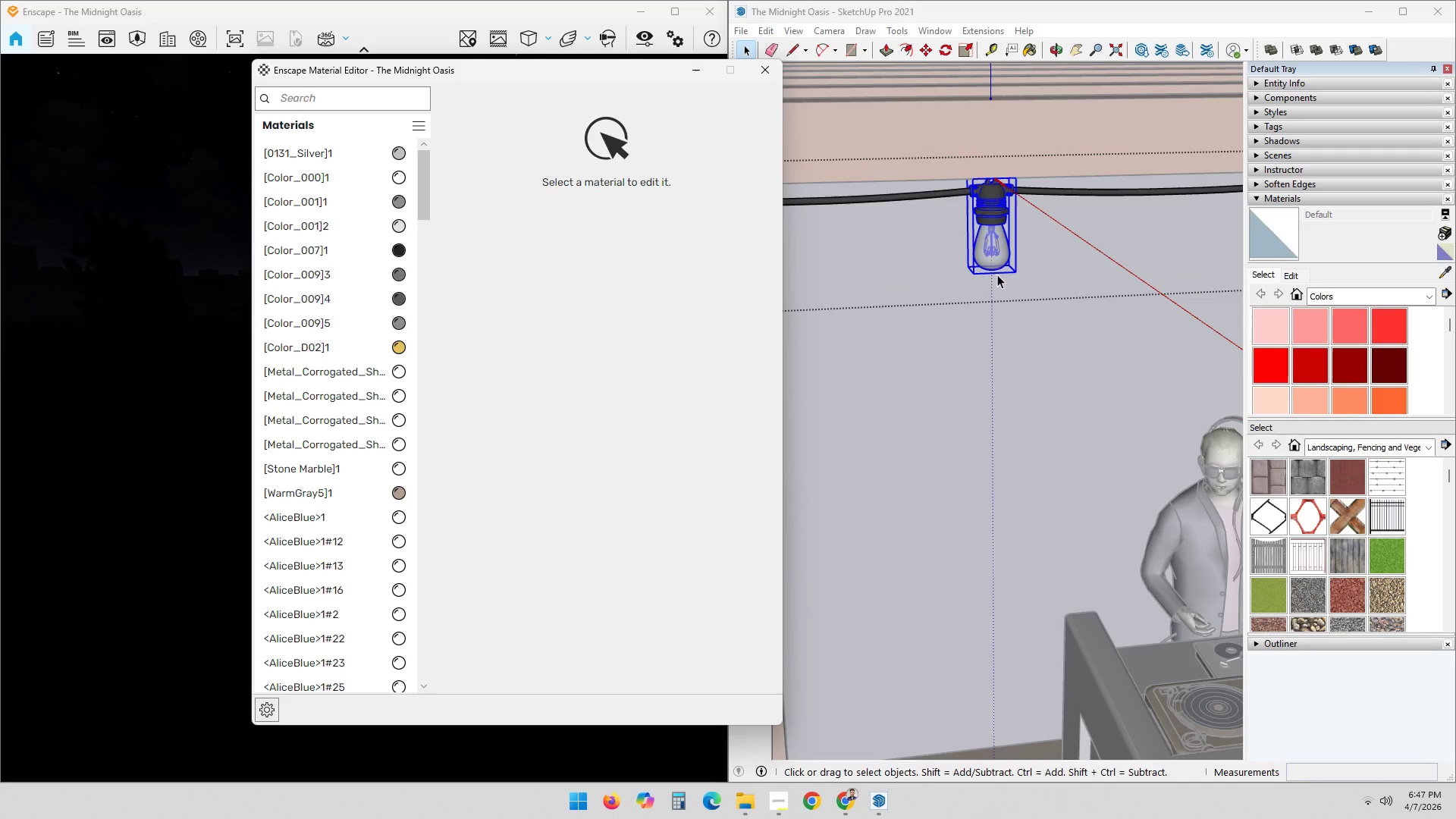 
left_click([988, 261])
 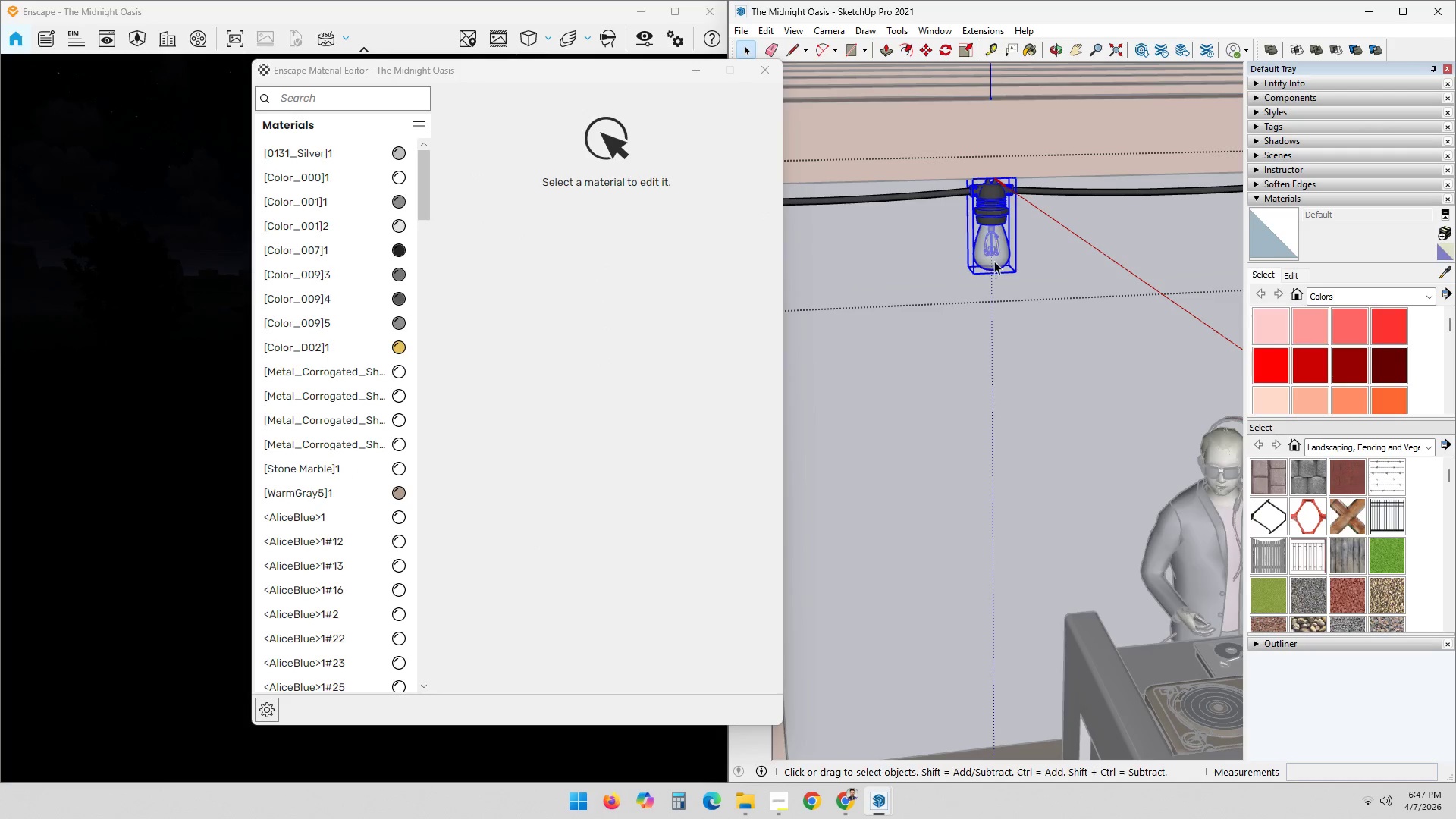 
left_click([995, 261])
 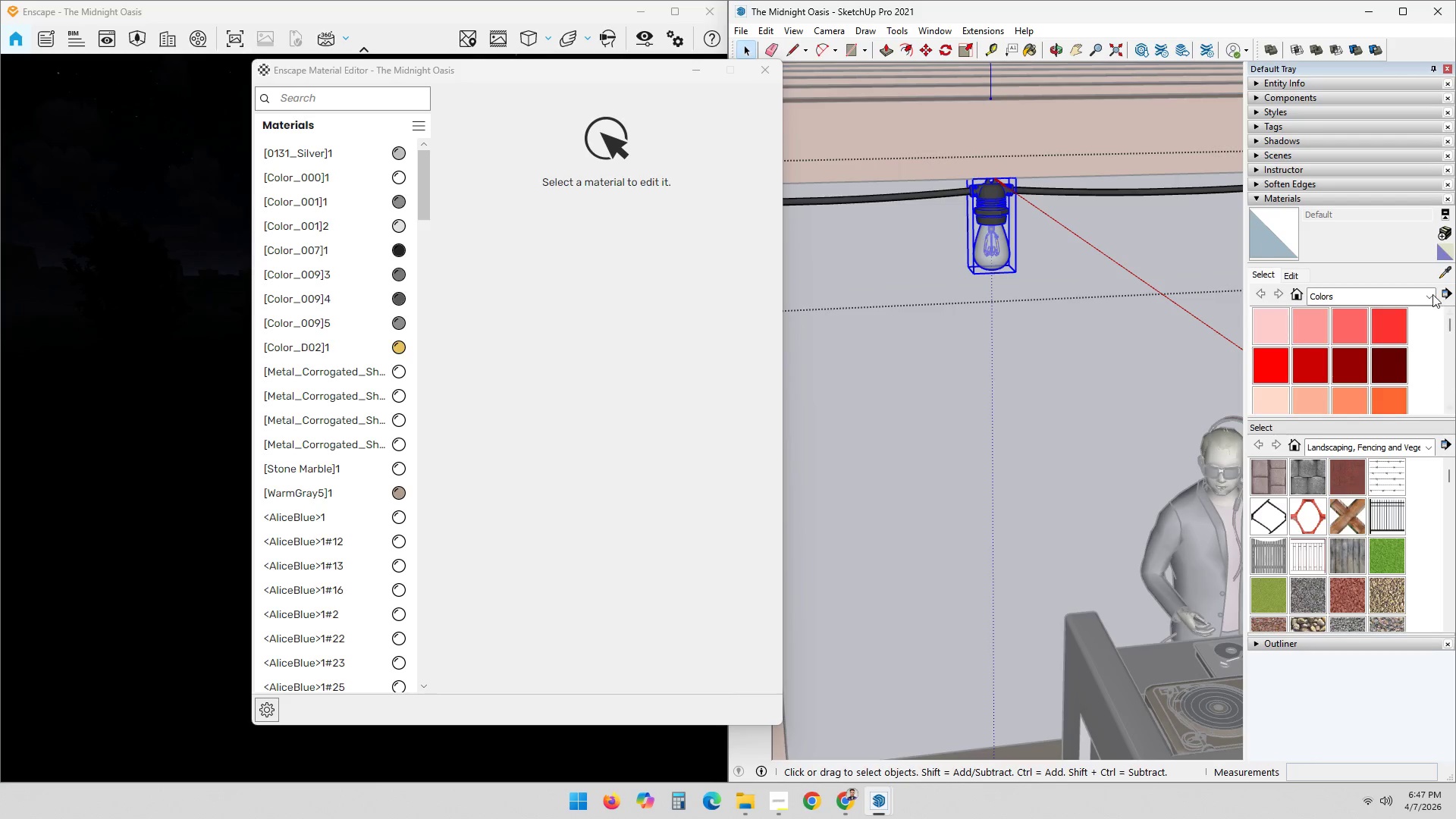 
left_click([1447, 267])
 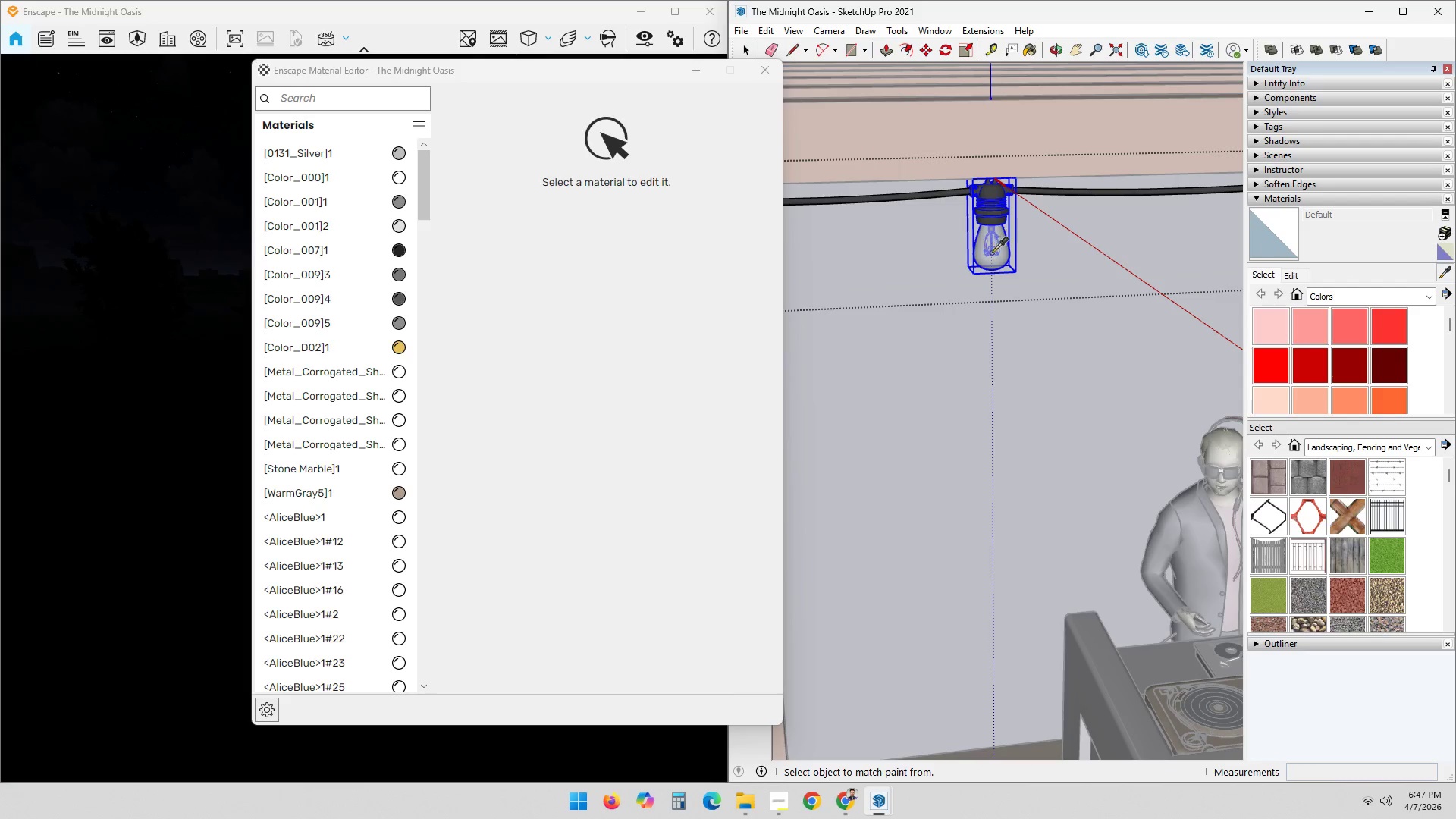 
left_click([990, 262])
 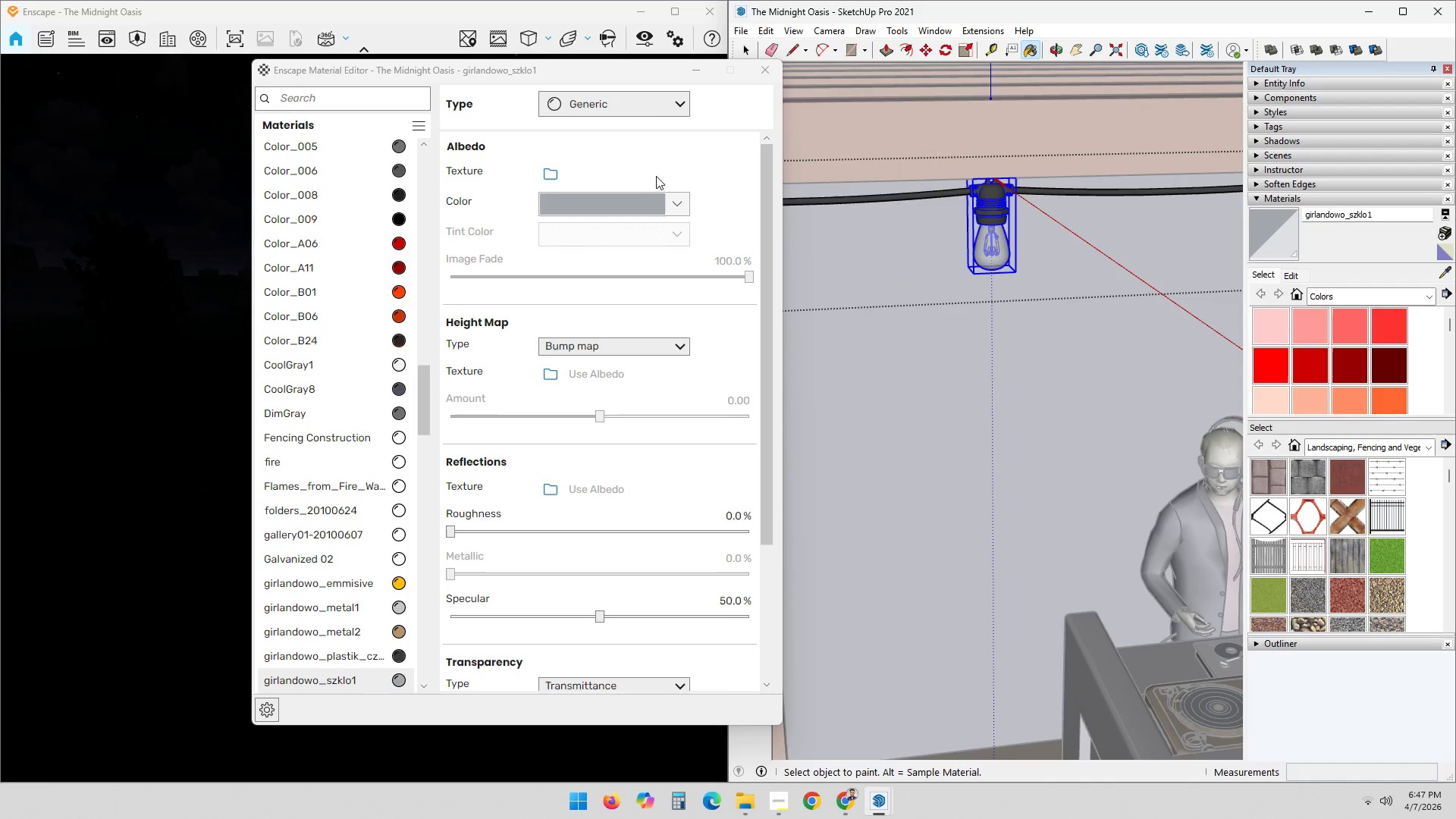 
left_click([646, 110])
 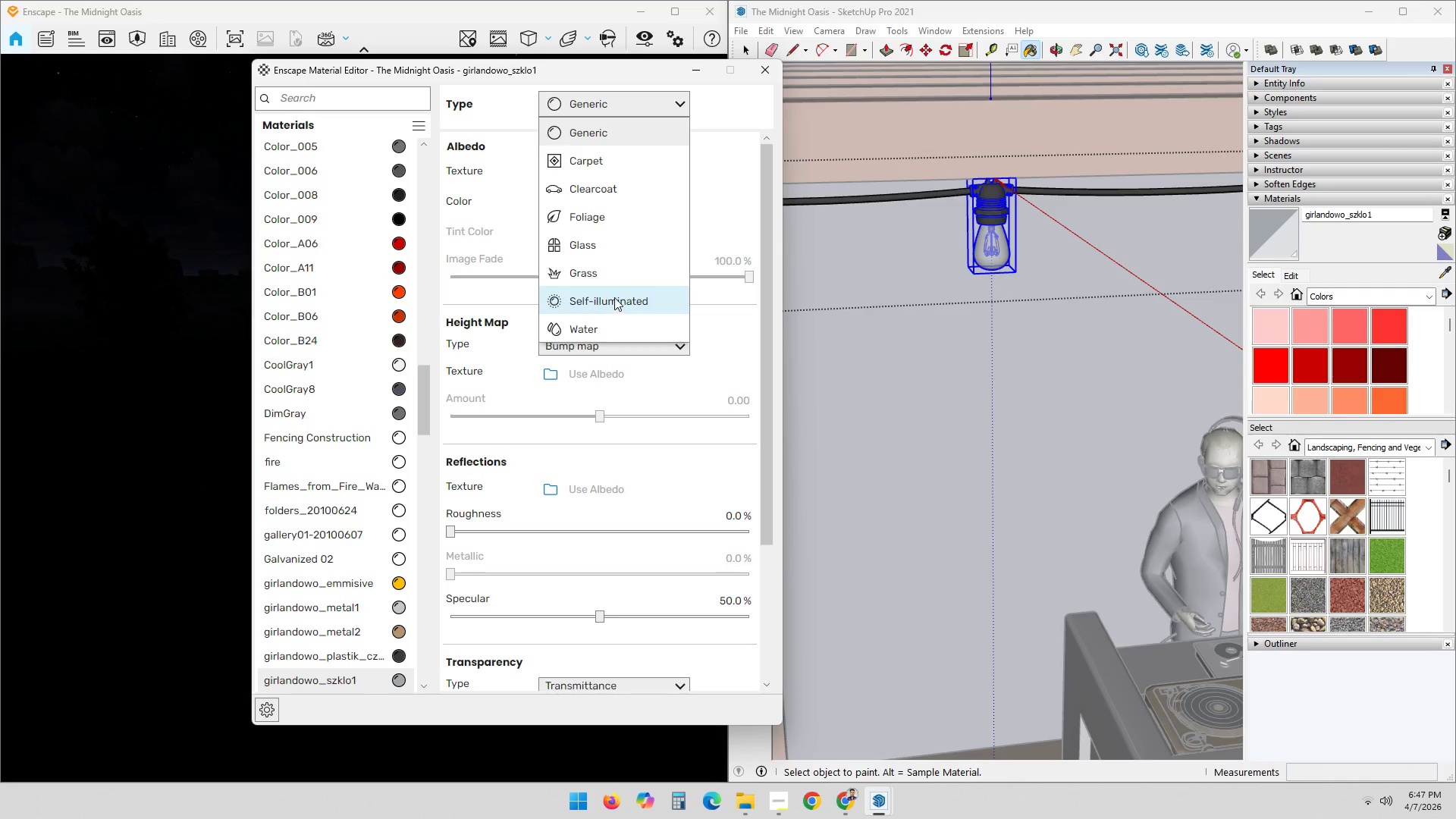 
left_click_drag(start_coordinate=[626, 74], to_coordinate=[1090, 125])
 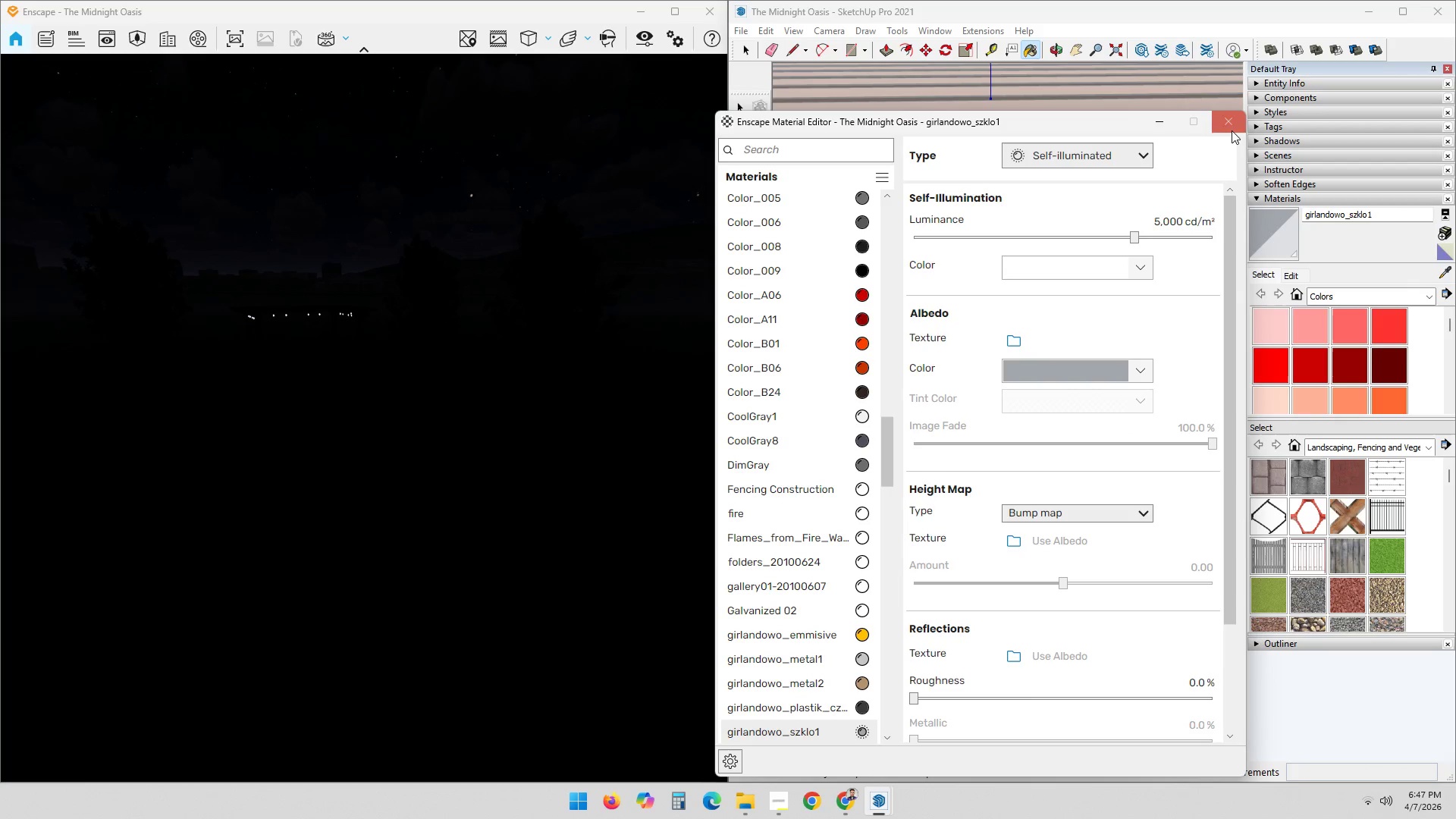 
left_click([1230, 130])
 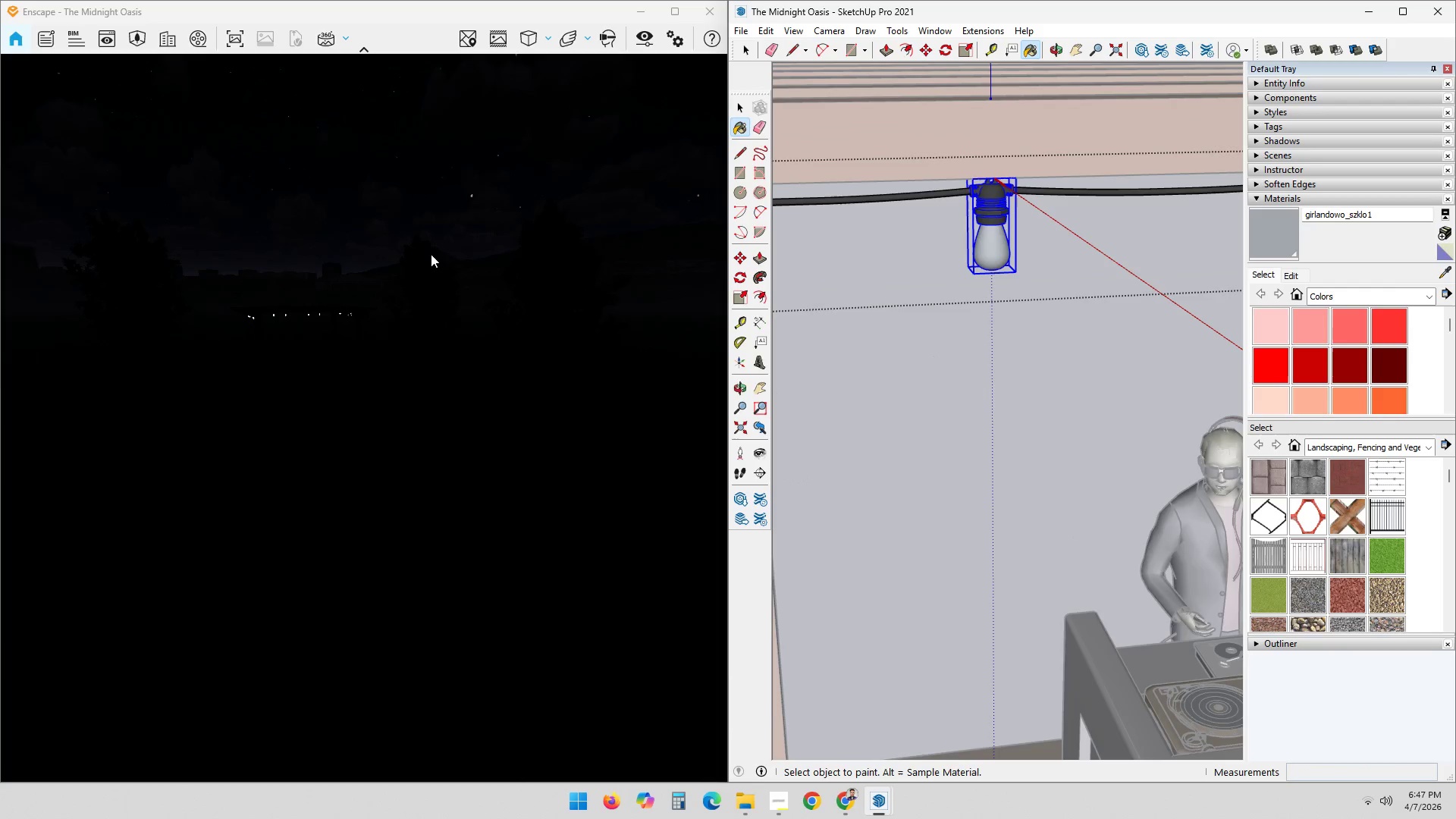 
left_click([358, 204])
 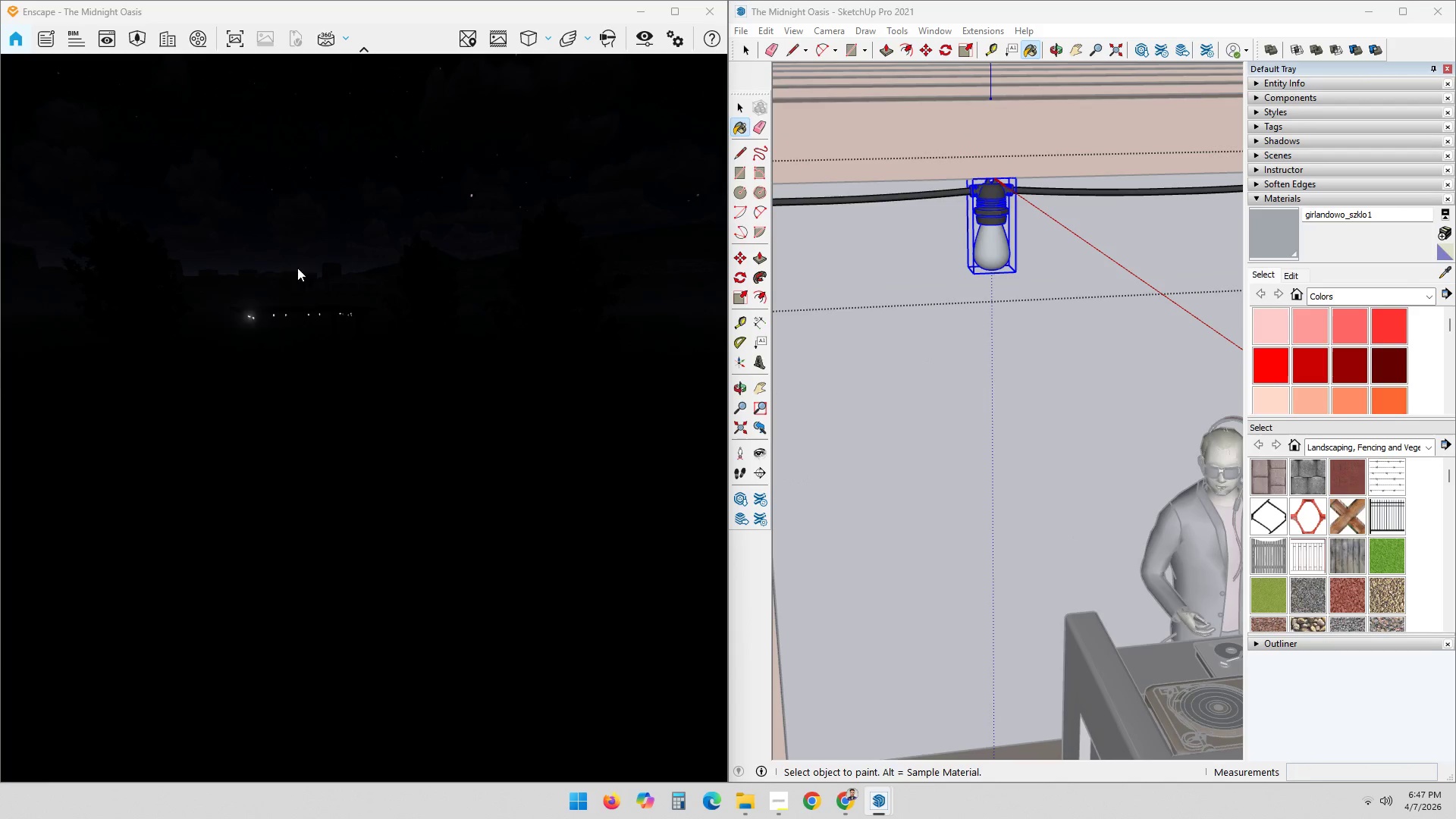 
hold_key(key=ShiftLeft, duration=0.8)
 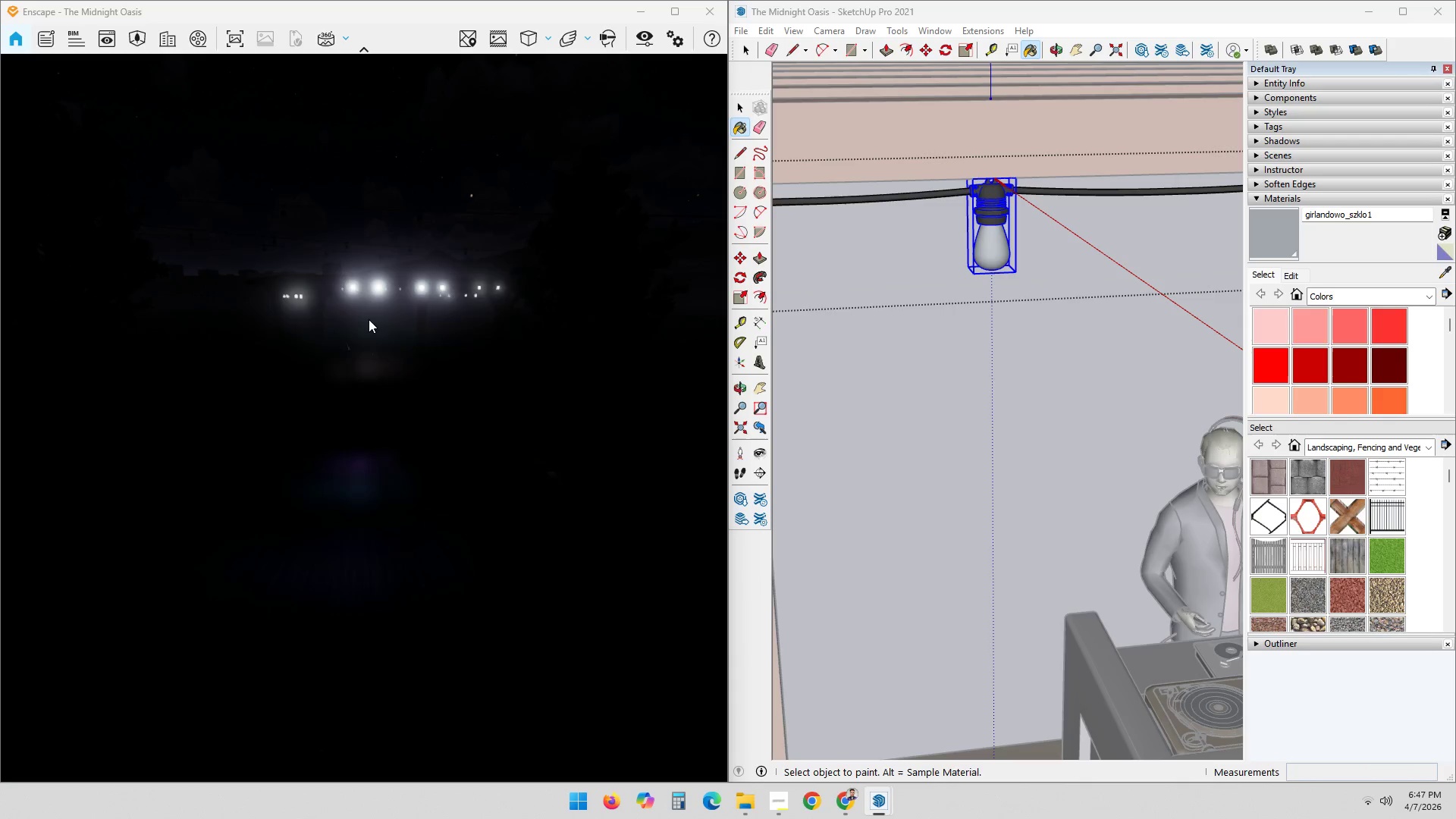 
scroll: coordinate [333, 287], scroll_direction: up, amount: 12.0
 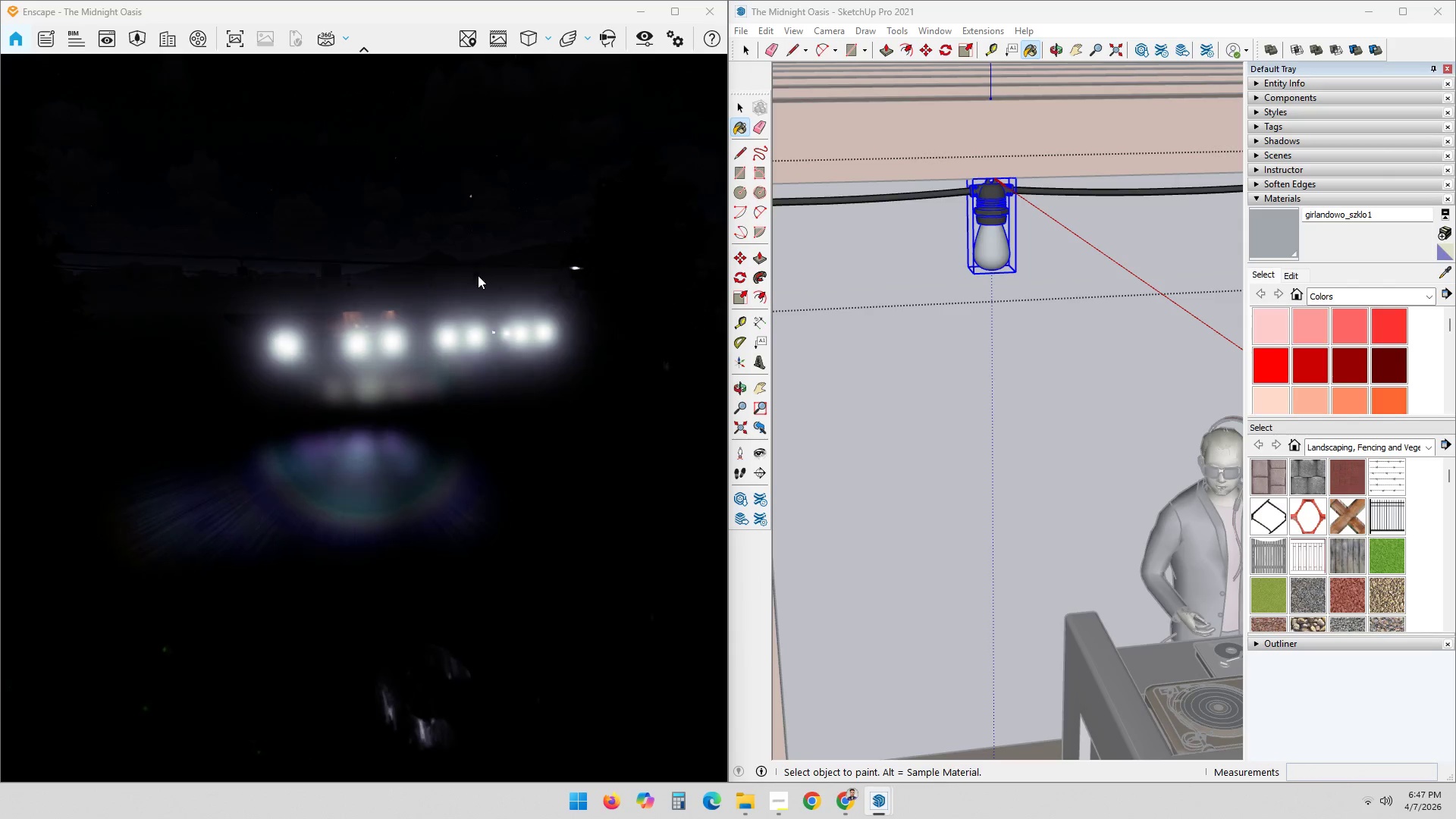 
hold_key(key=ShiftLeft, duration=0.61)
 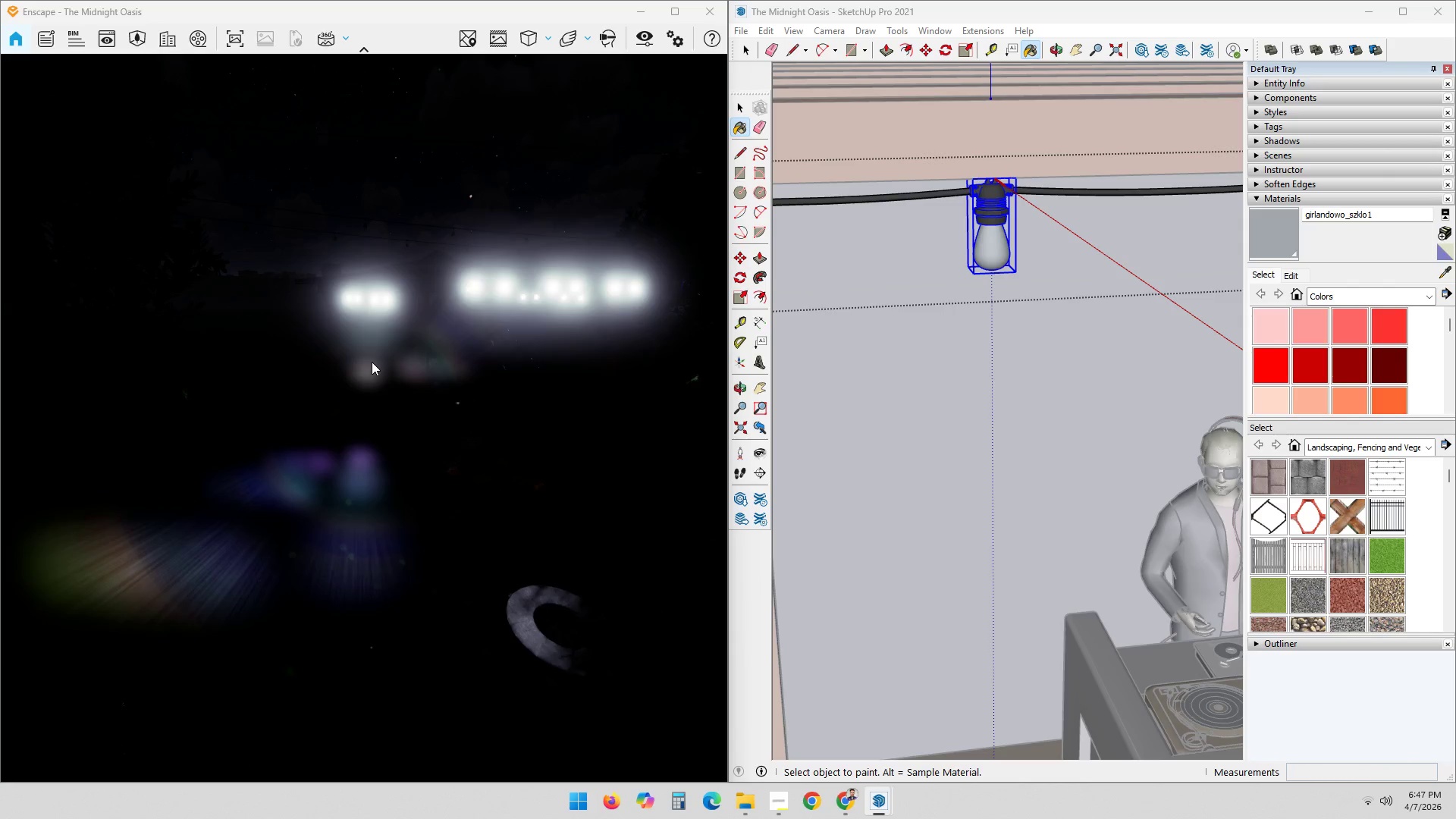 
scroll: coordinate [370, 366], scroll_direction: none, amount: 0.0
 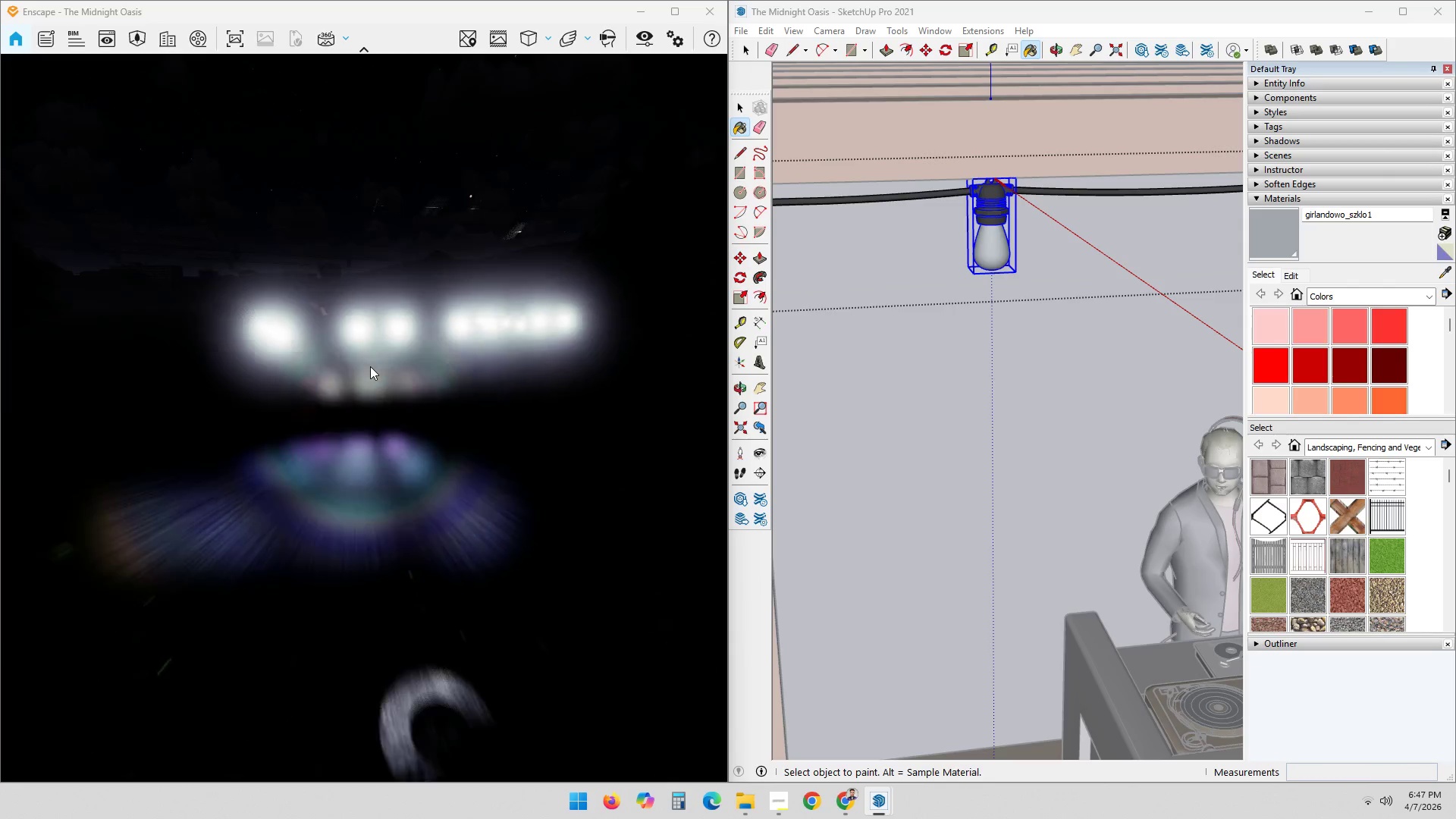 
wait(8.12)
 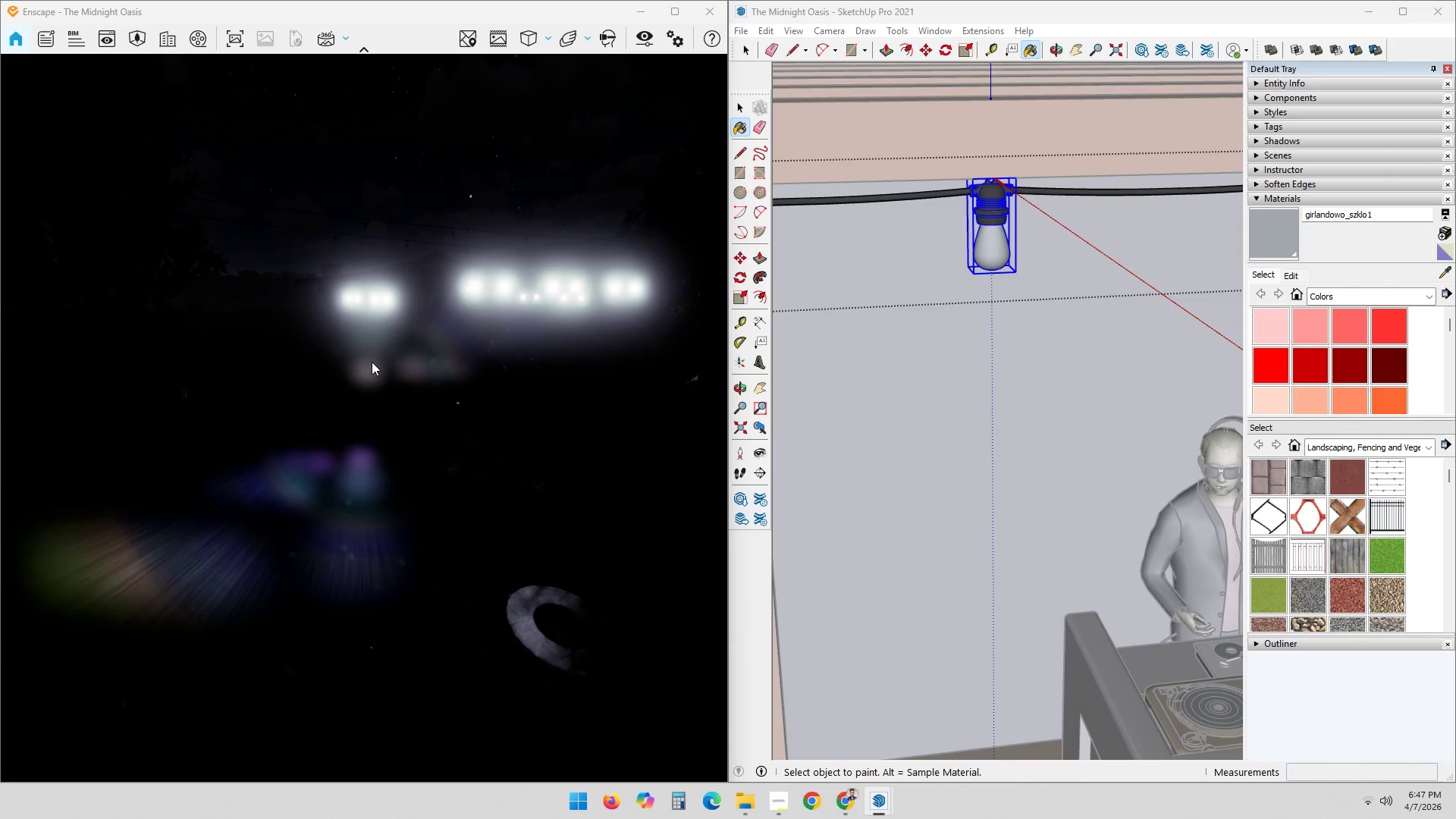 
scroll: coordinate [374, 435], scroll_direction: down, amount: 2.0
 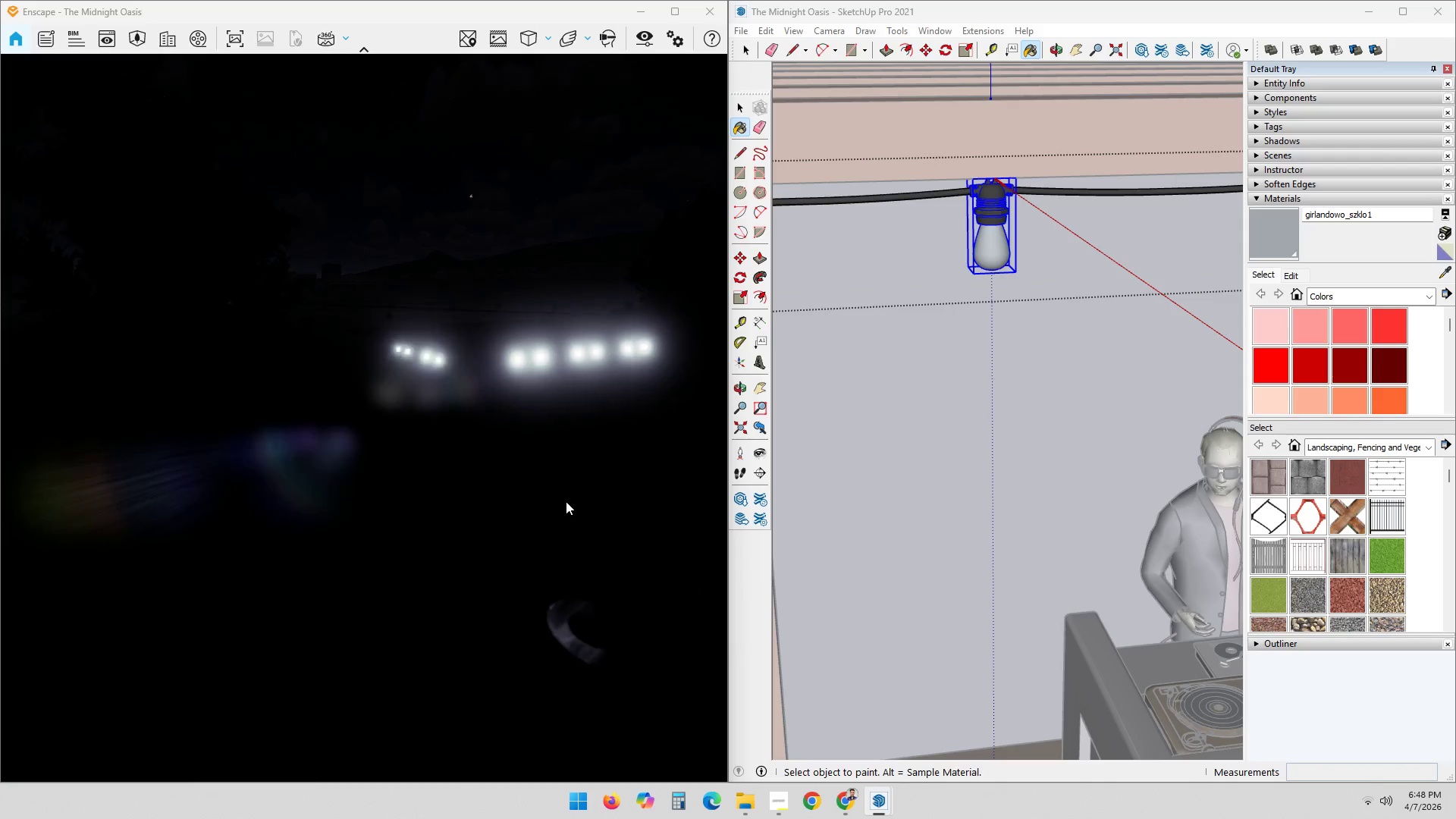 
scroll: coordinate [463, 345], scroll_direction: up, amount: 3.0
 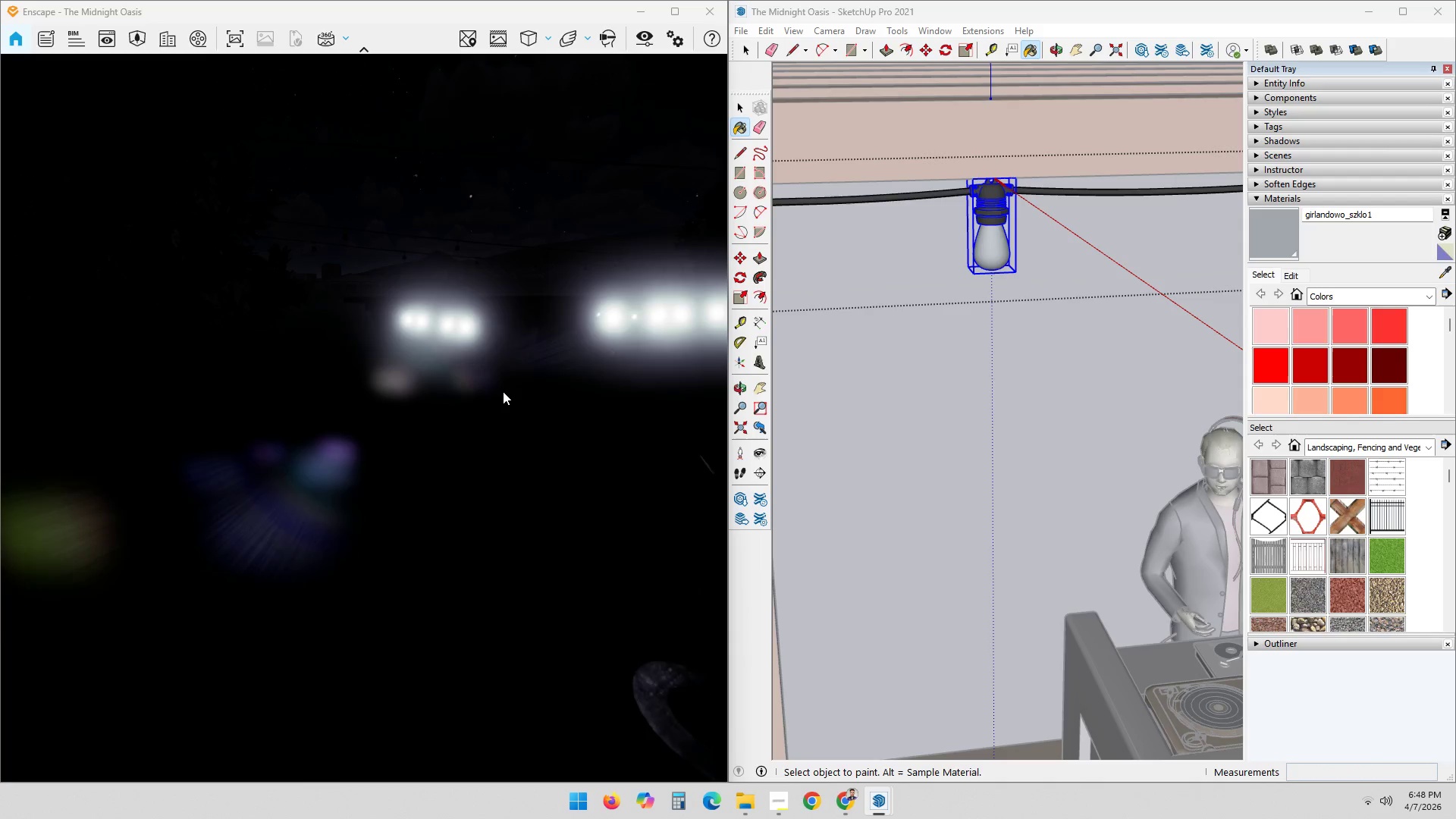 
hold_key(key=ShiftLeft, duration=0.84)
 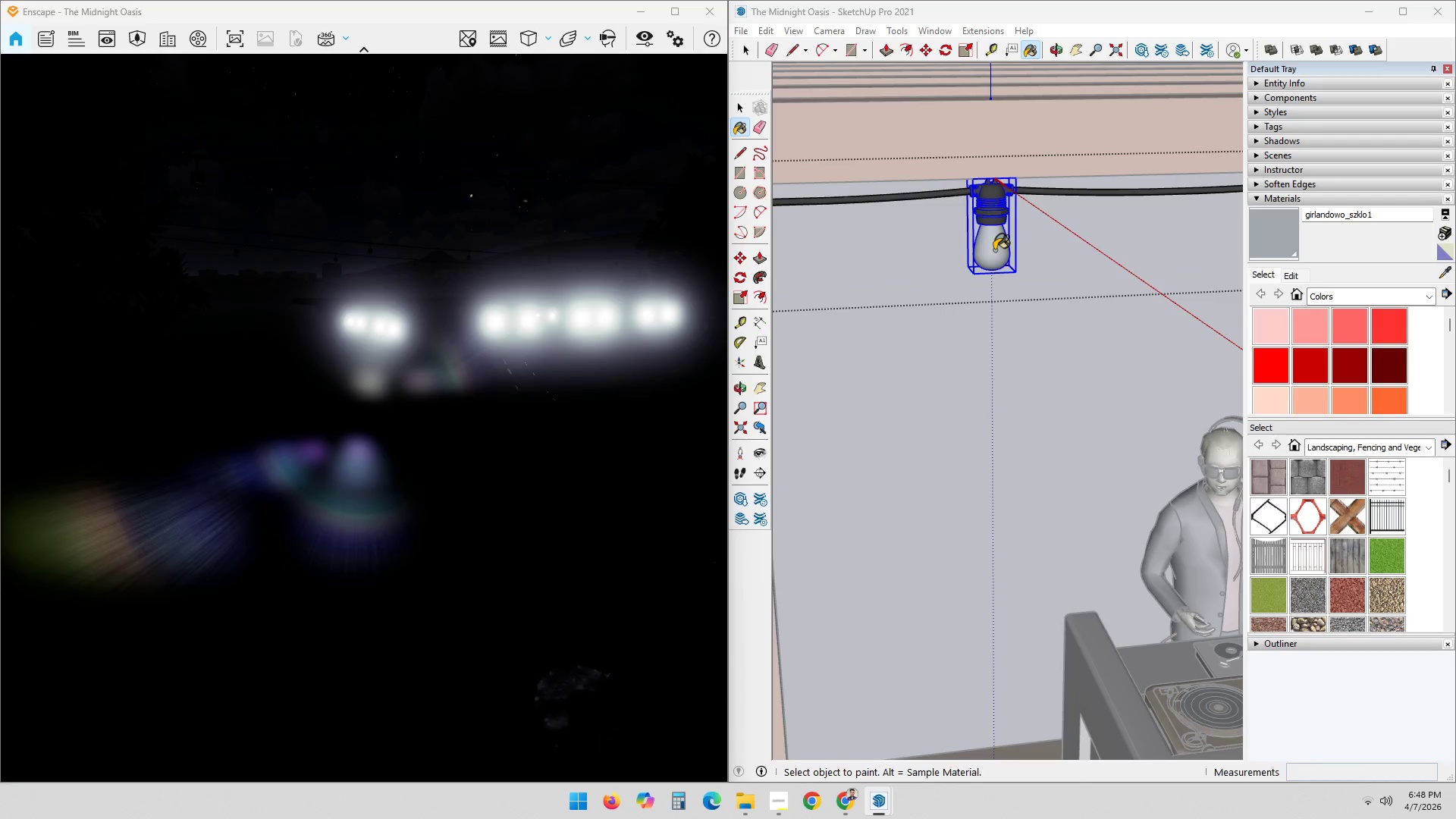 
key(Space)
 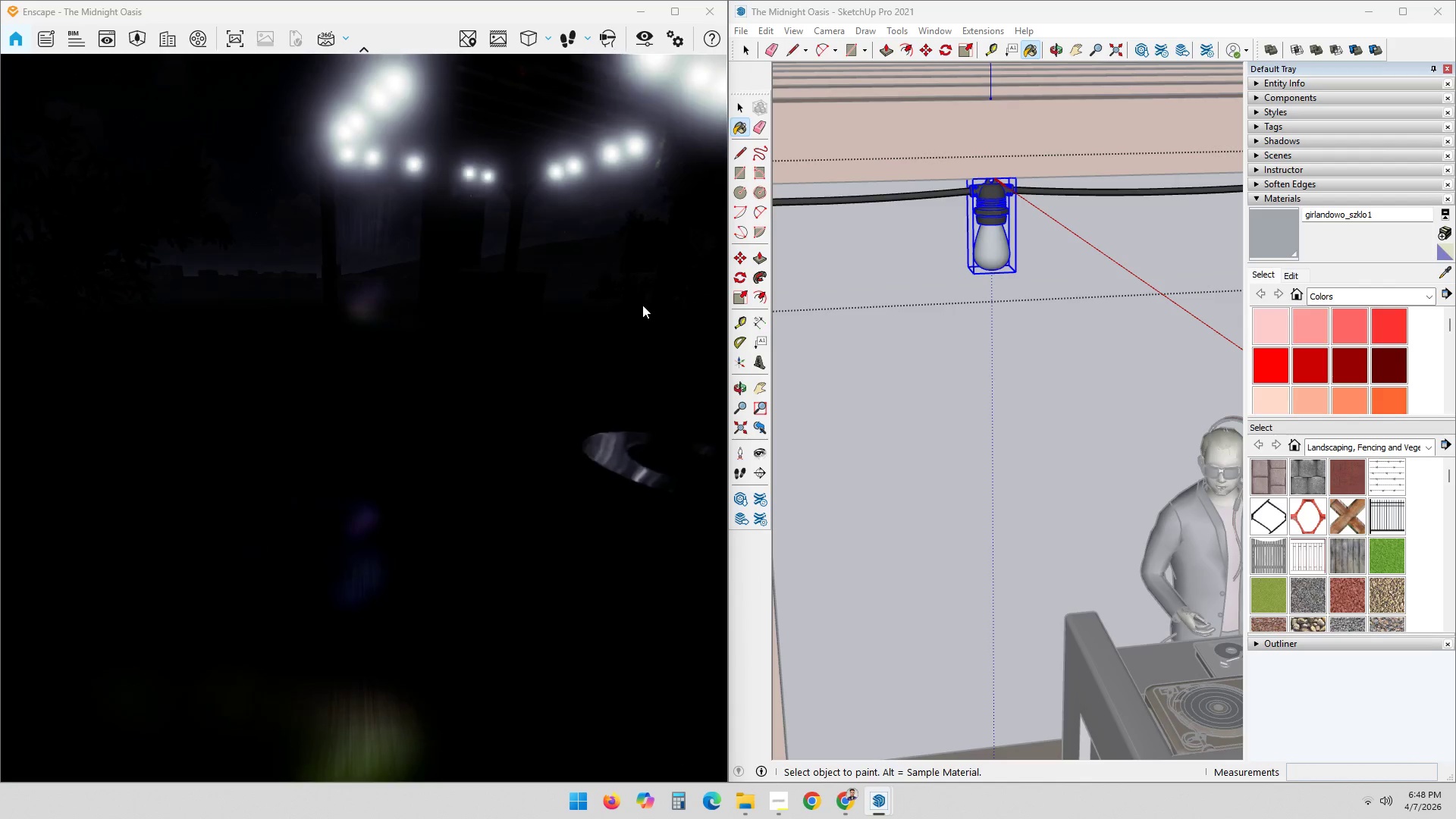 
scroll: coordinate [620, 316], scroll_direction: down, amount: 2.0
 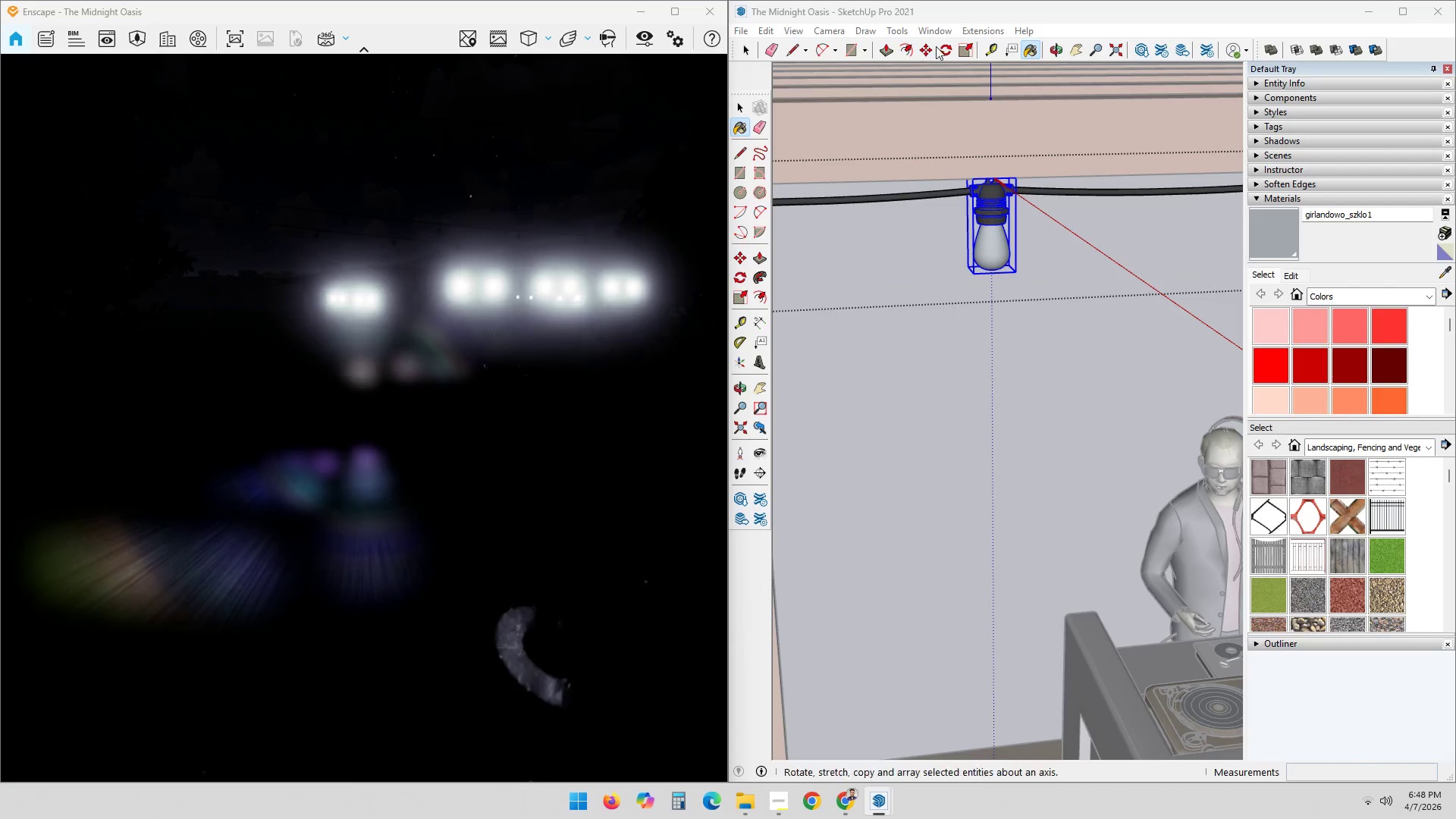 
key(Escape)
 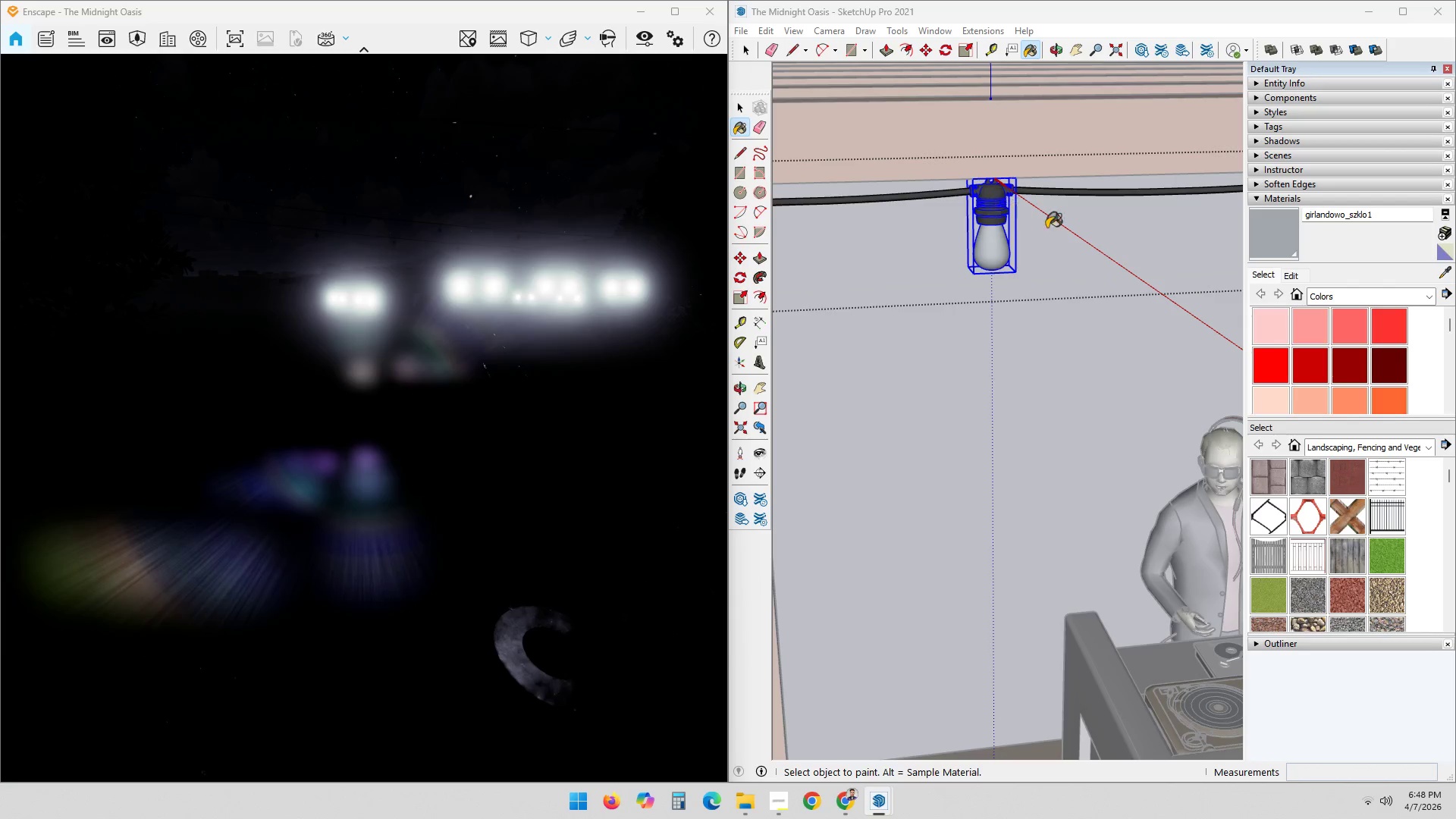 
left_click([1050, 234])
 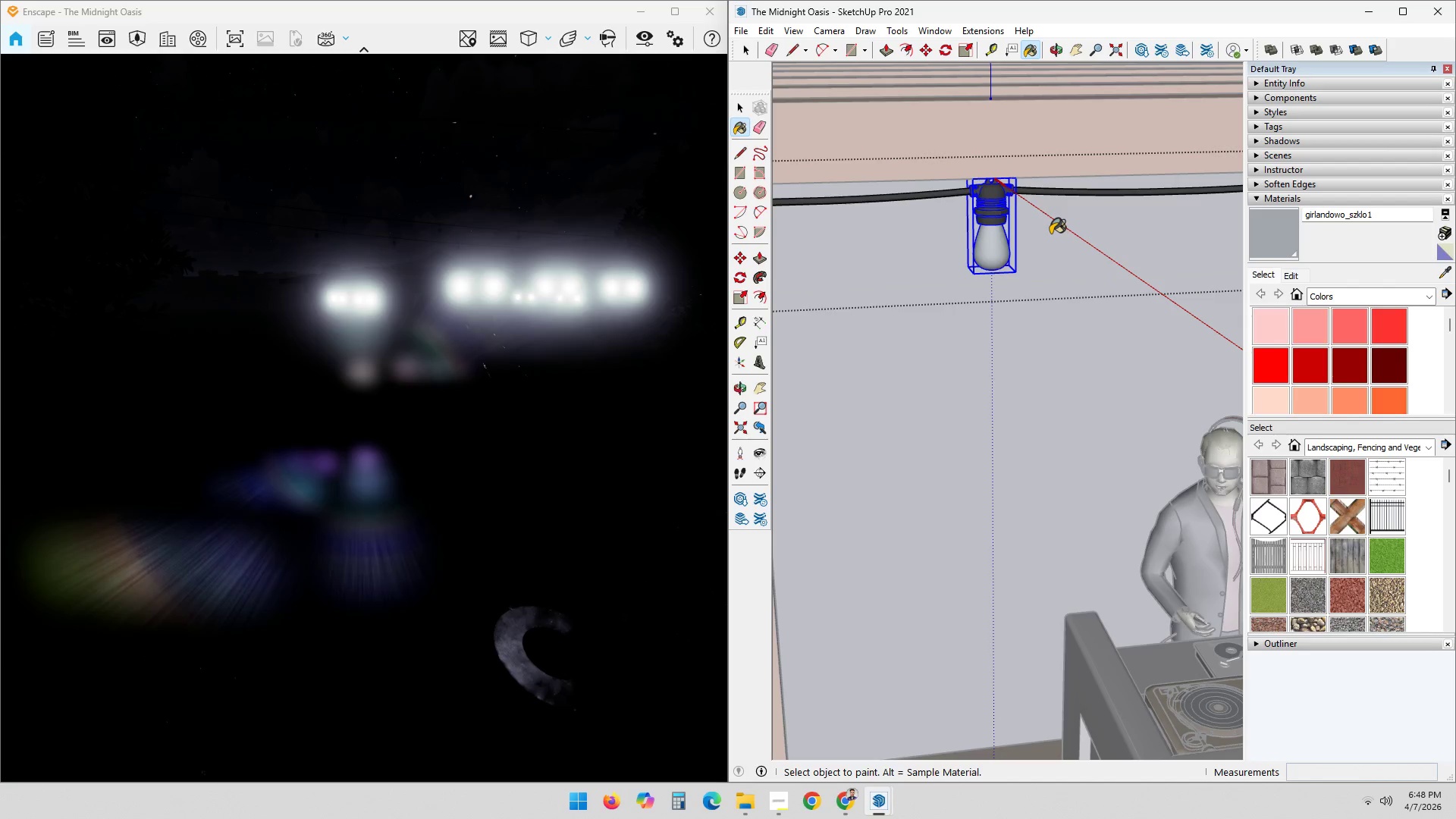 
key(Space)
 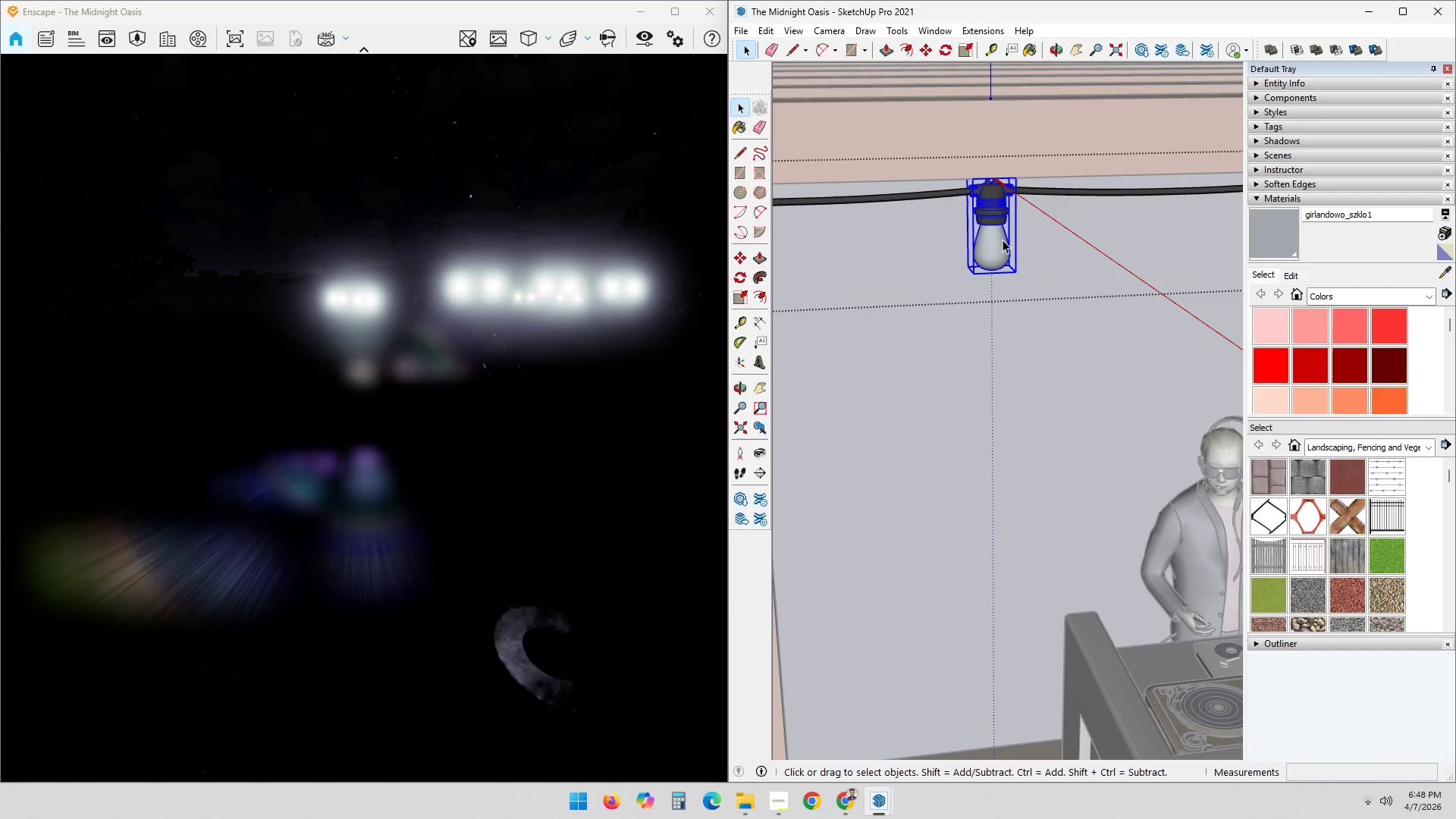 
left_click([999, 235])
 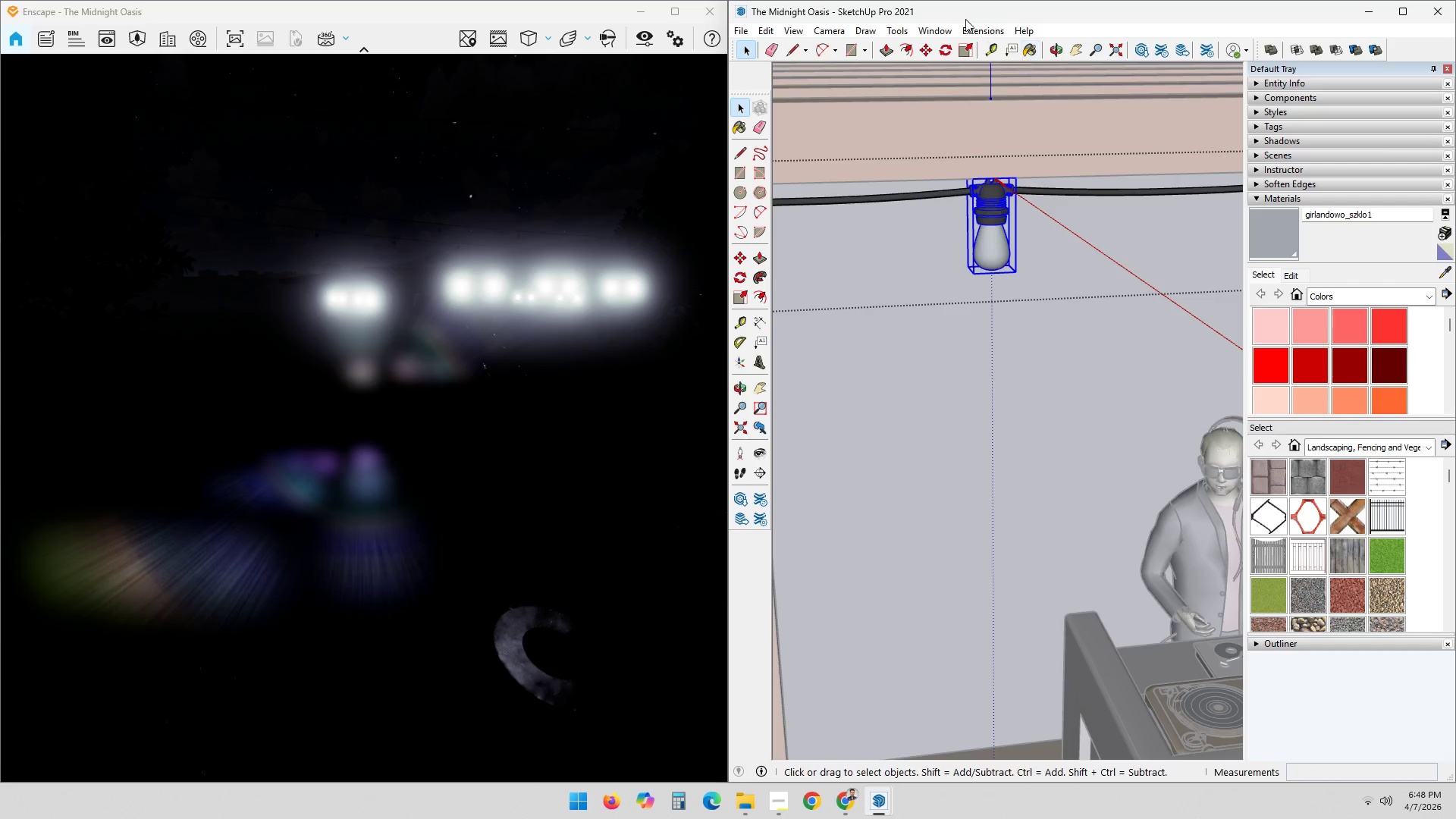 
left_click([975, 28])
 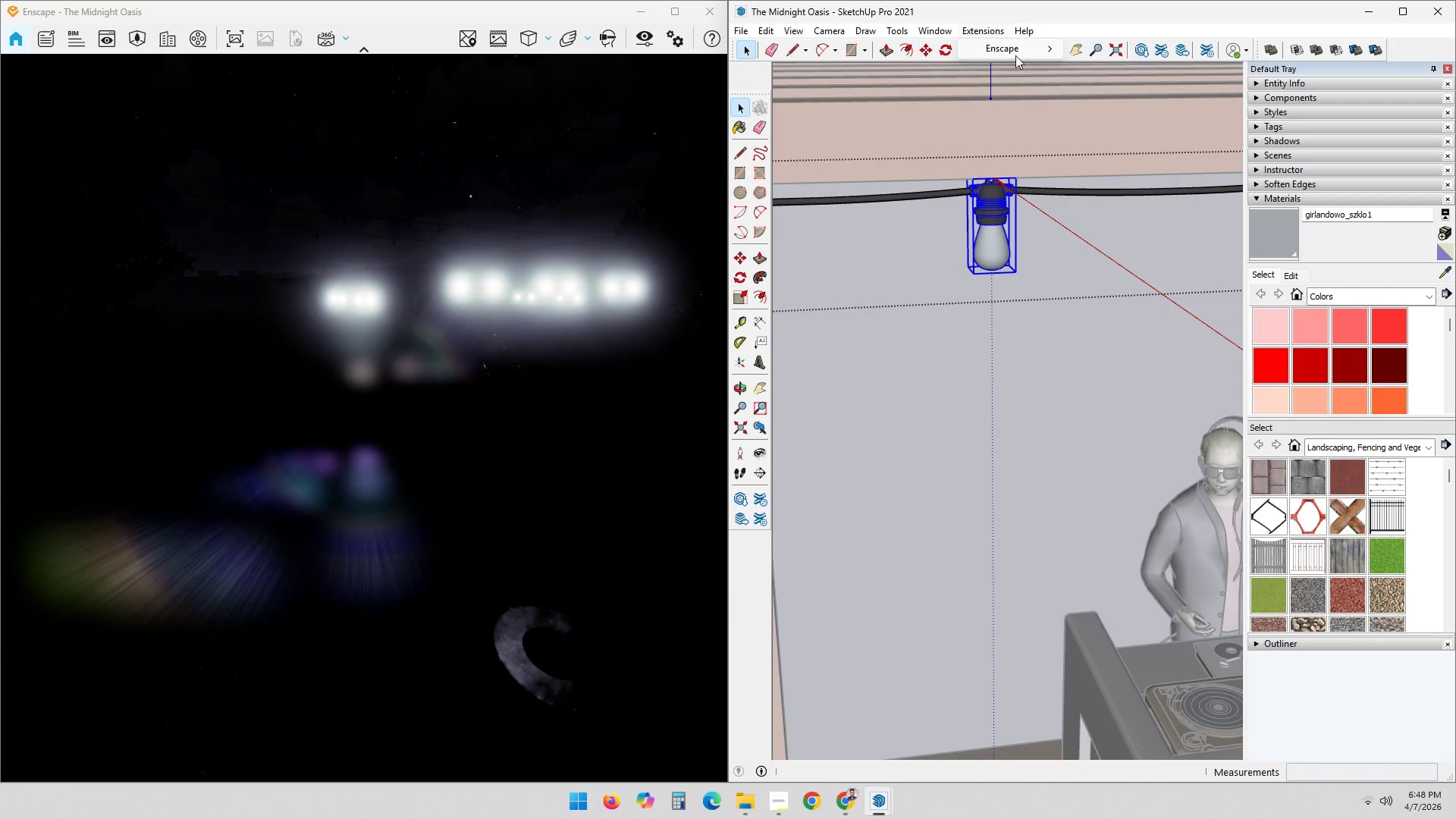 
left_click([1005, 39])
 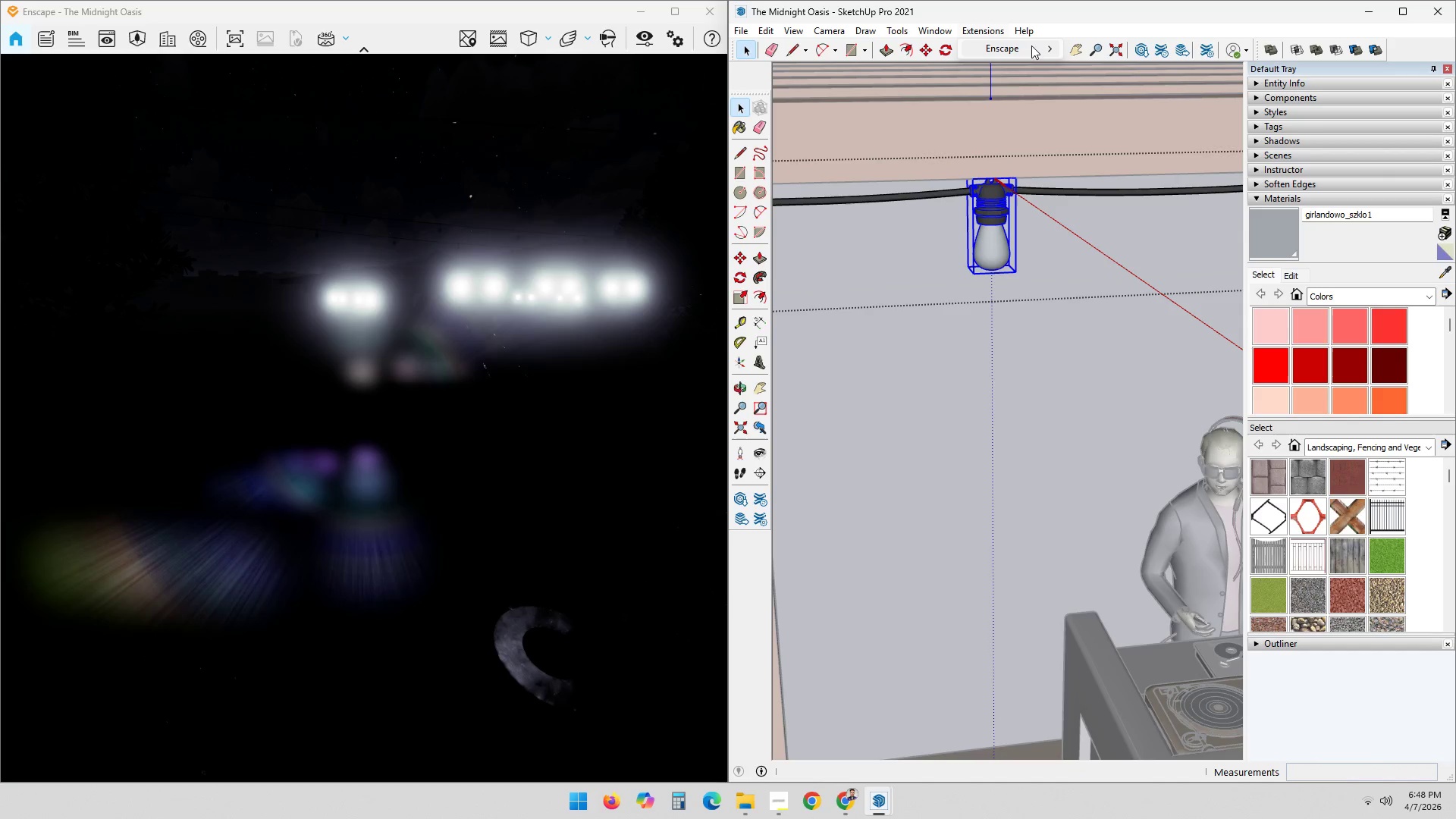 
left_click([1021, 43])
 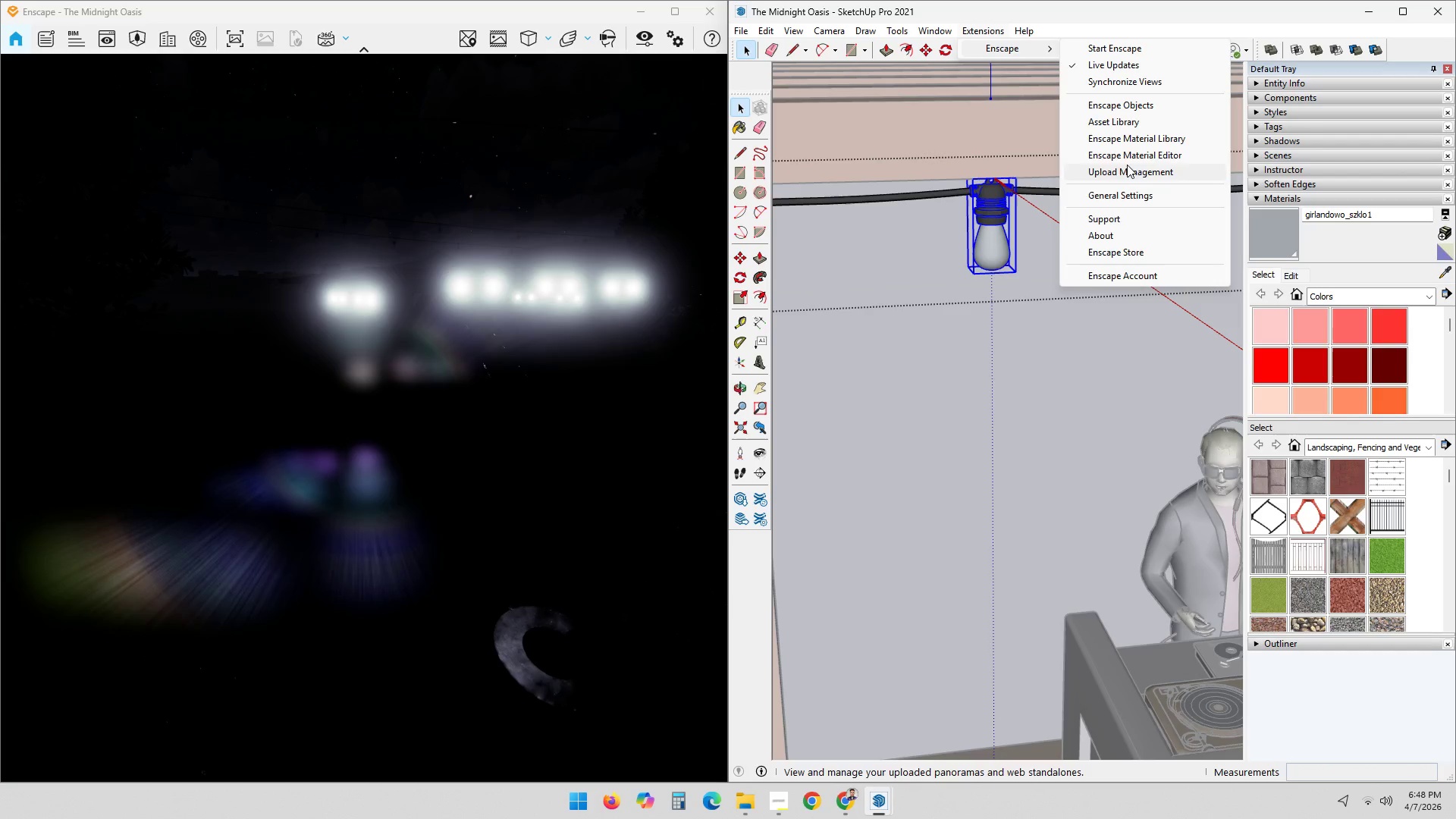 
left_click([1130, 157])
 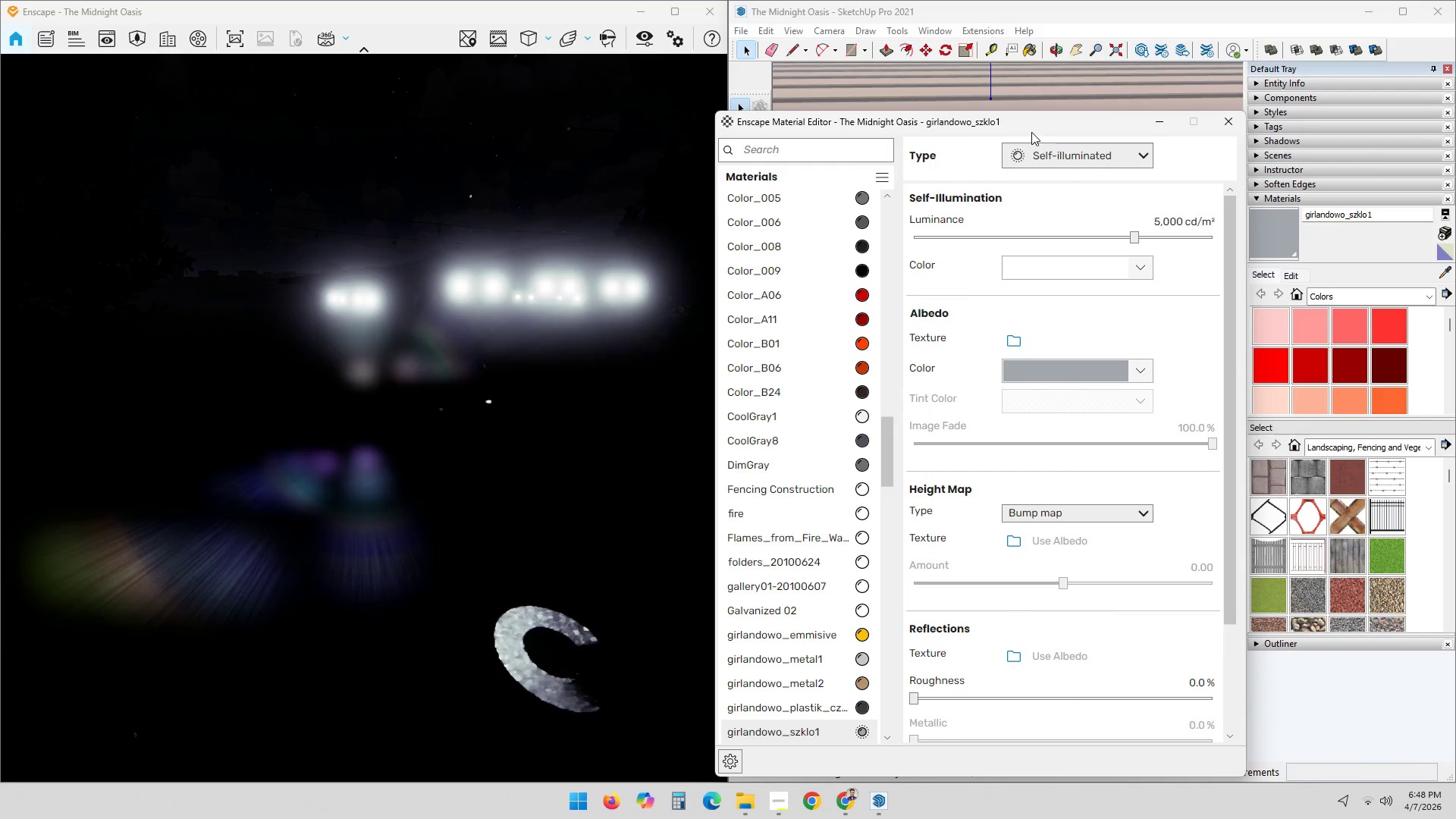 
left_click_drag(start_coordinate=[1031, 130], to_coordinate=[1080, 89])
 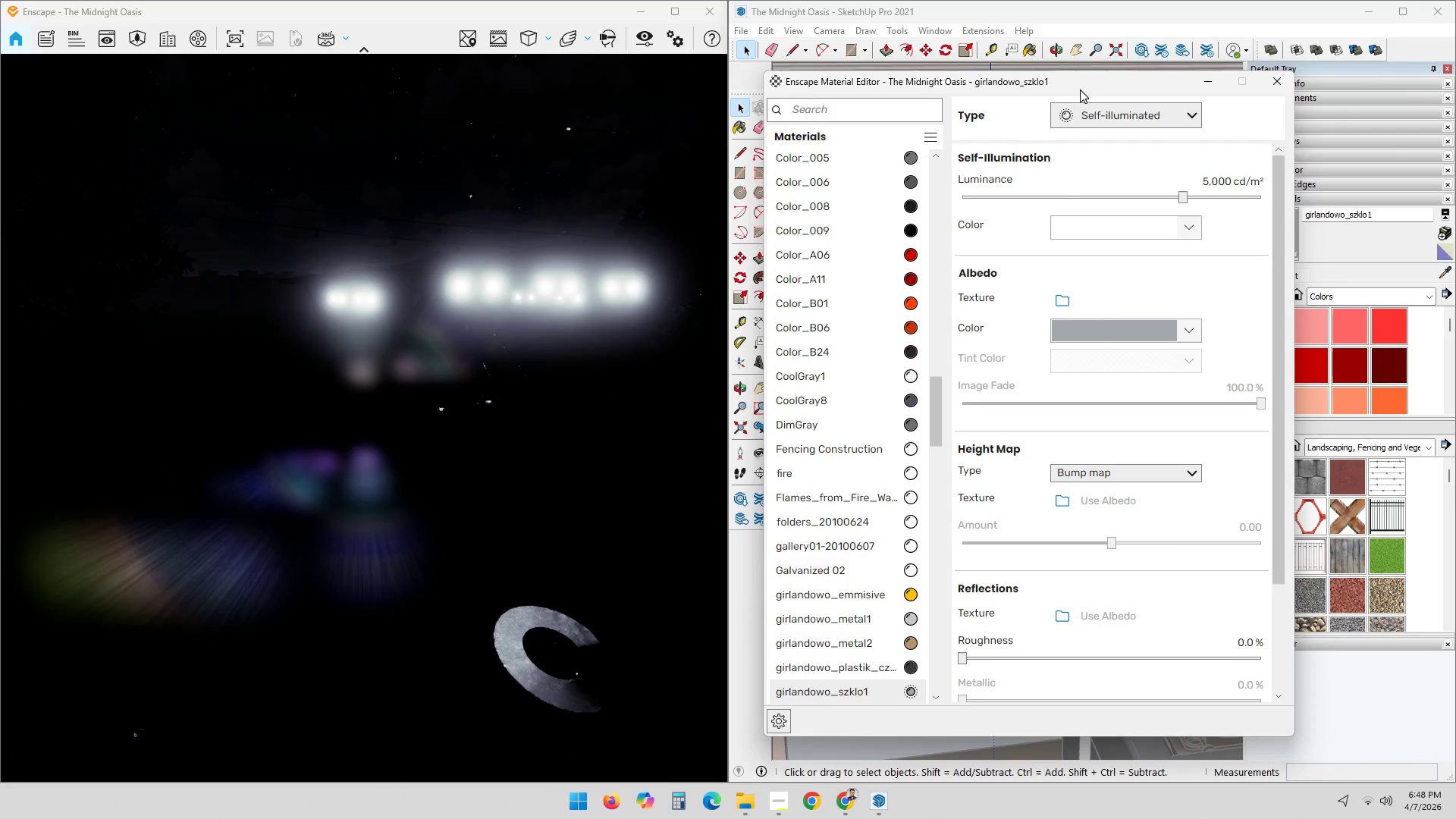 
left_click([1080, 89])
 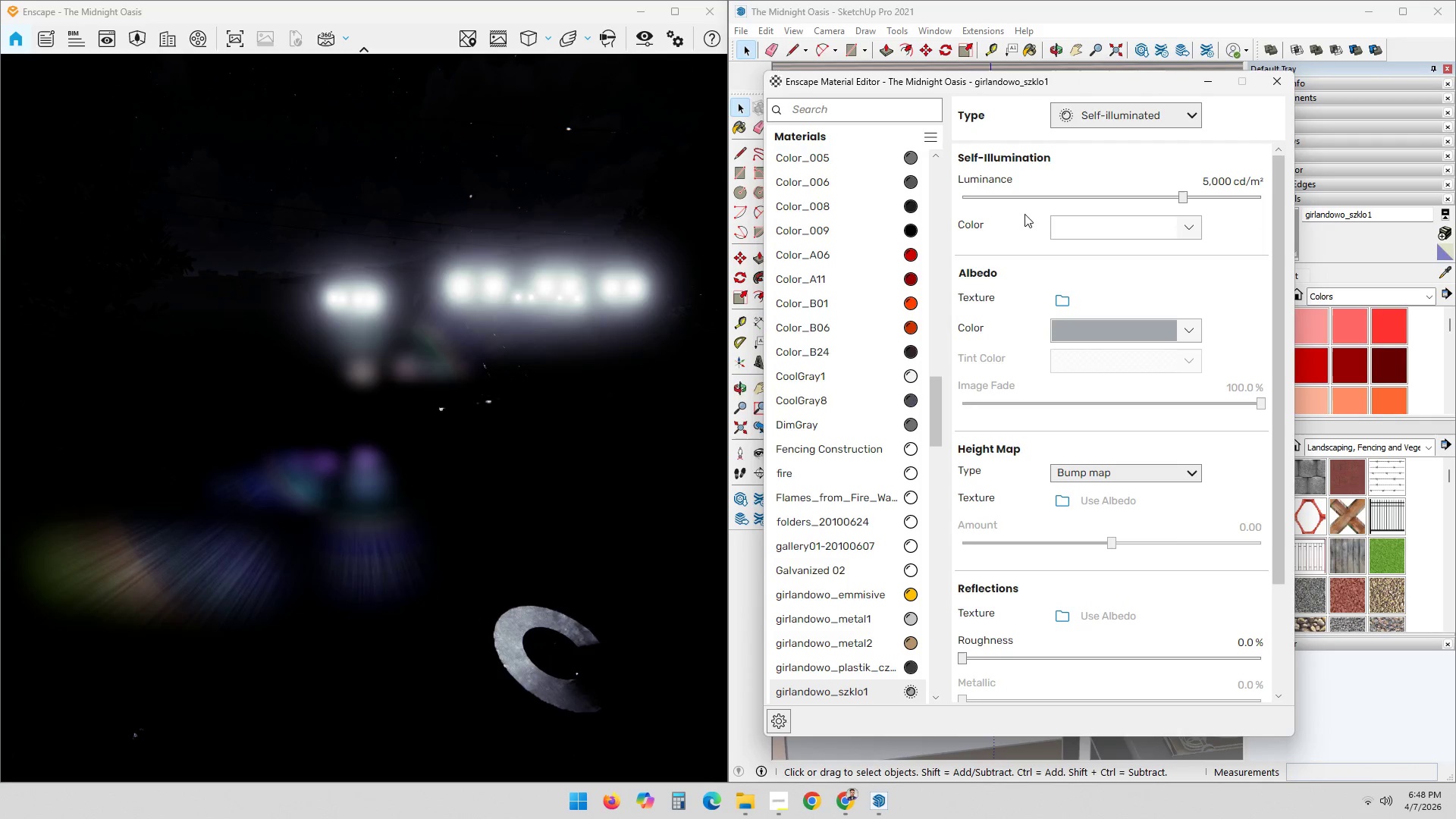 
left_click_drag(start_coordinate=[1181, 198], to_coordinate=[1091, 202])
 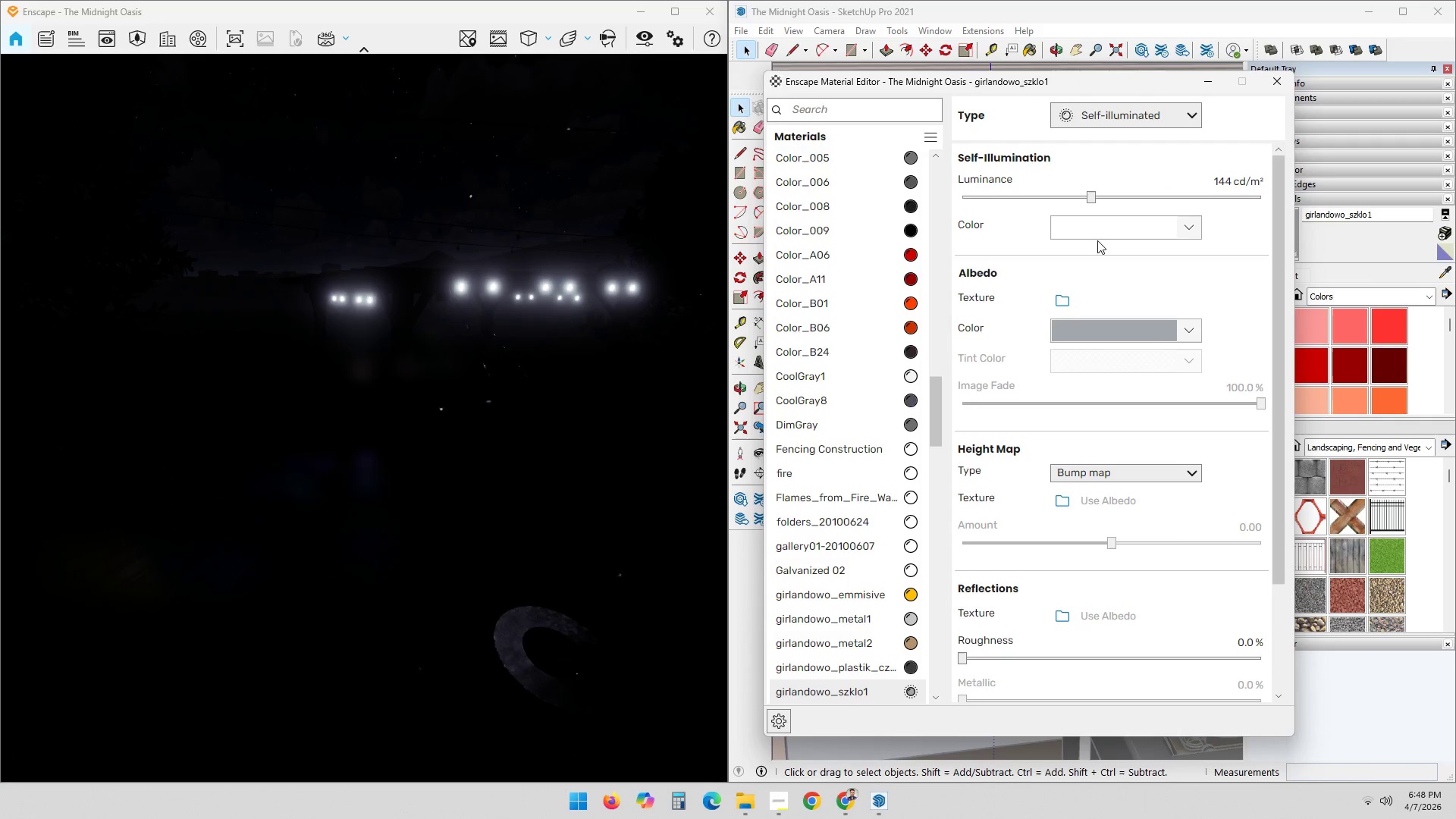 
left_click([1191, 225])
 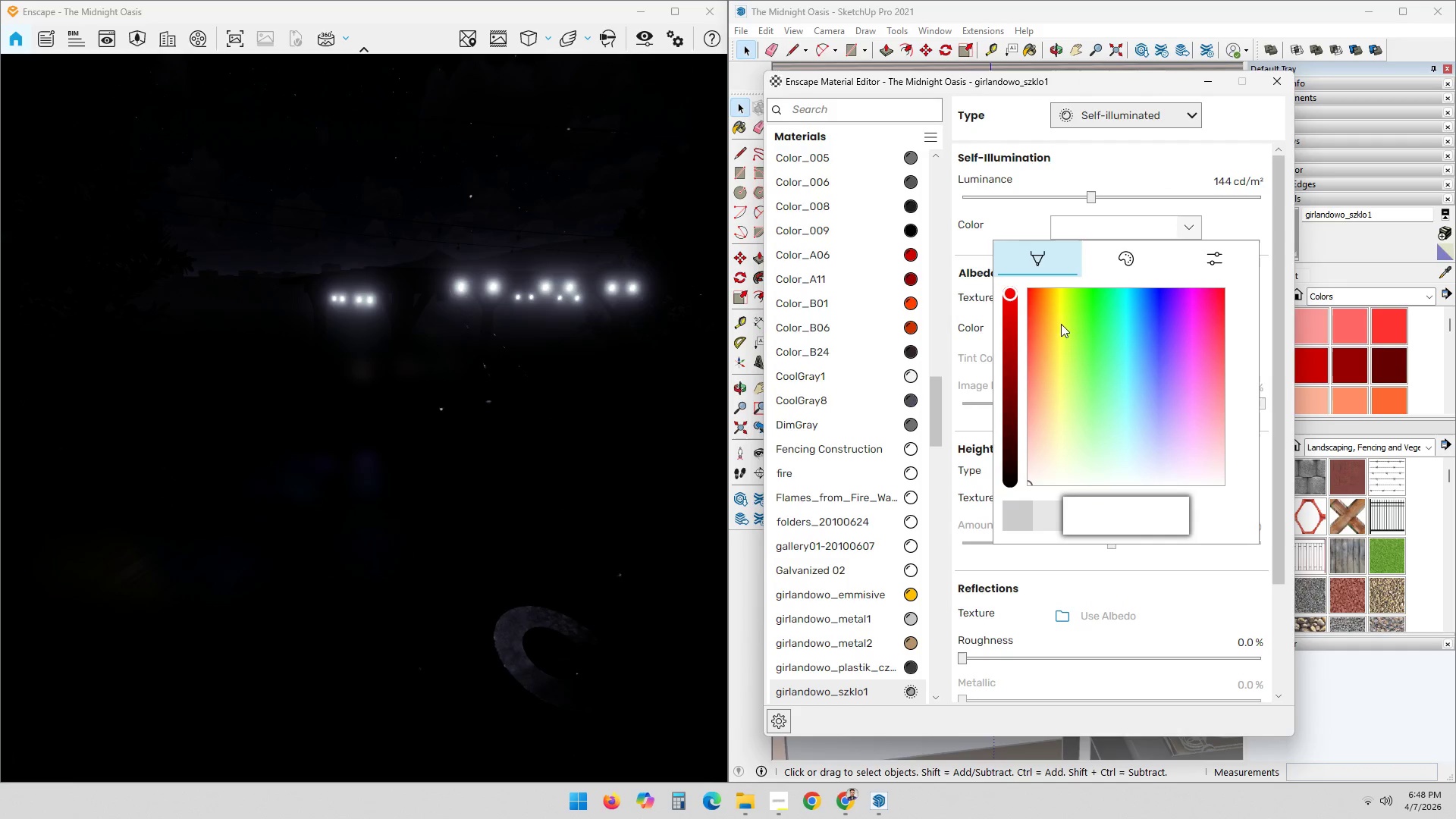 
left_click_drag(start_coordinate=[1069, 304], to_coordinate=[1060, 294])
 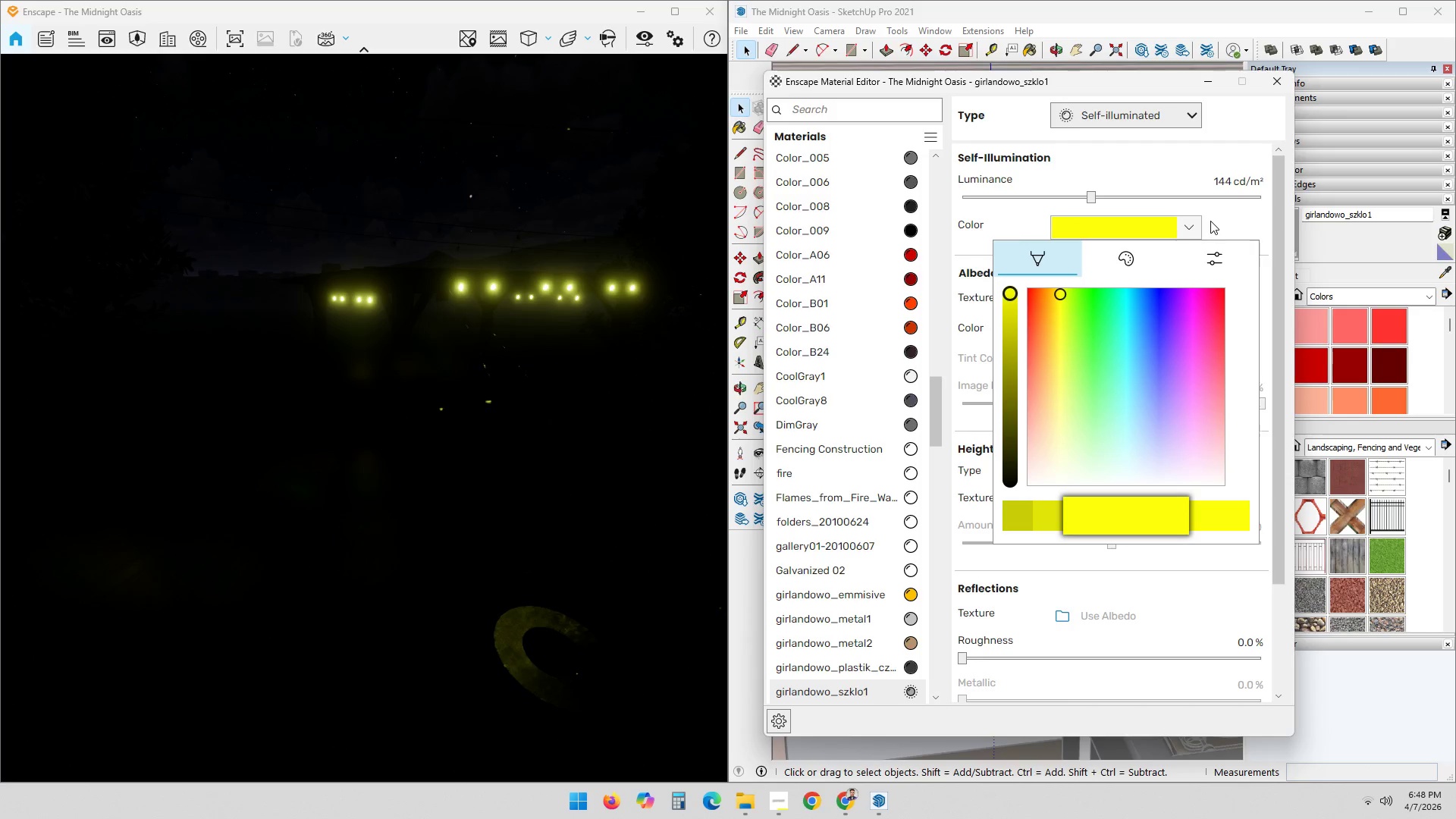 
left_click_drag(start_coordinate=[1059, 295], to_coordinate=[1062, 330])
 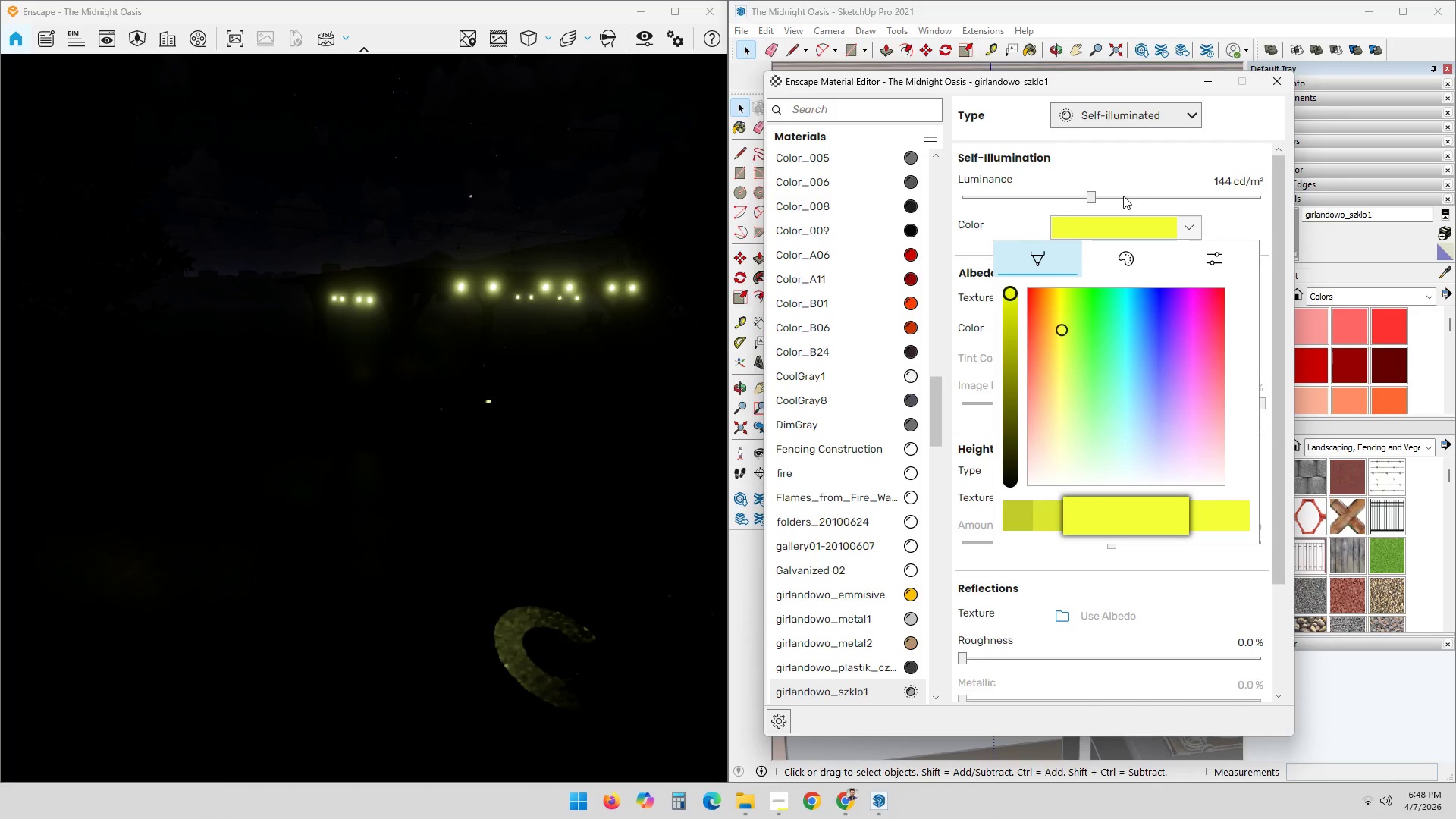 
left_click_drag(start_coordinate=[1090, 196], to_coordinate=[1037, 207])
 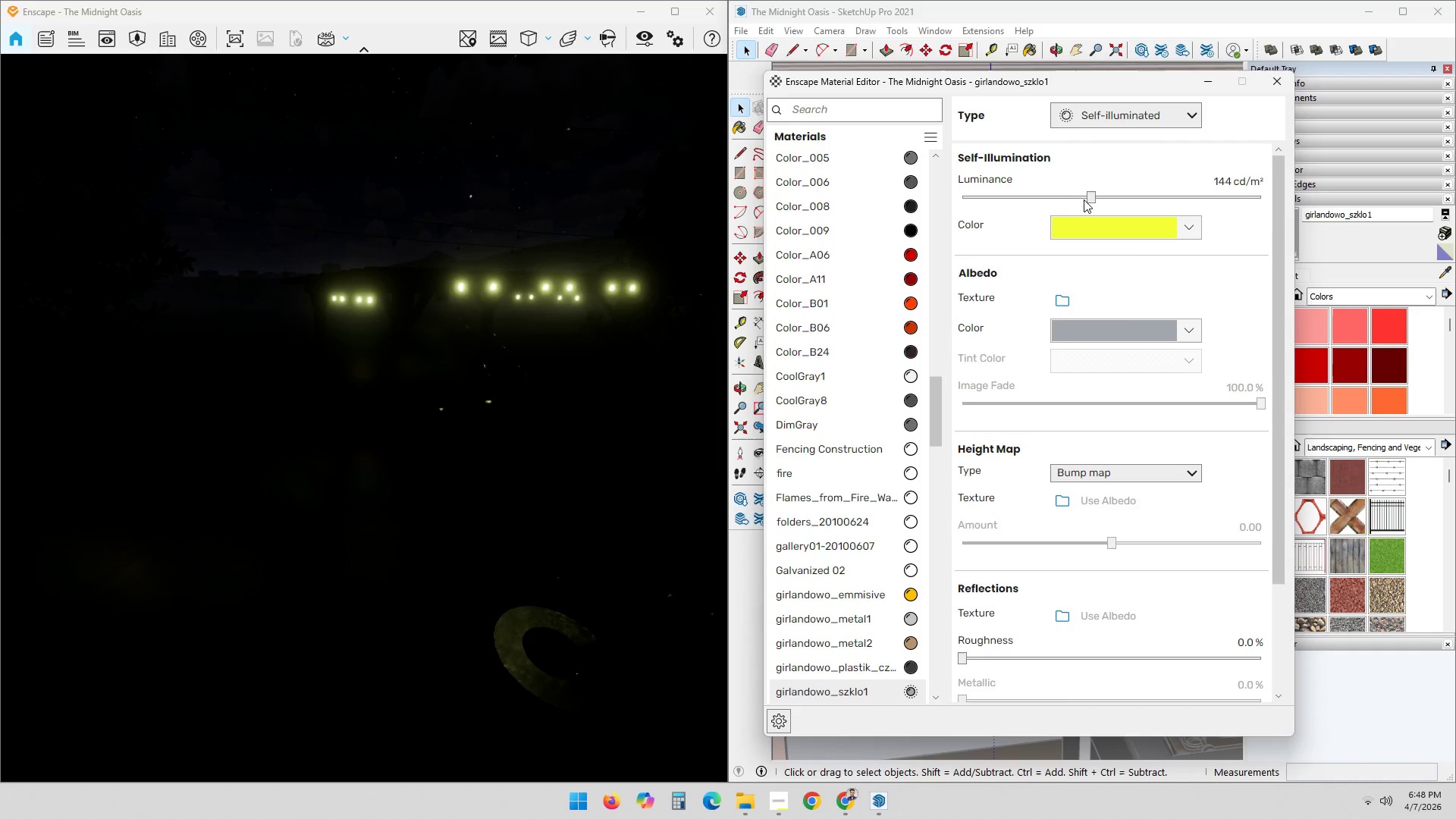 
left_click_drag(start_coordinate=[1090, 198], to_coordinate=[1060, 201])
 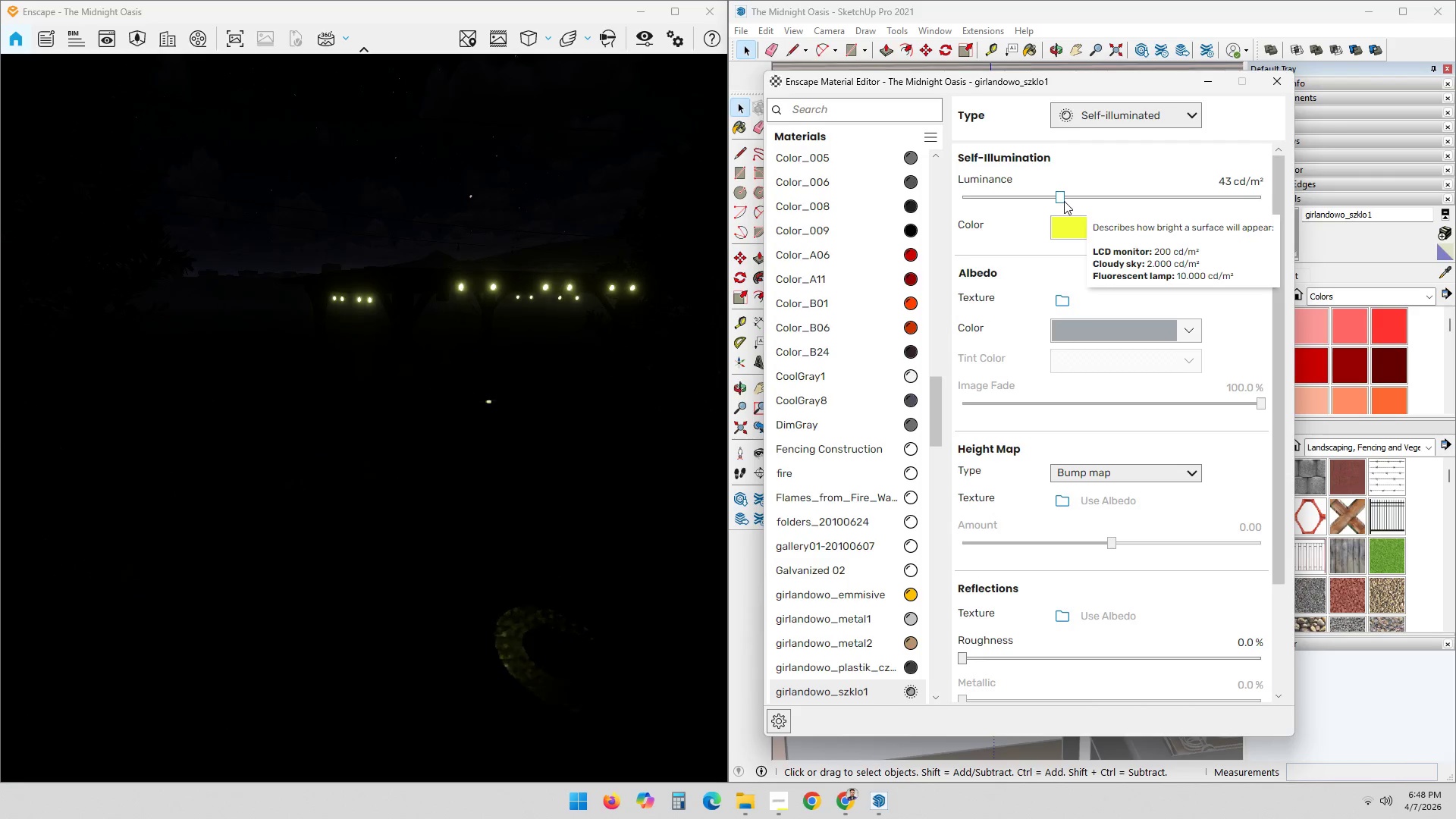 
left_click_drag(start_coordinate=[1064, 201], to_coordinate=[1068, 202])
 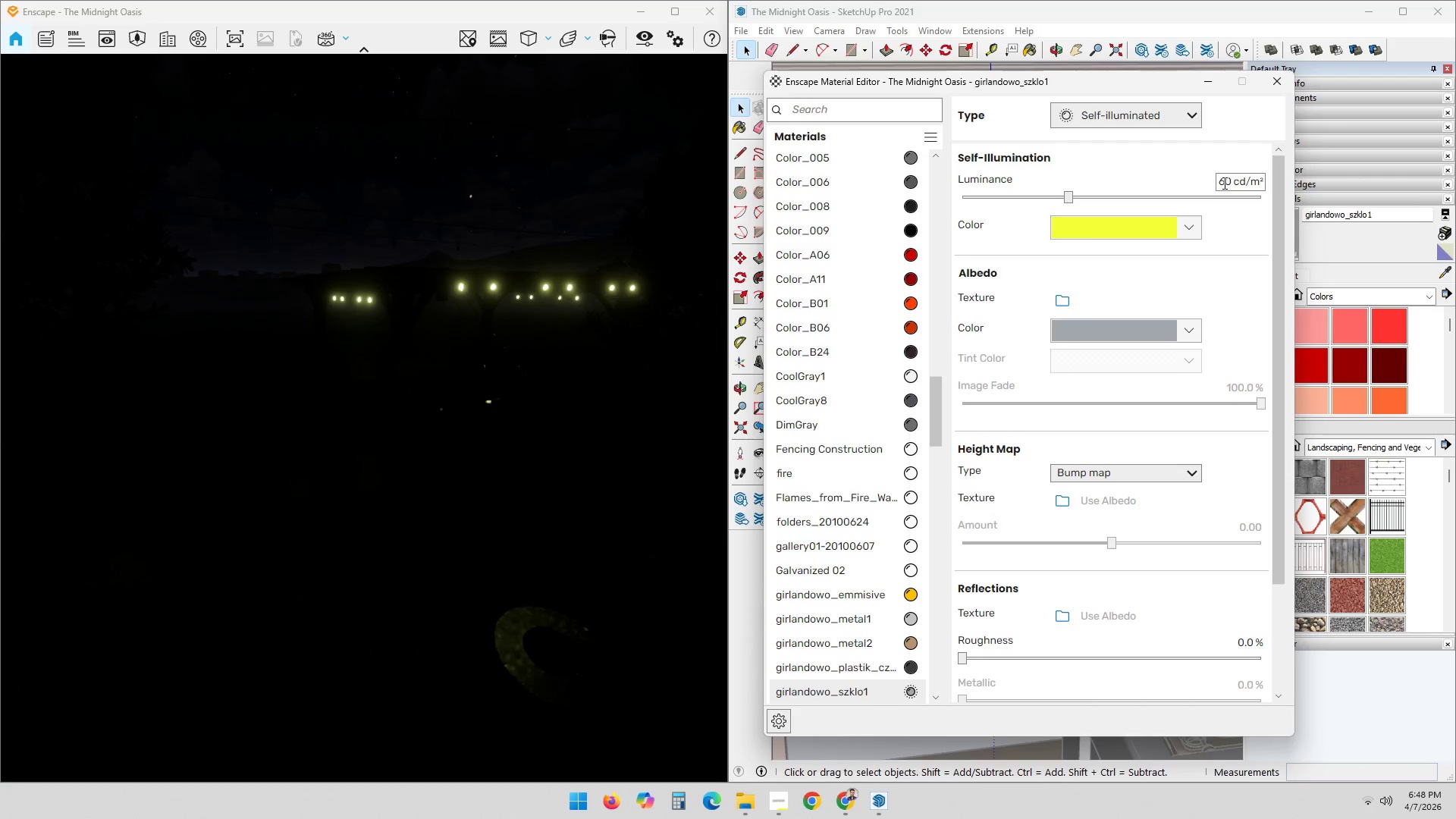 
double_click([1223, 183])
 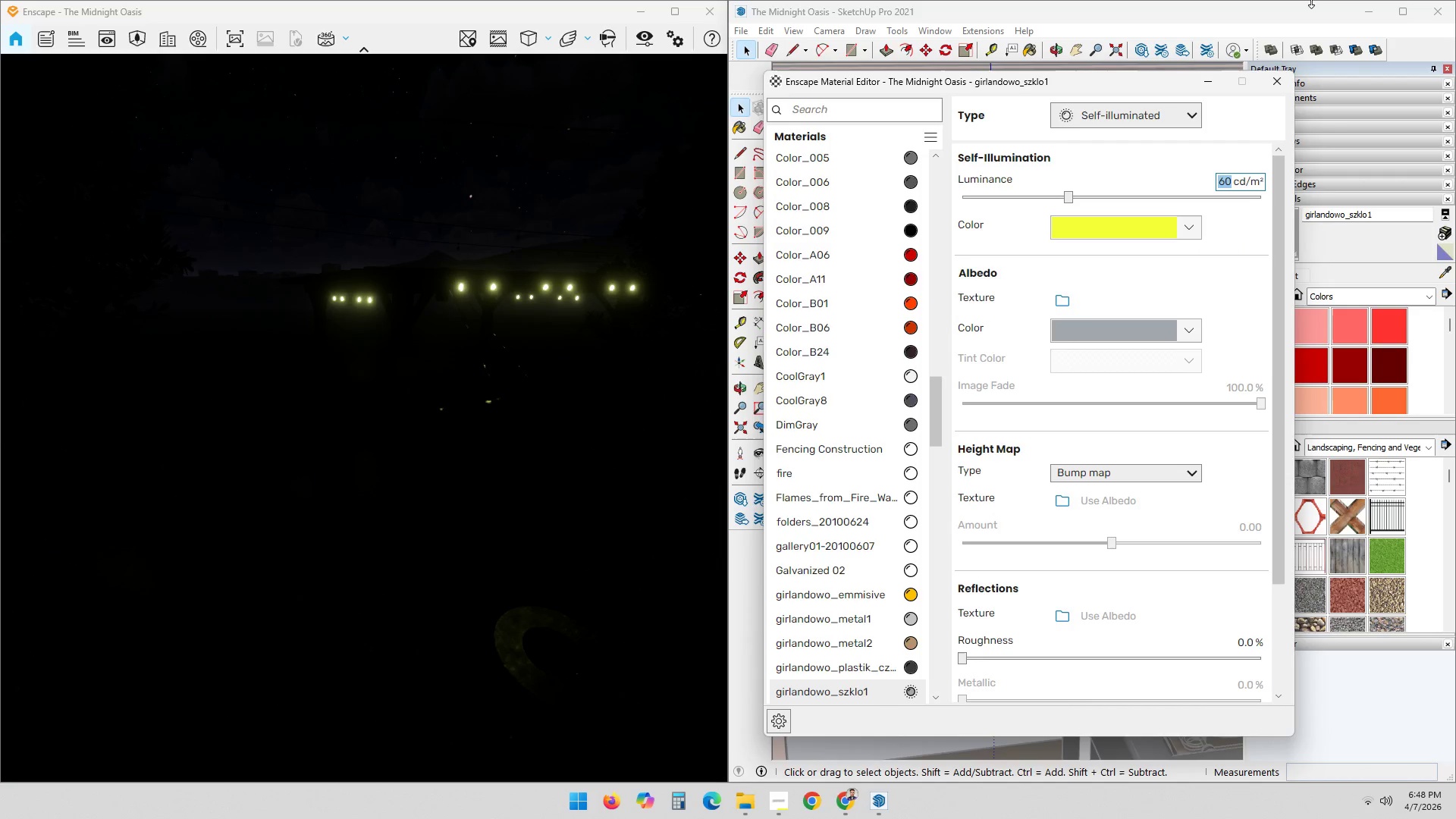 
key(Numpad8)
 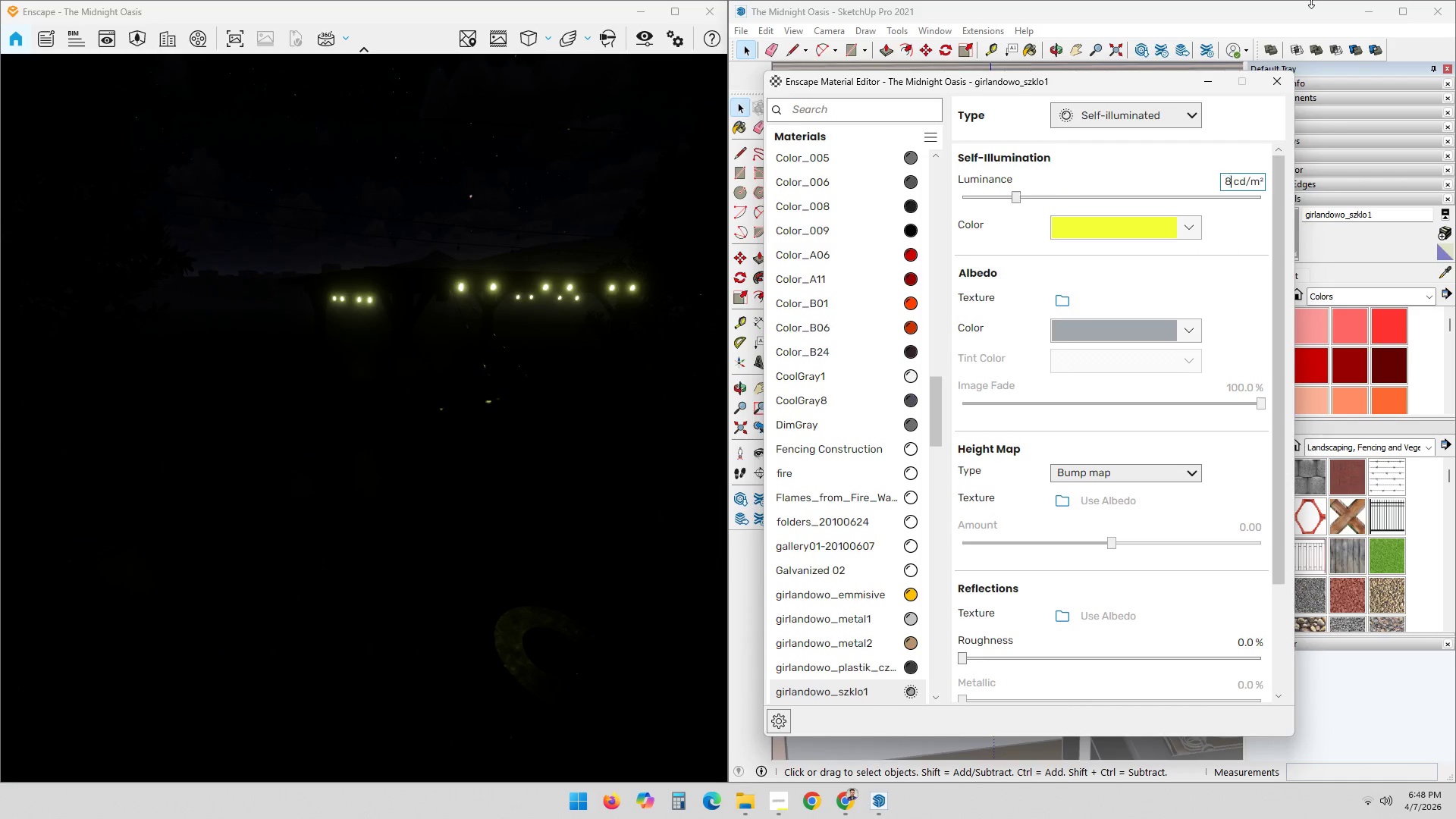 
key(Numpad0)
 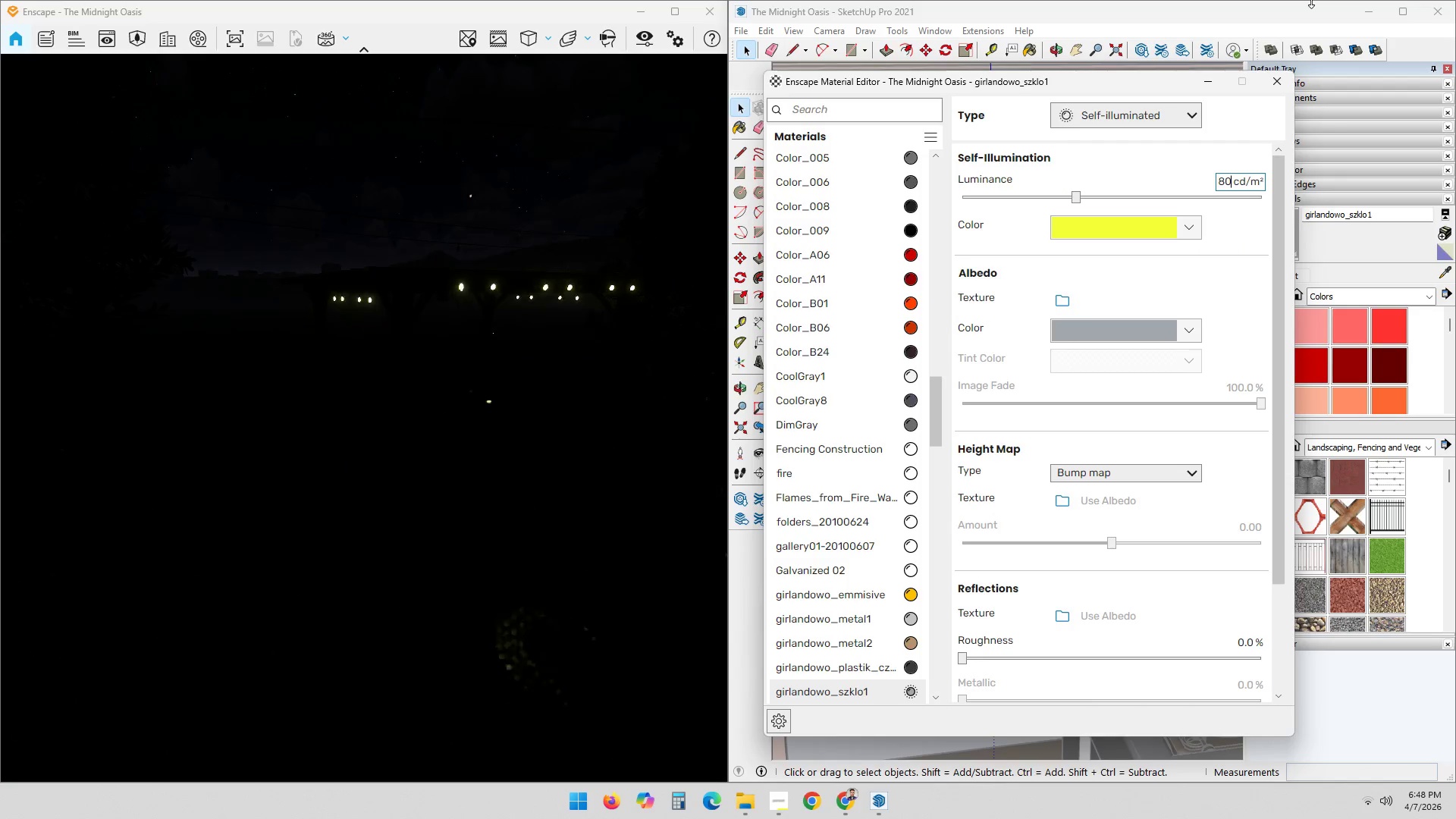 
key(NumpadEnter)
 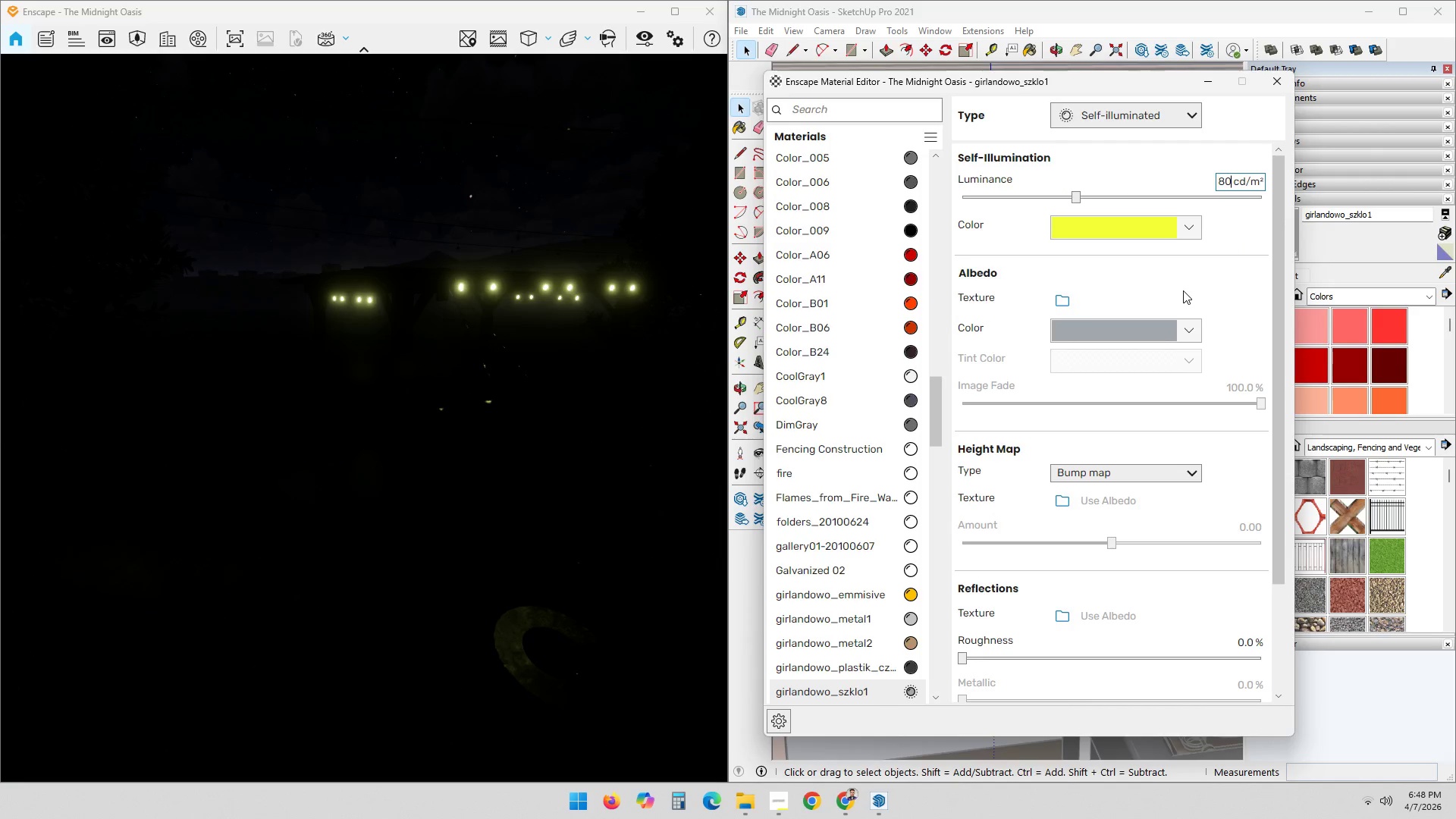 
mouse_move([1262, 108])
 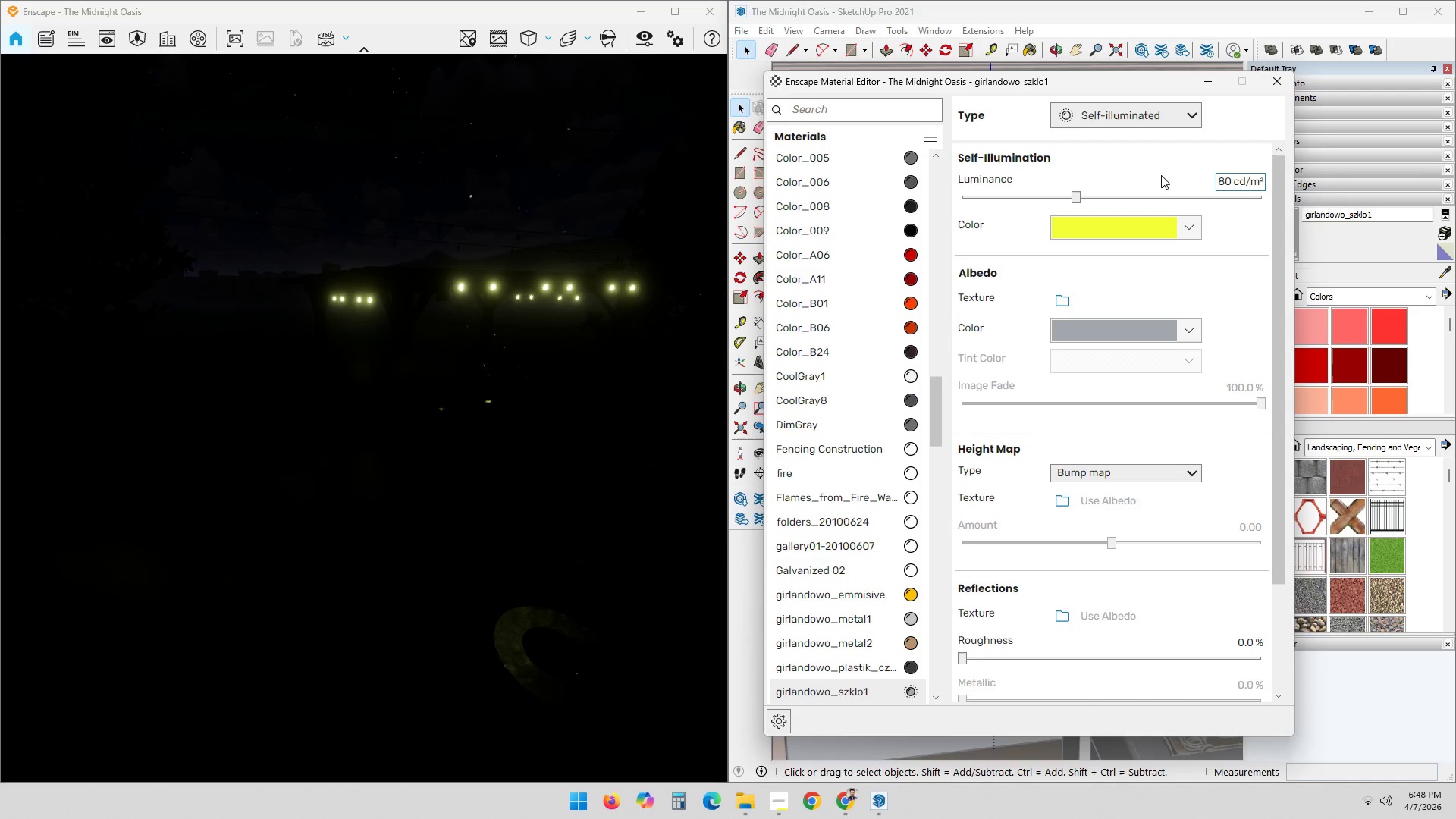 
double_click([1161, 174])
 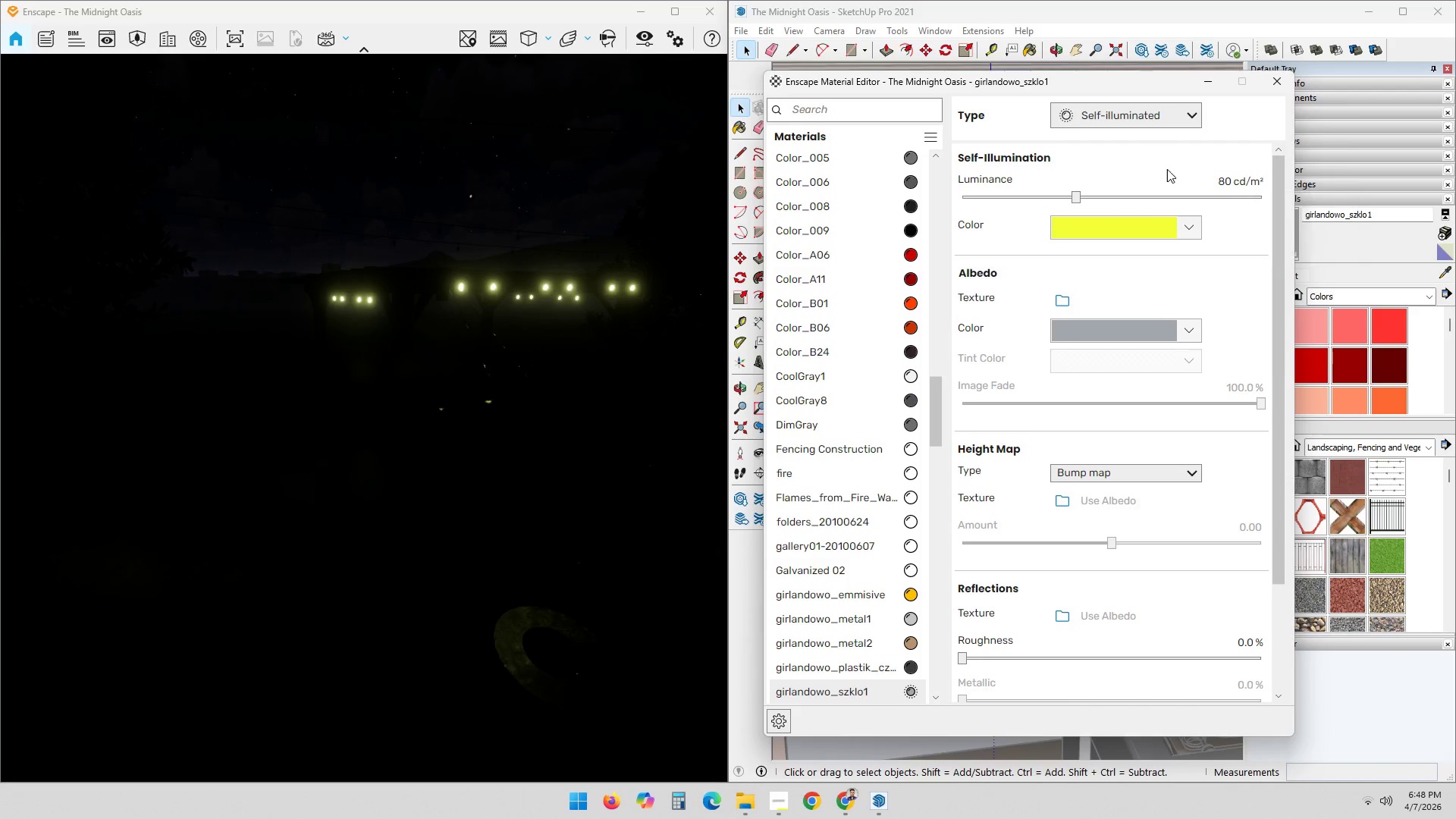 
left_click([1177, 160])
 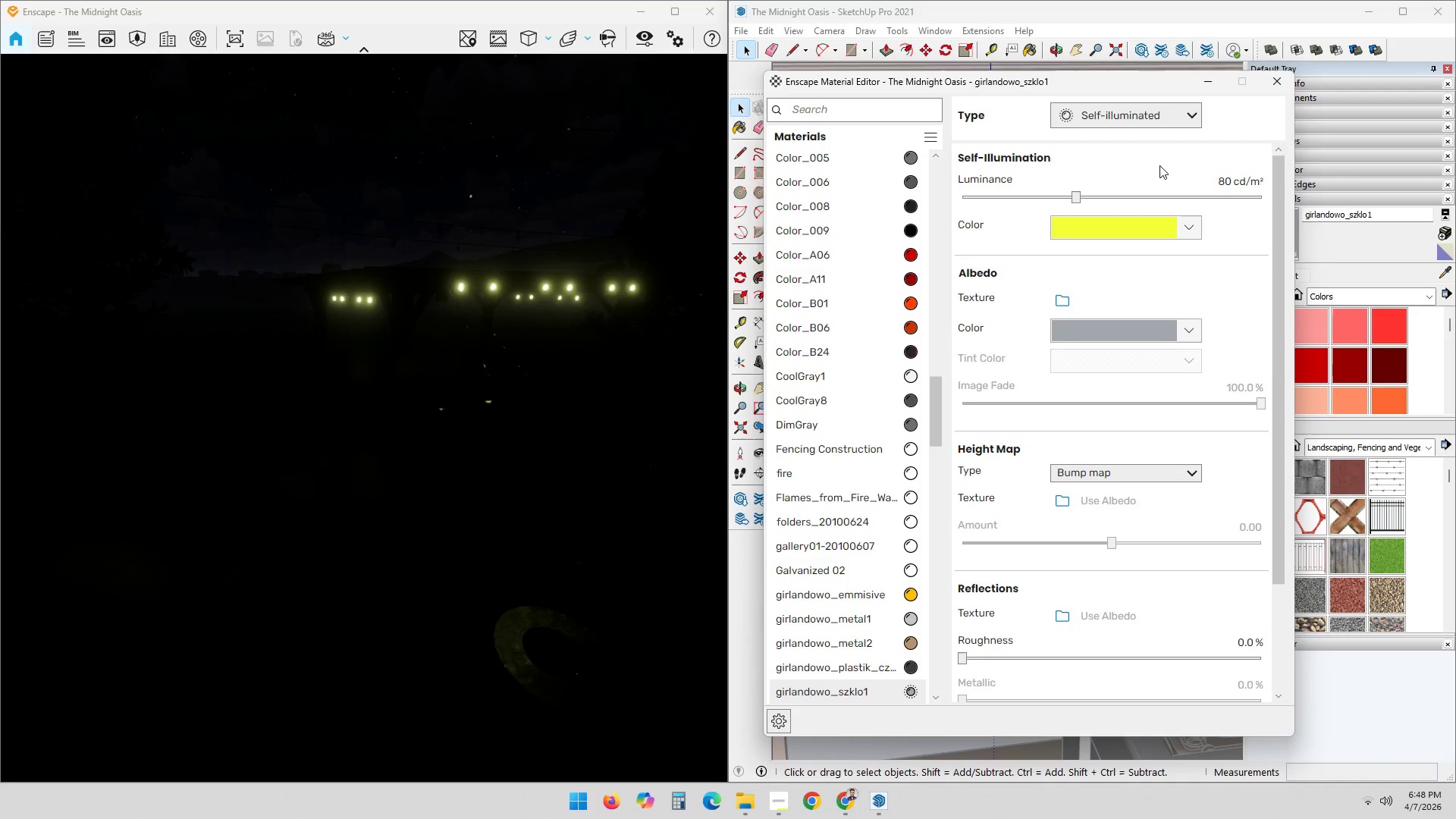 
mouse_move([1171, 171])
 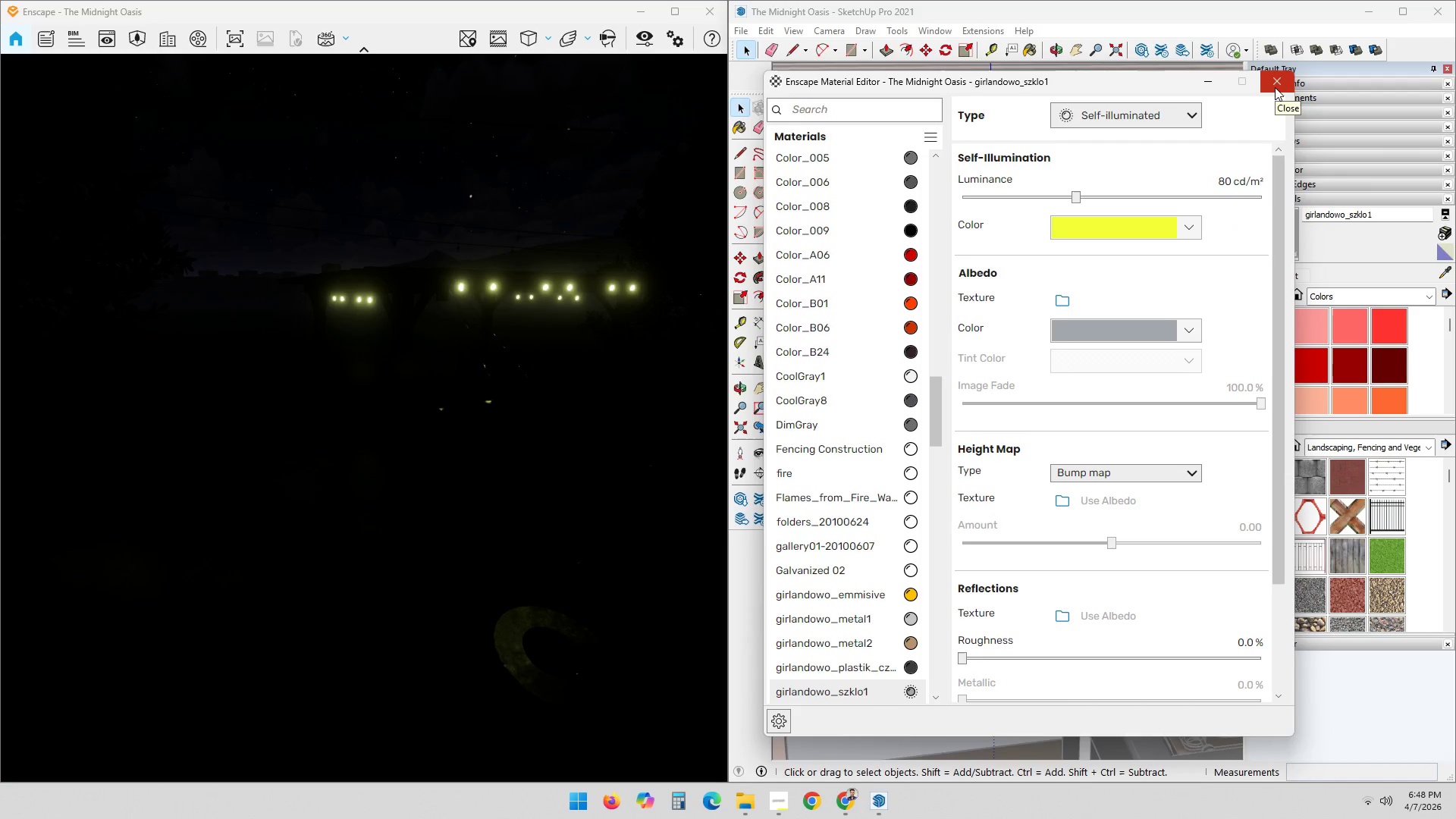 
left_click([1275, 87])
 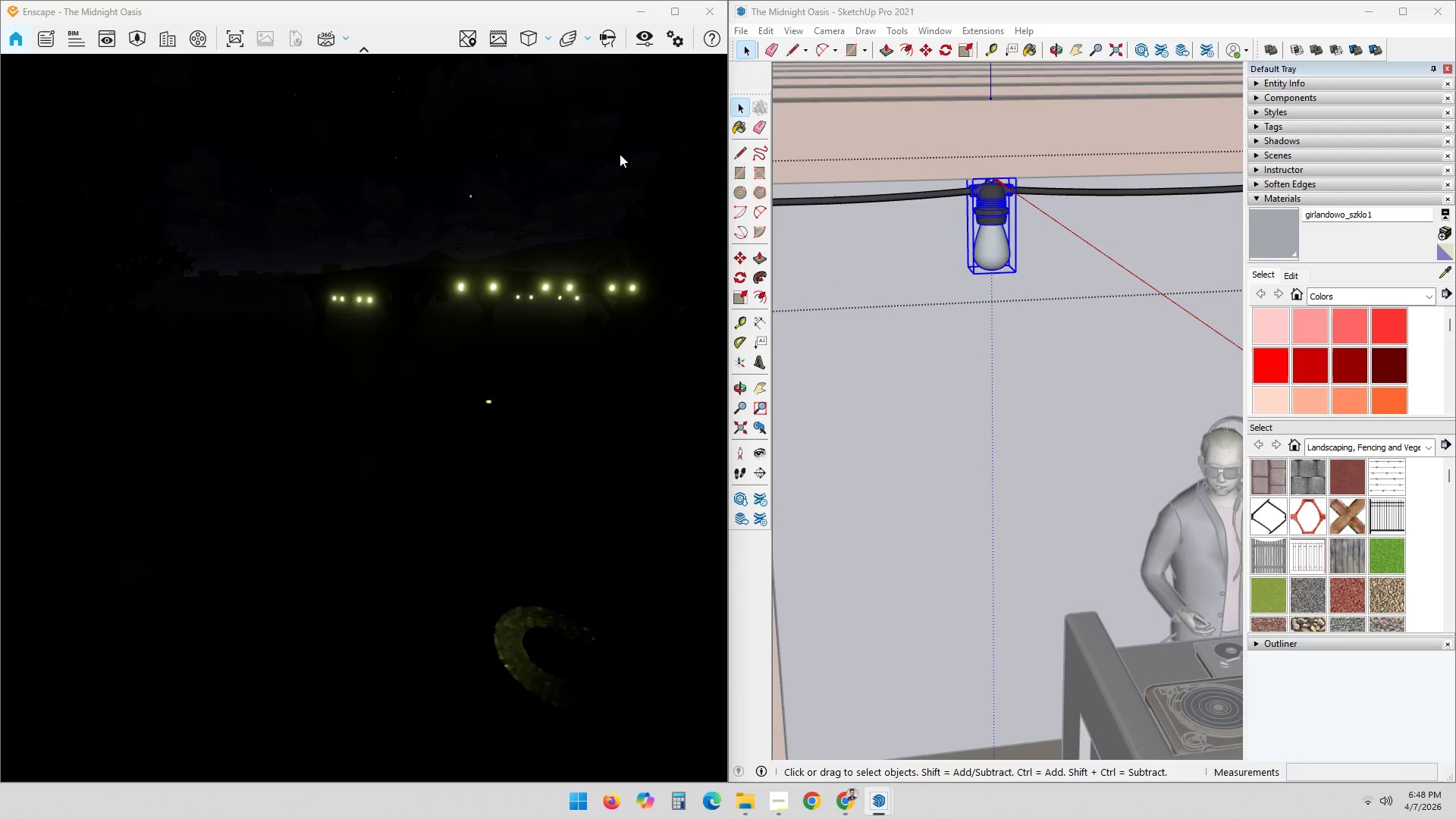 
scroll: coordinate [894, 275], scroll_direction: down, amount: 14.0
 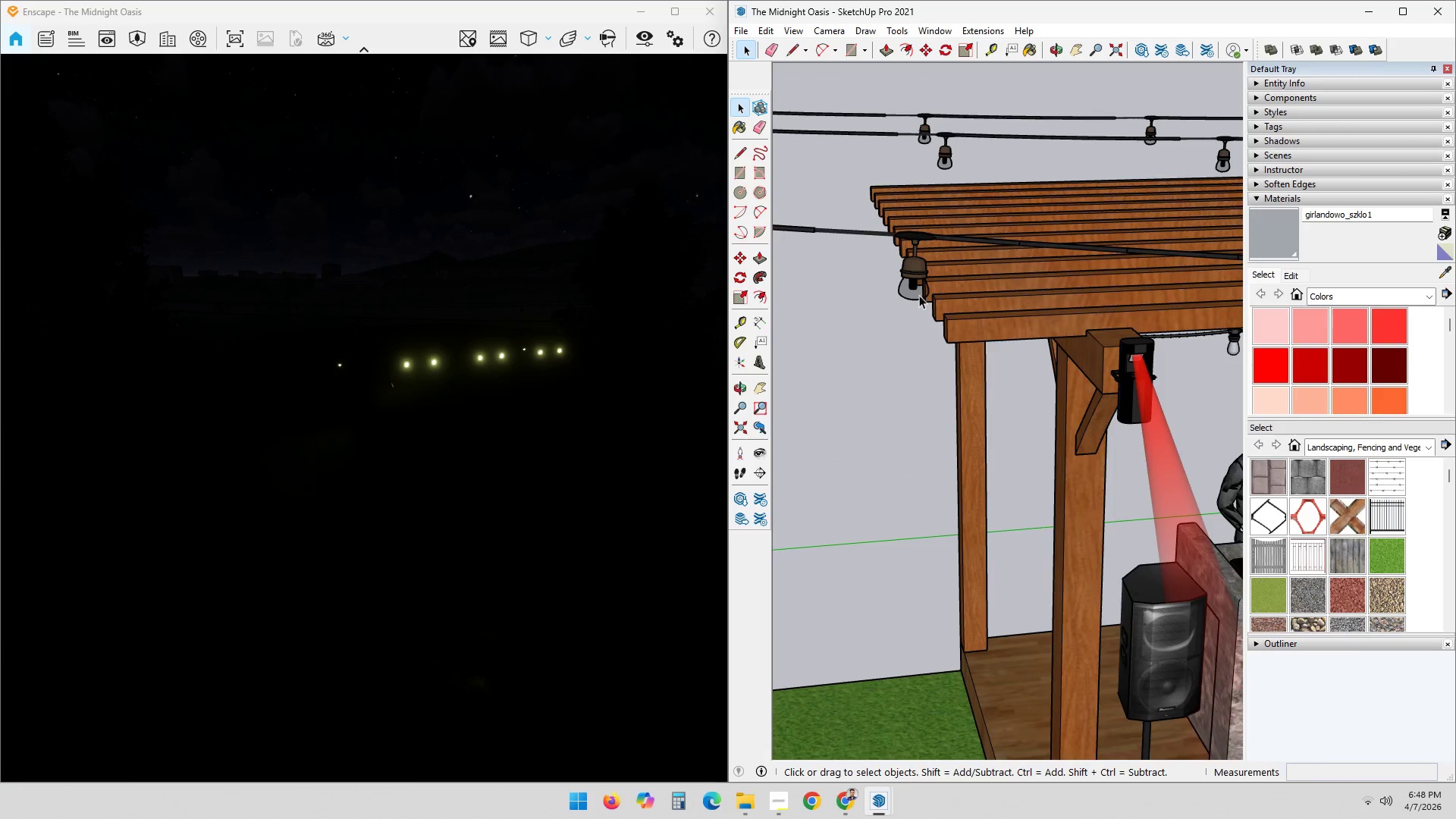 
double_click([916, 293])
 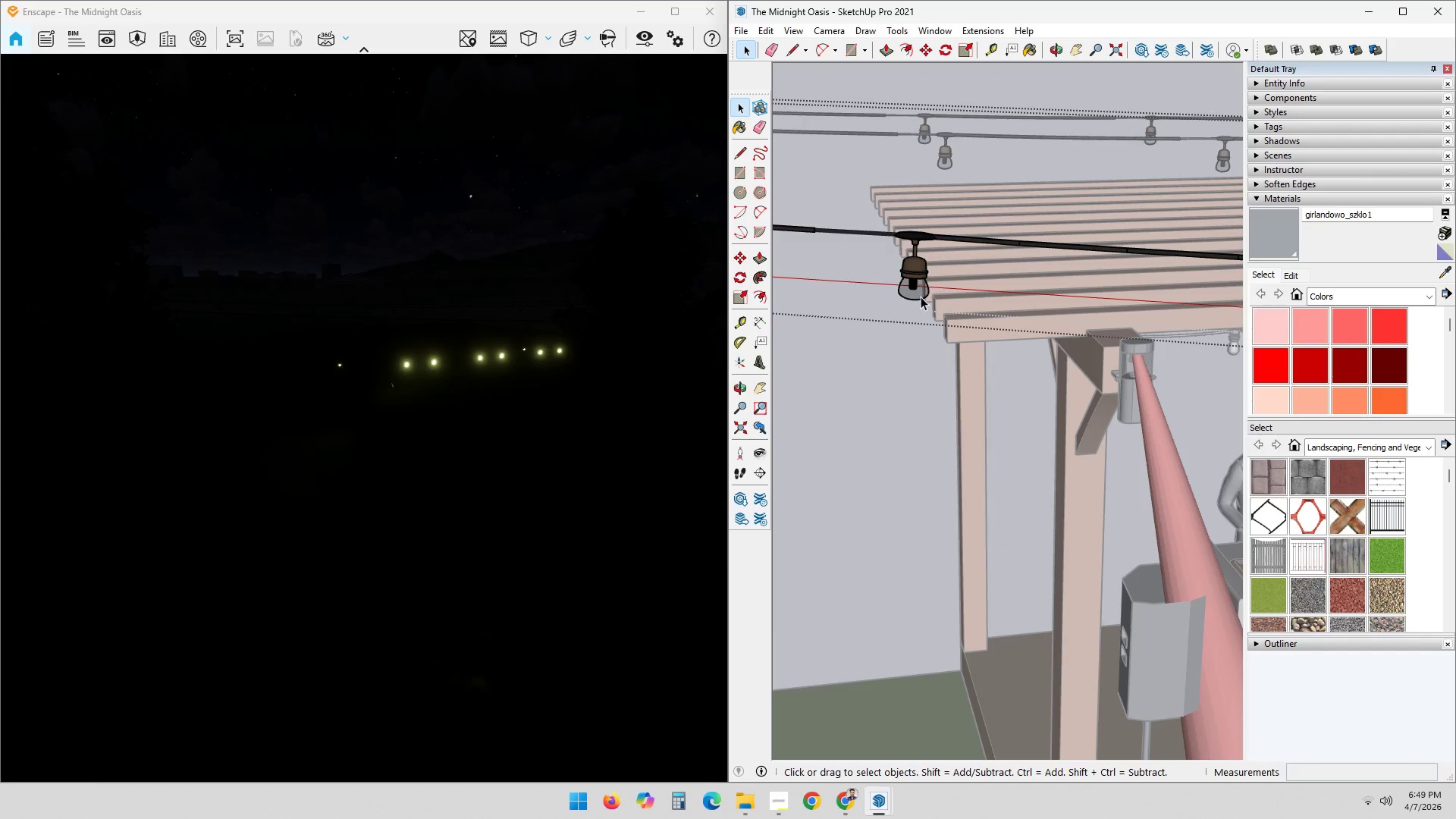 
left_click([921, 296])
 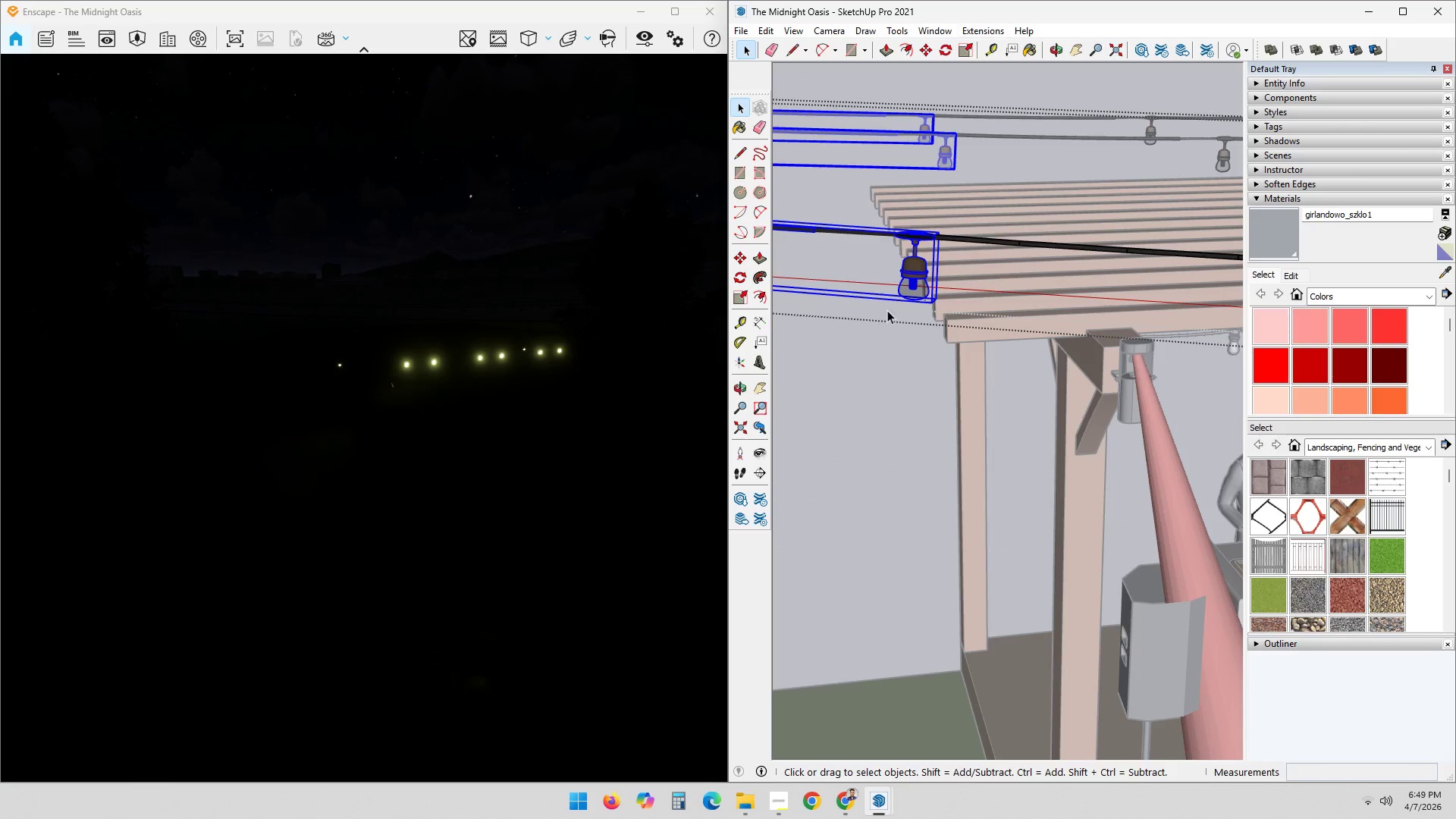 
double_click([913, 295])
 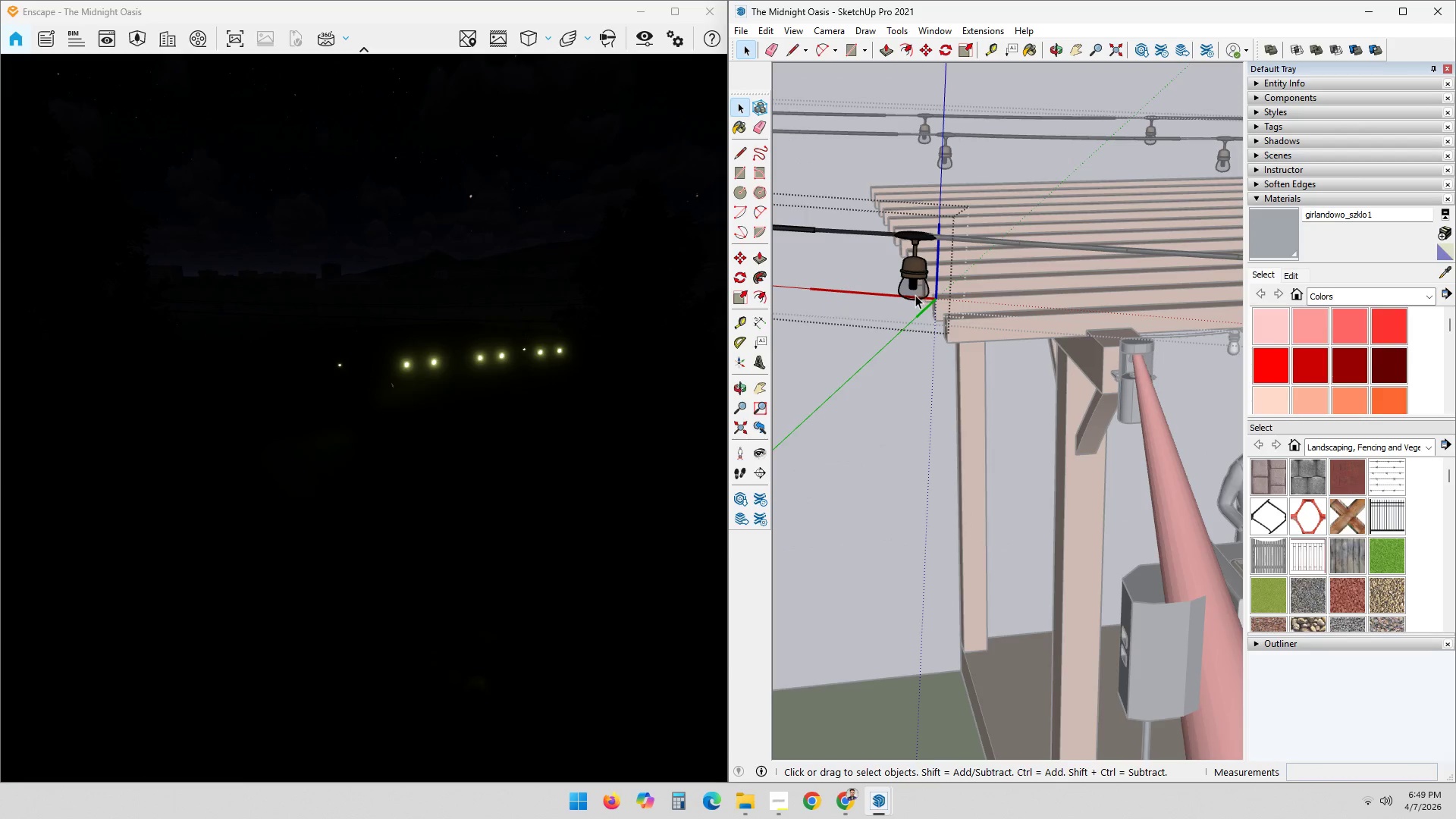 
triple_click([914, 295])
 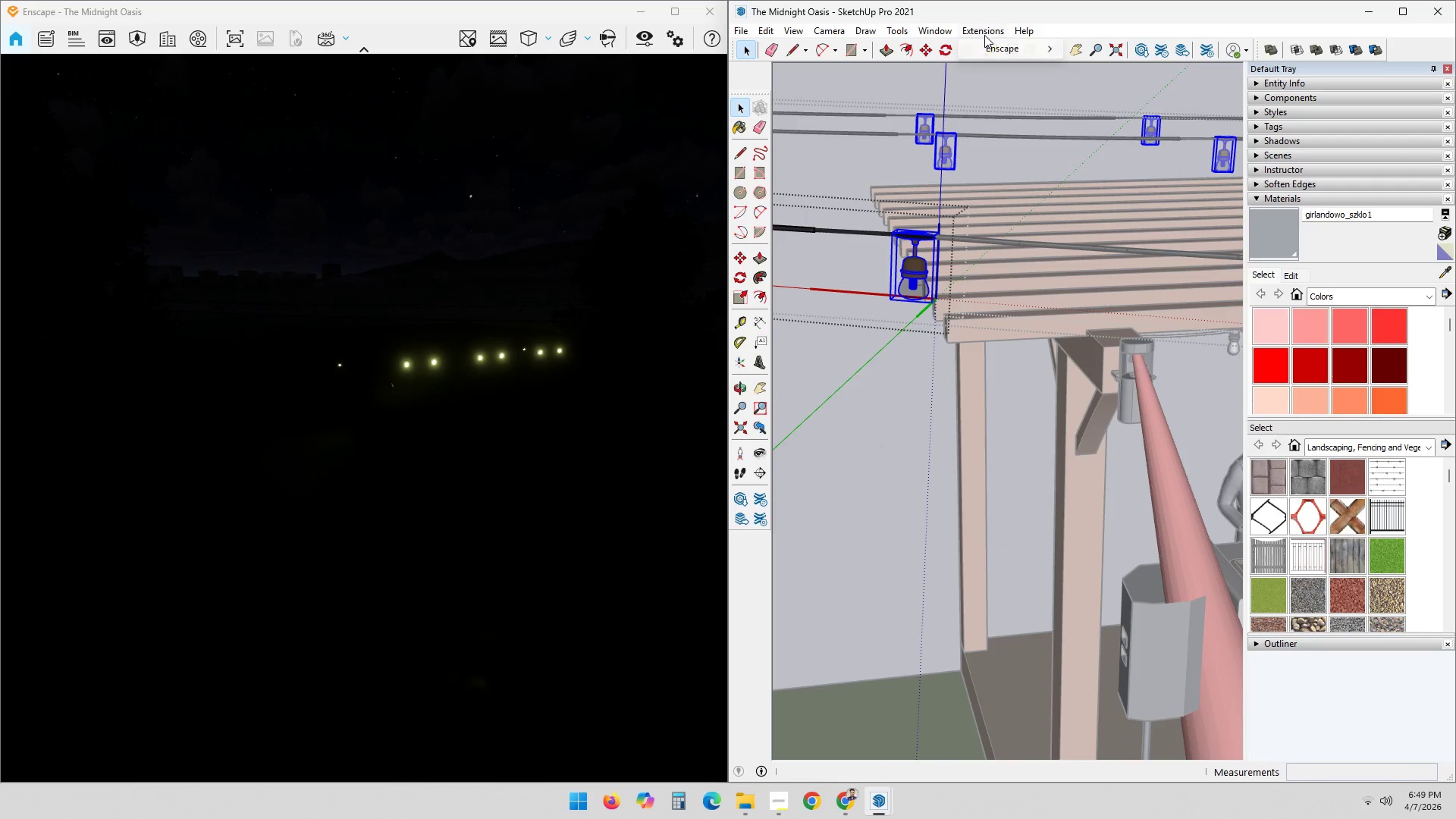 
double_click([1006, 52])
 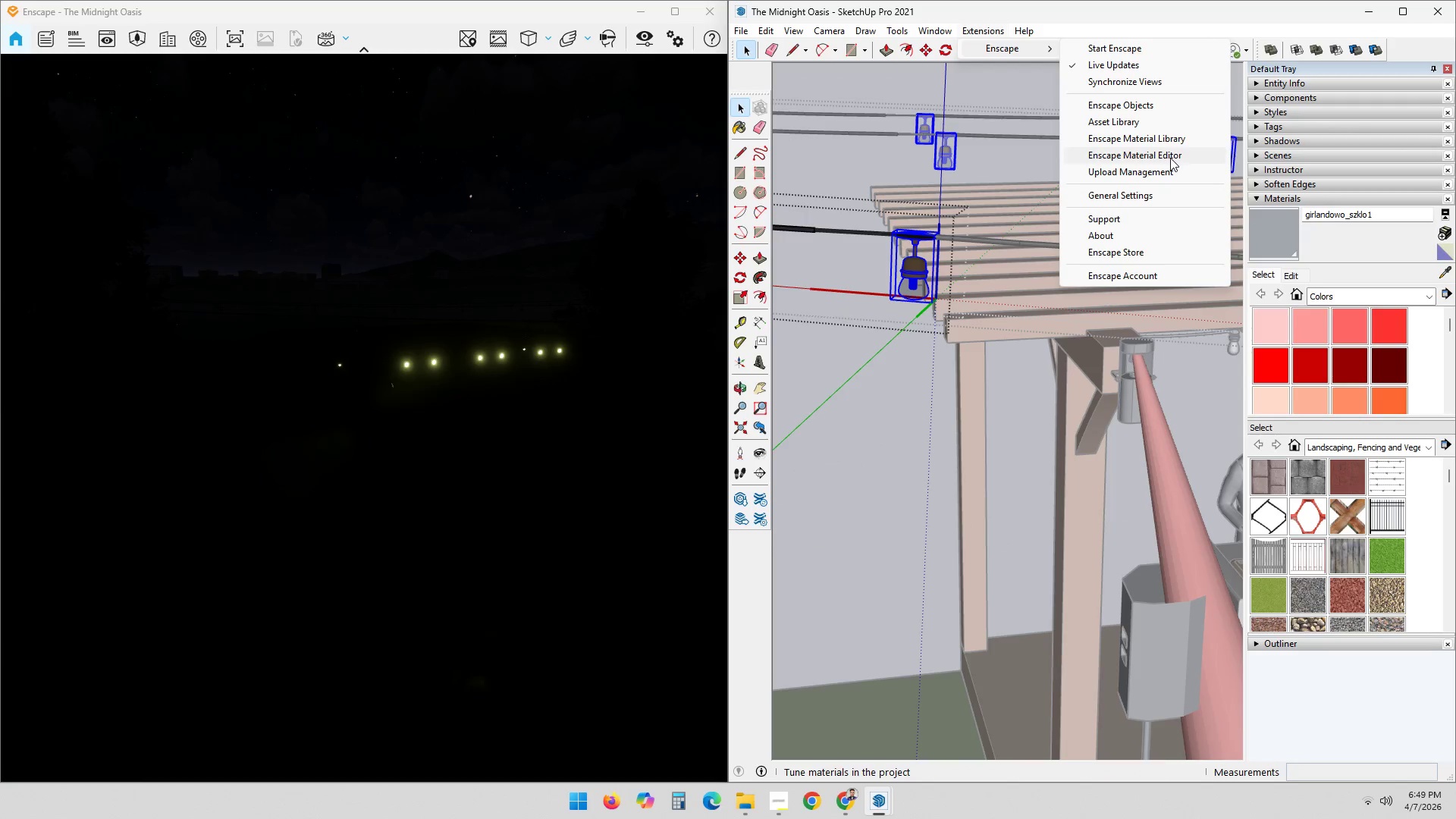 
left_click([1171, 158])
 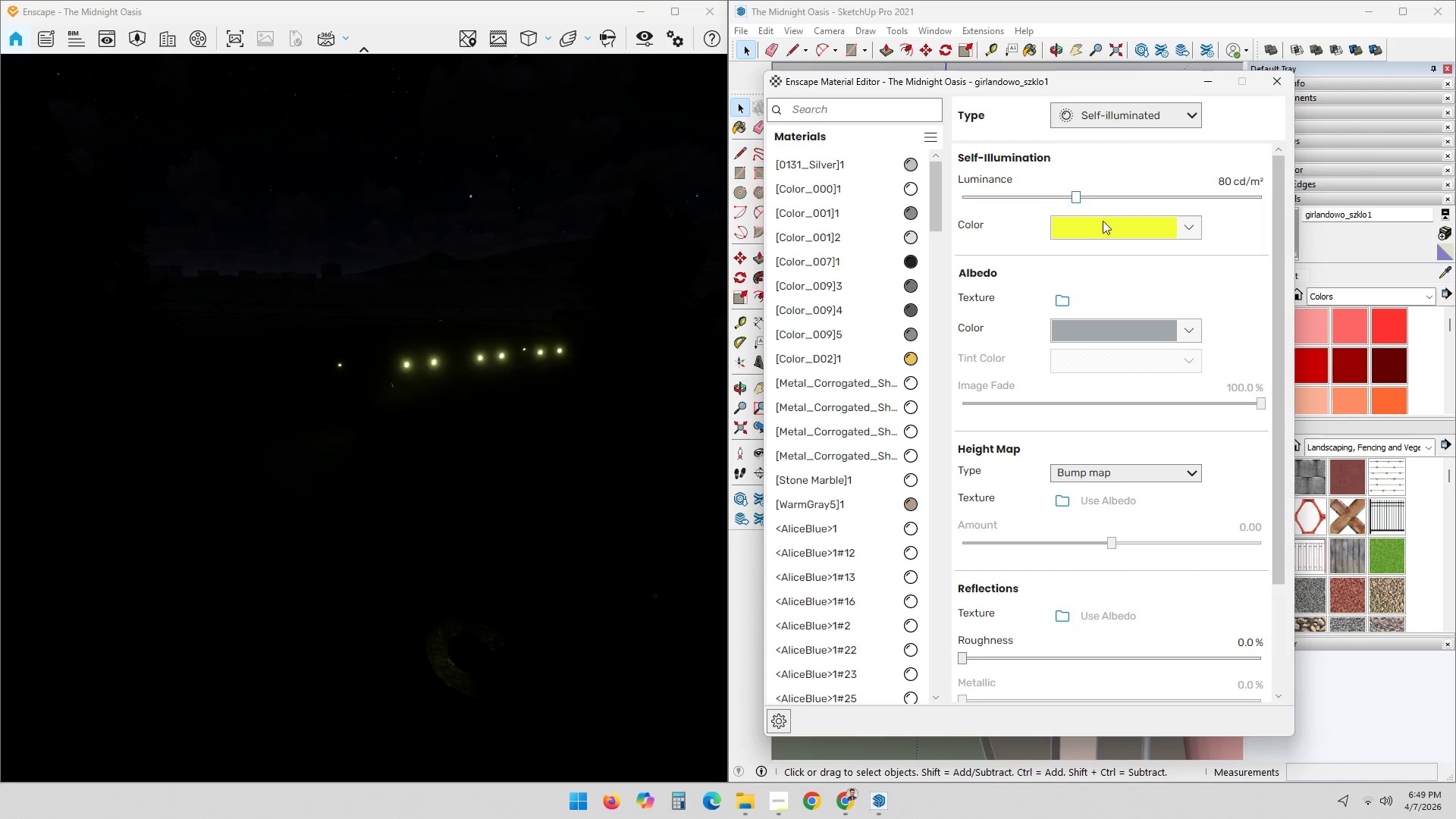 
left_click_drag(start_coordinate=[990, 84], to_coordinate=[780, 62])
 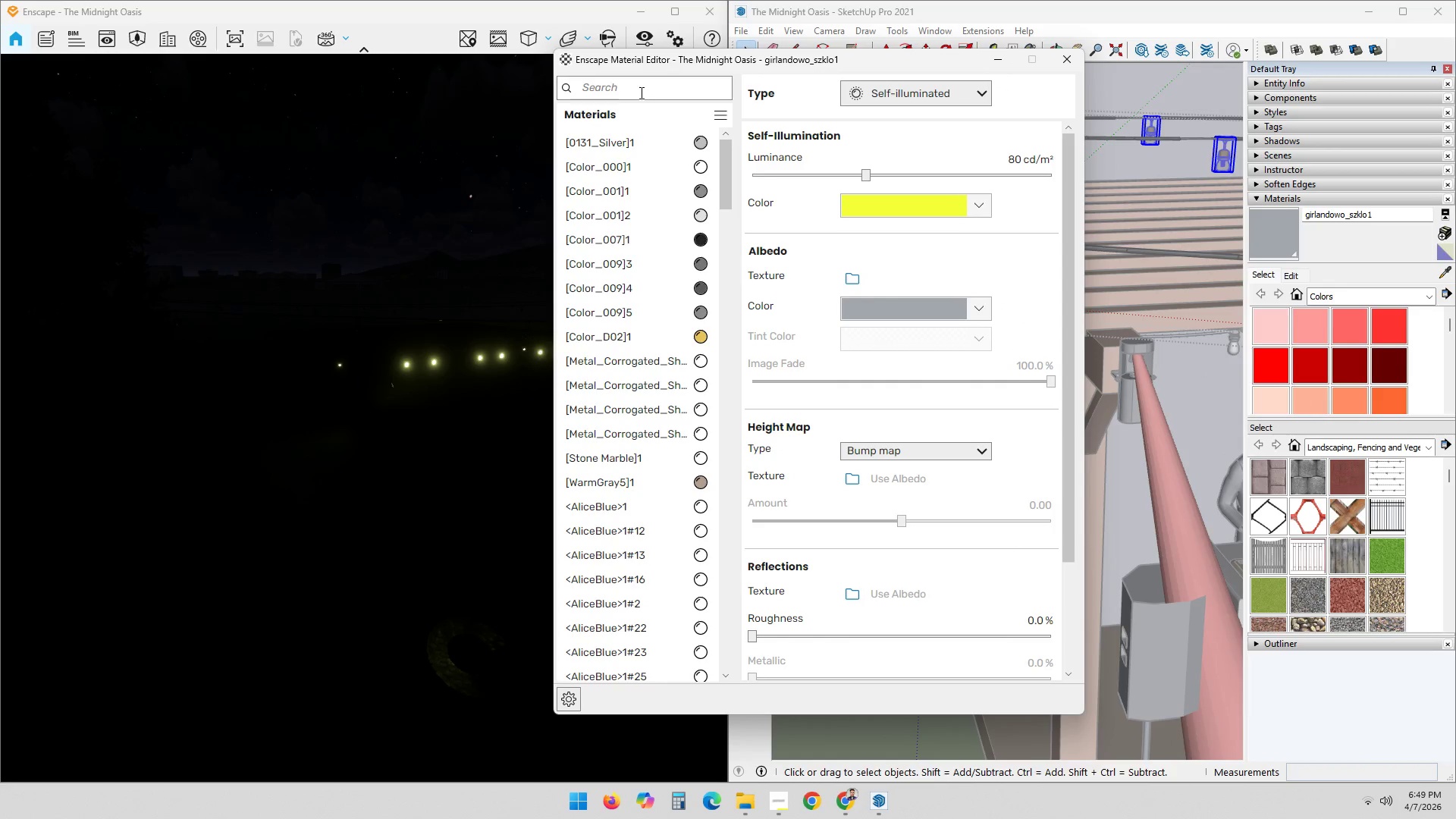 
left_click([640, 93])
 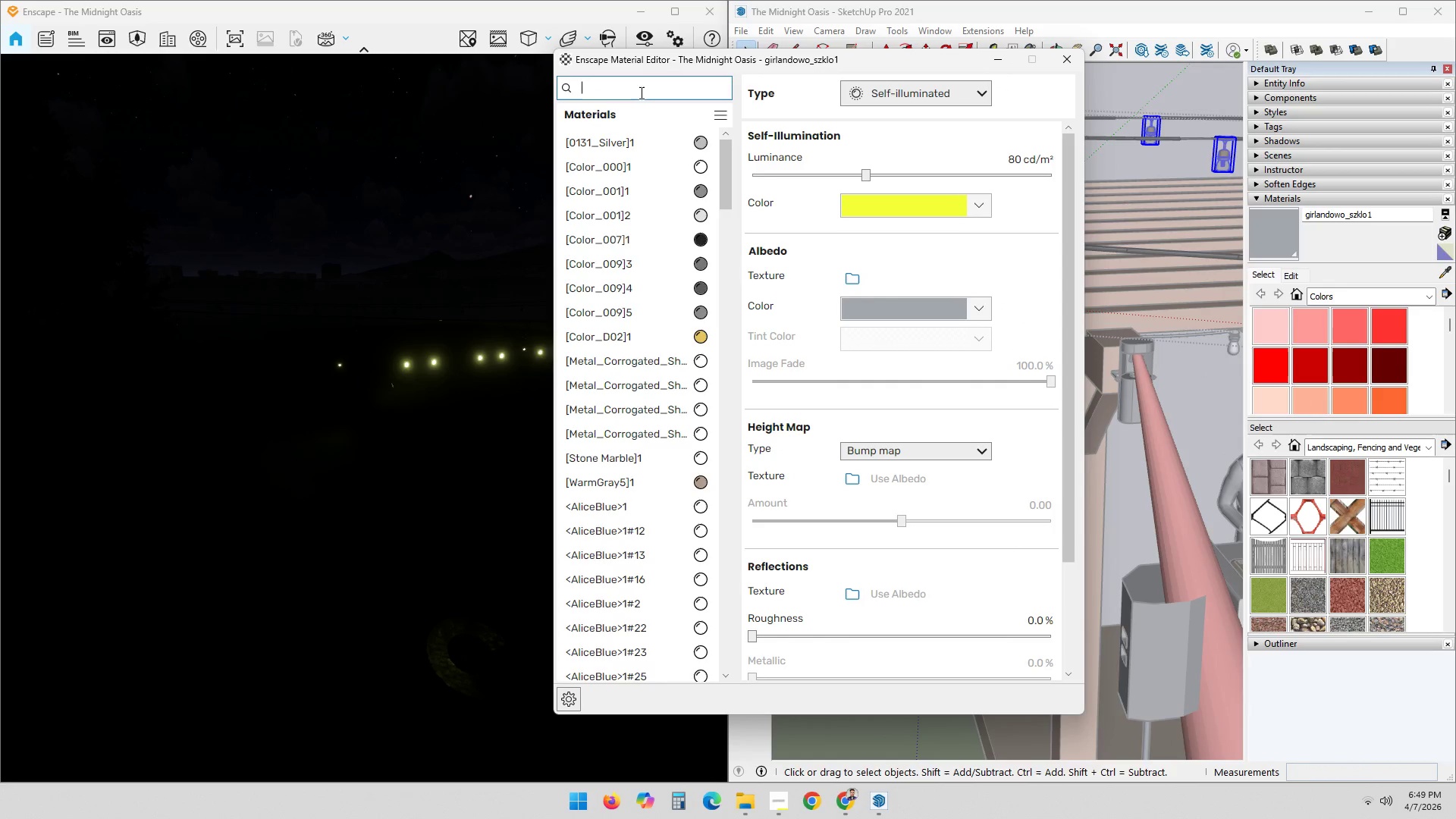 
type(the)
 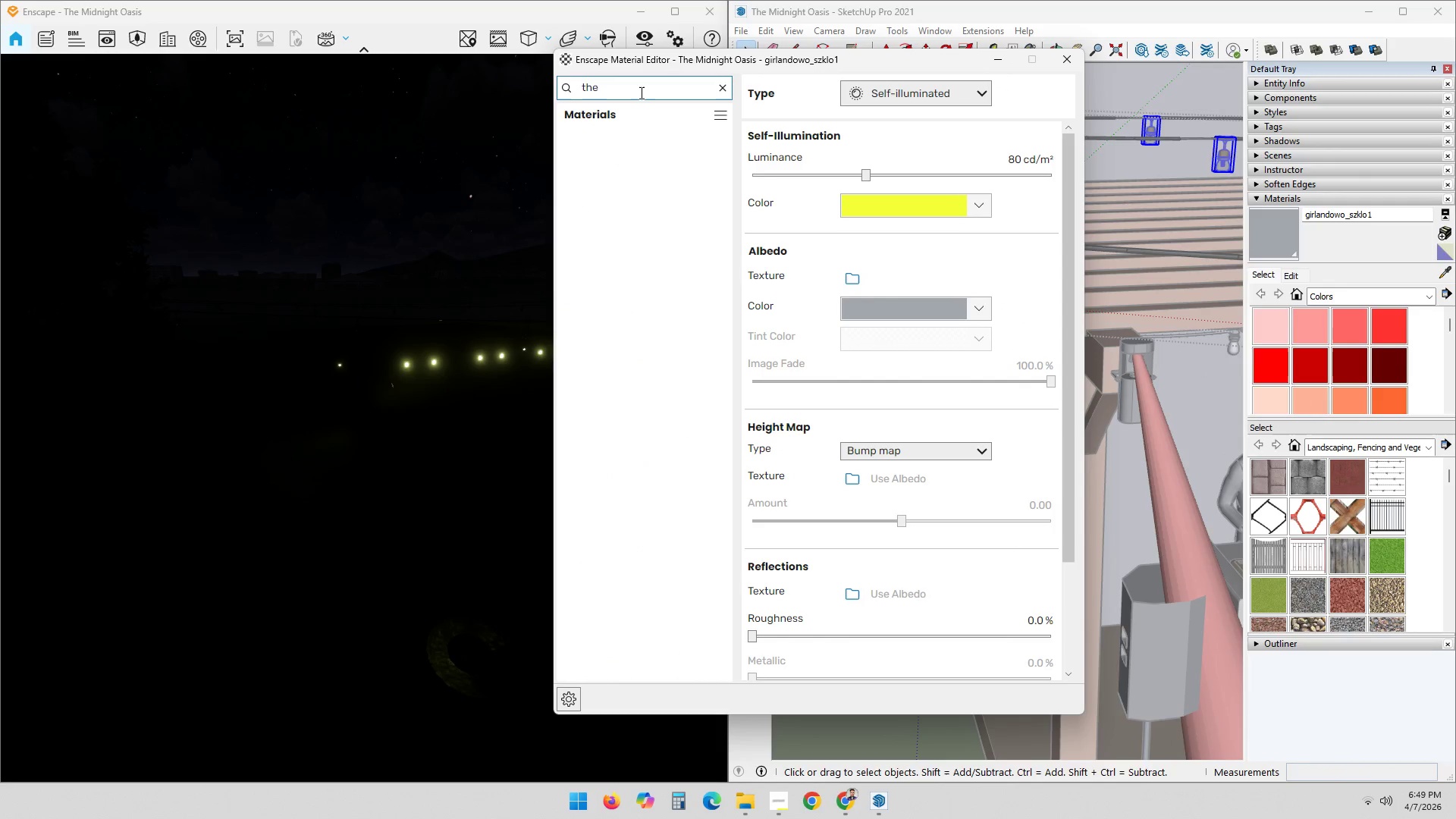 
key(Control+ControlLeft)
 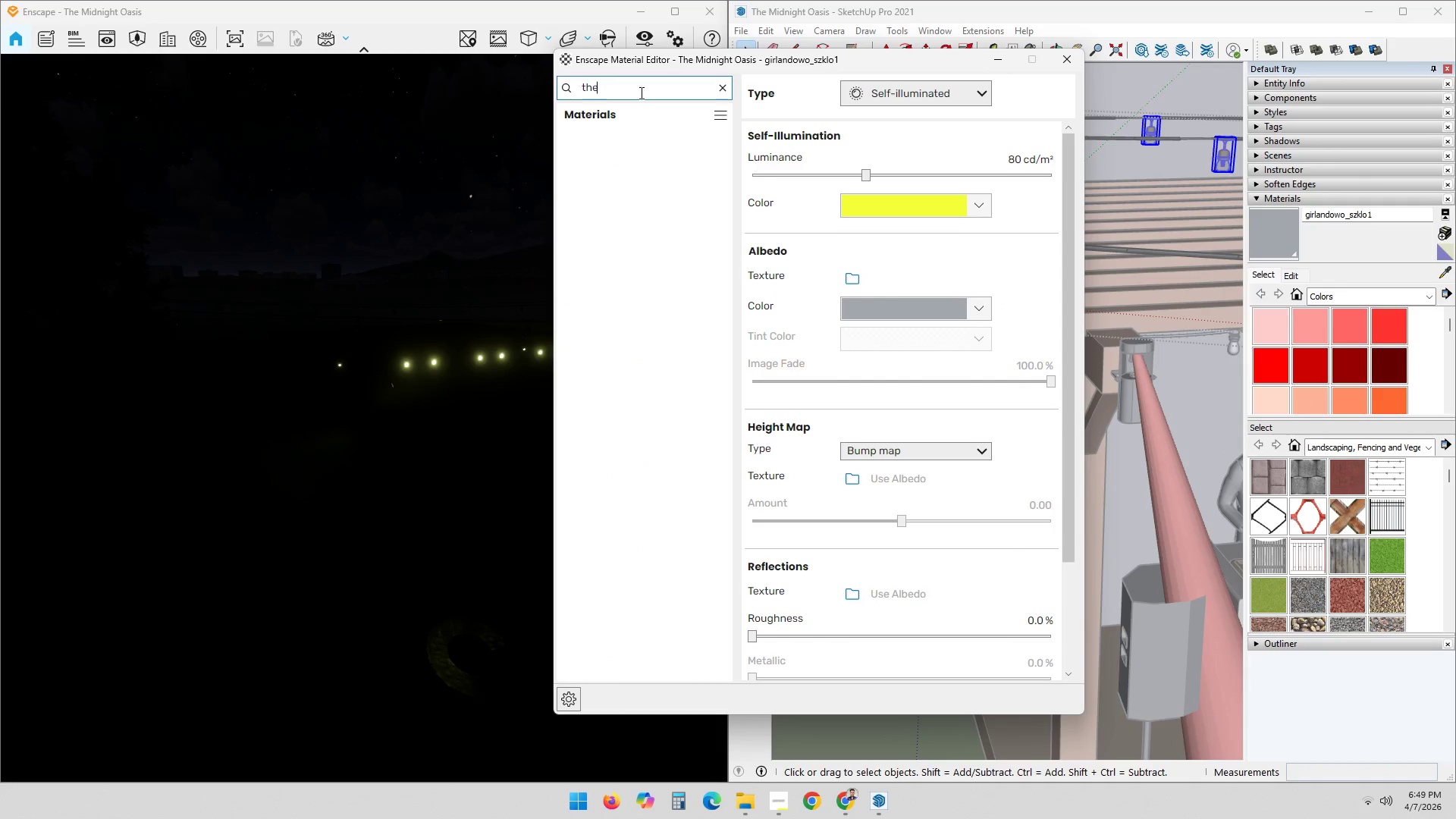 
key(Control+A)
 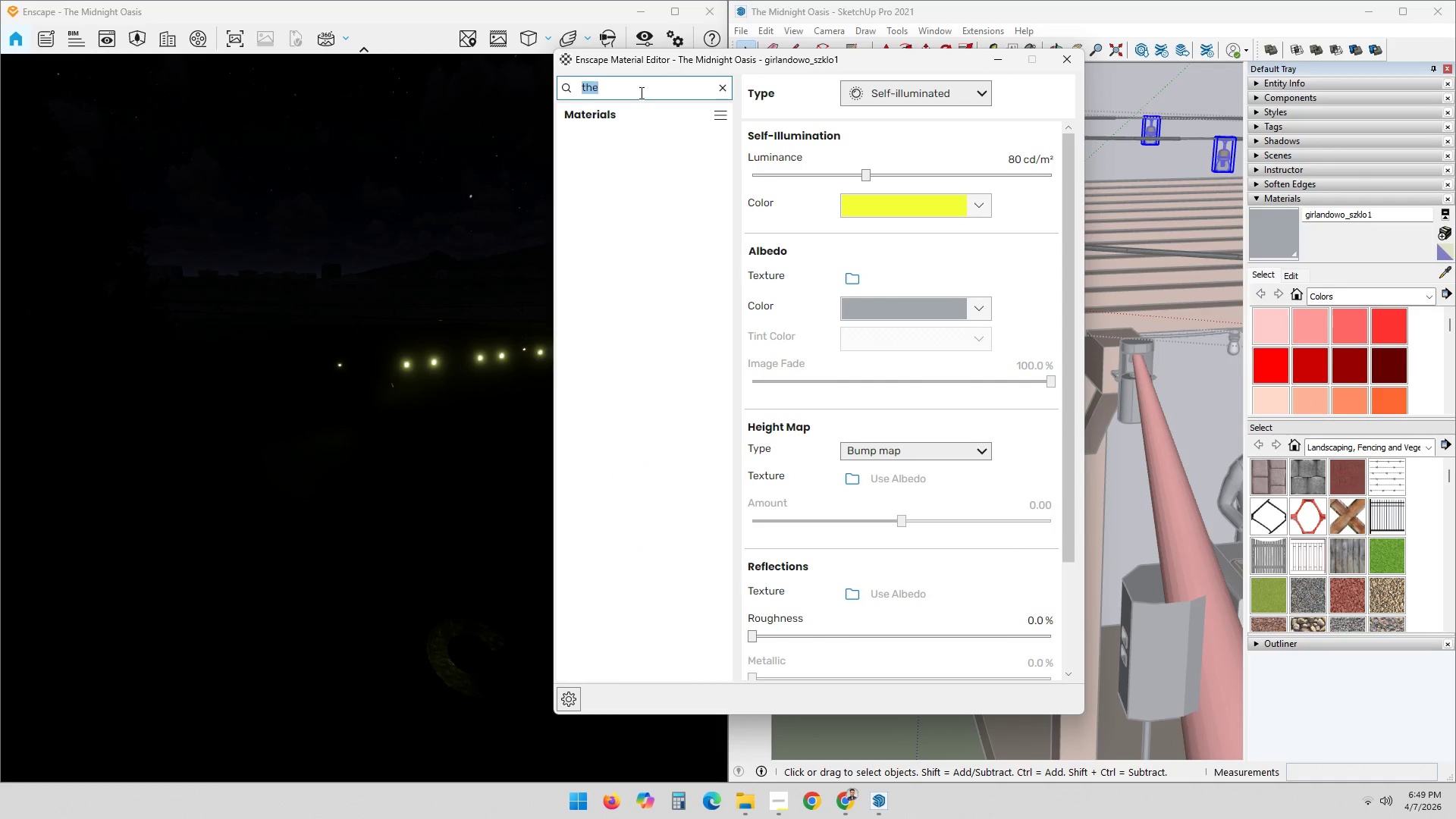 
type(gi)
 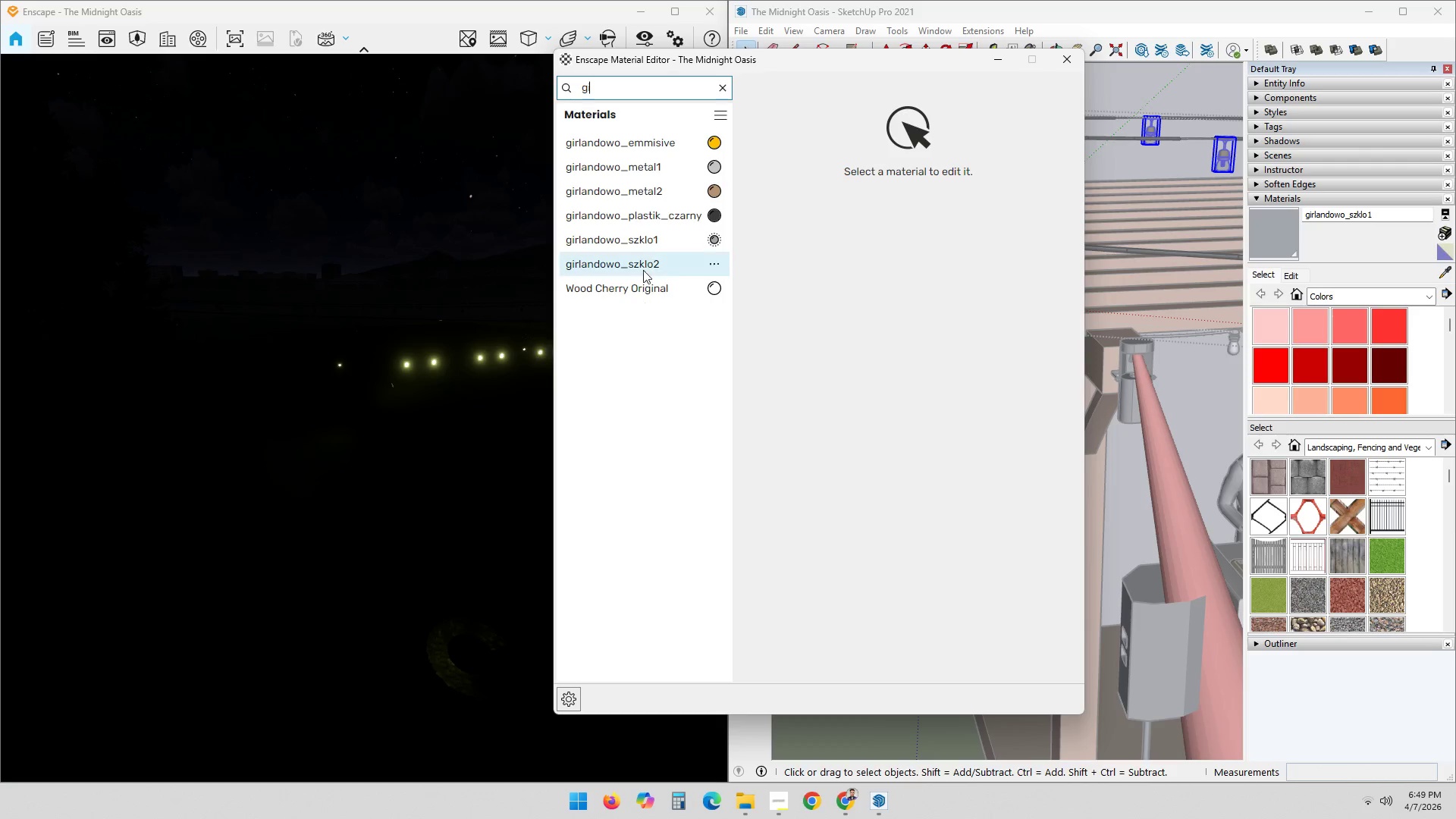 
wait(5.94)
 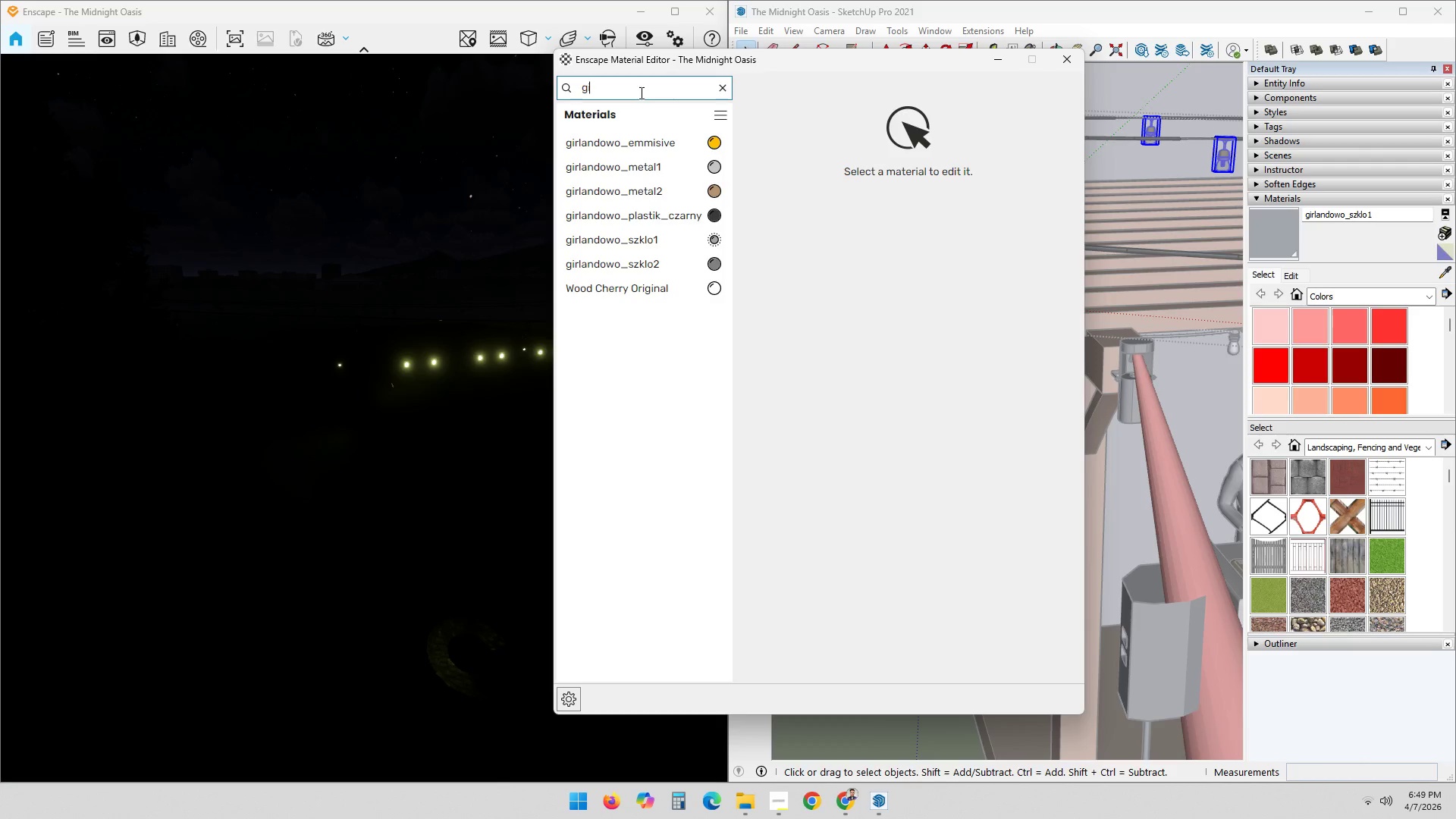 
scroll: coordinate [1320, 249], scroll_direction: up, amount: 34.0
 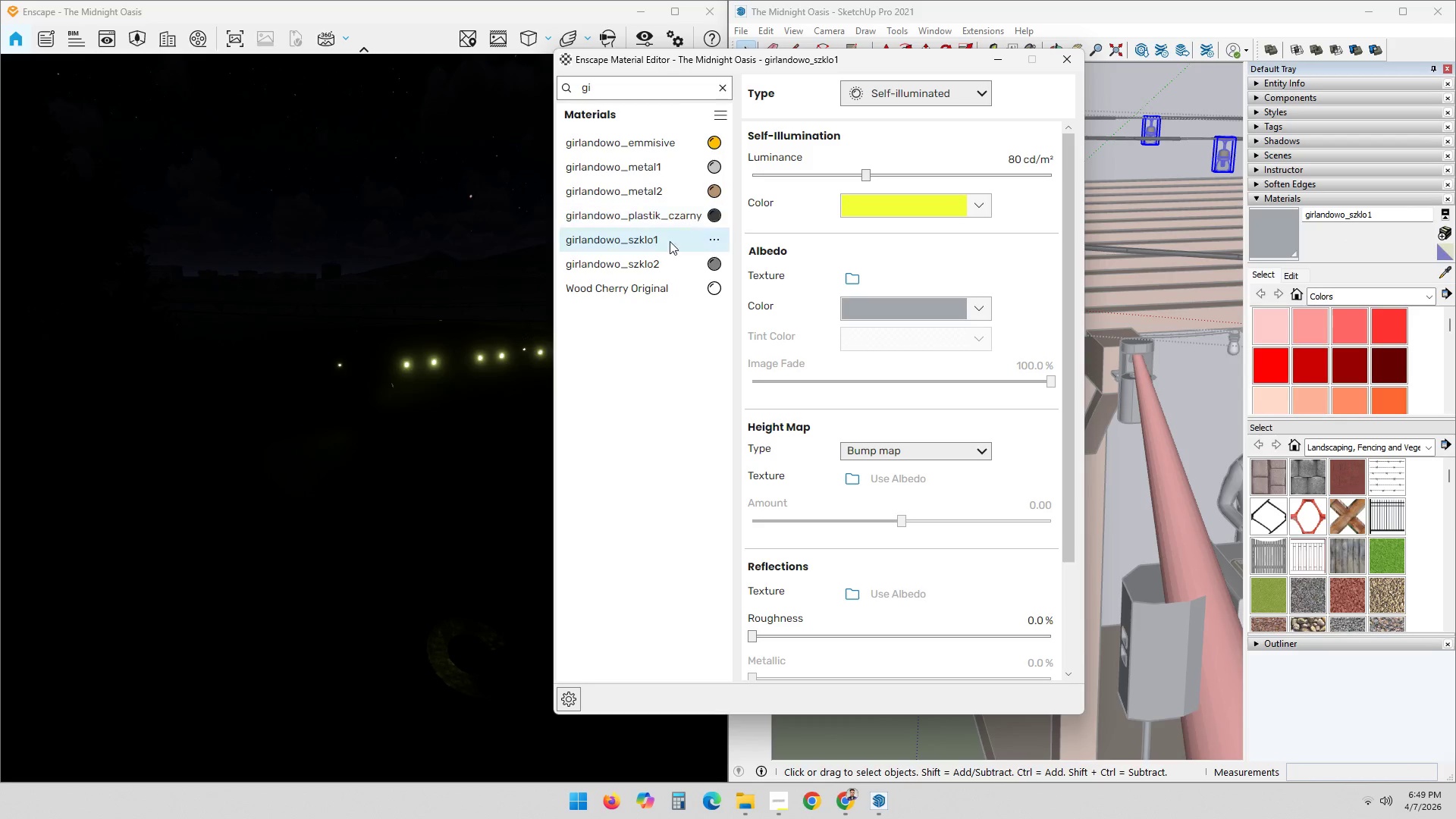 
left_click([641, 246])
 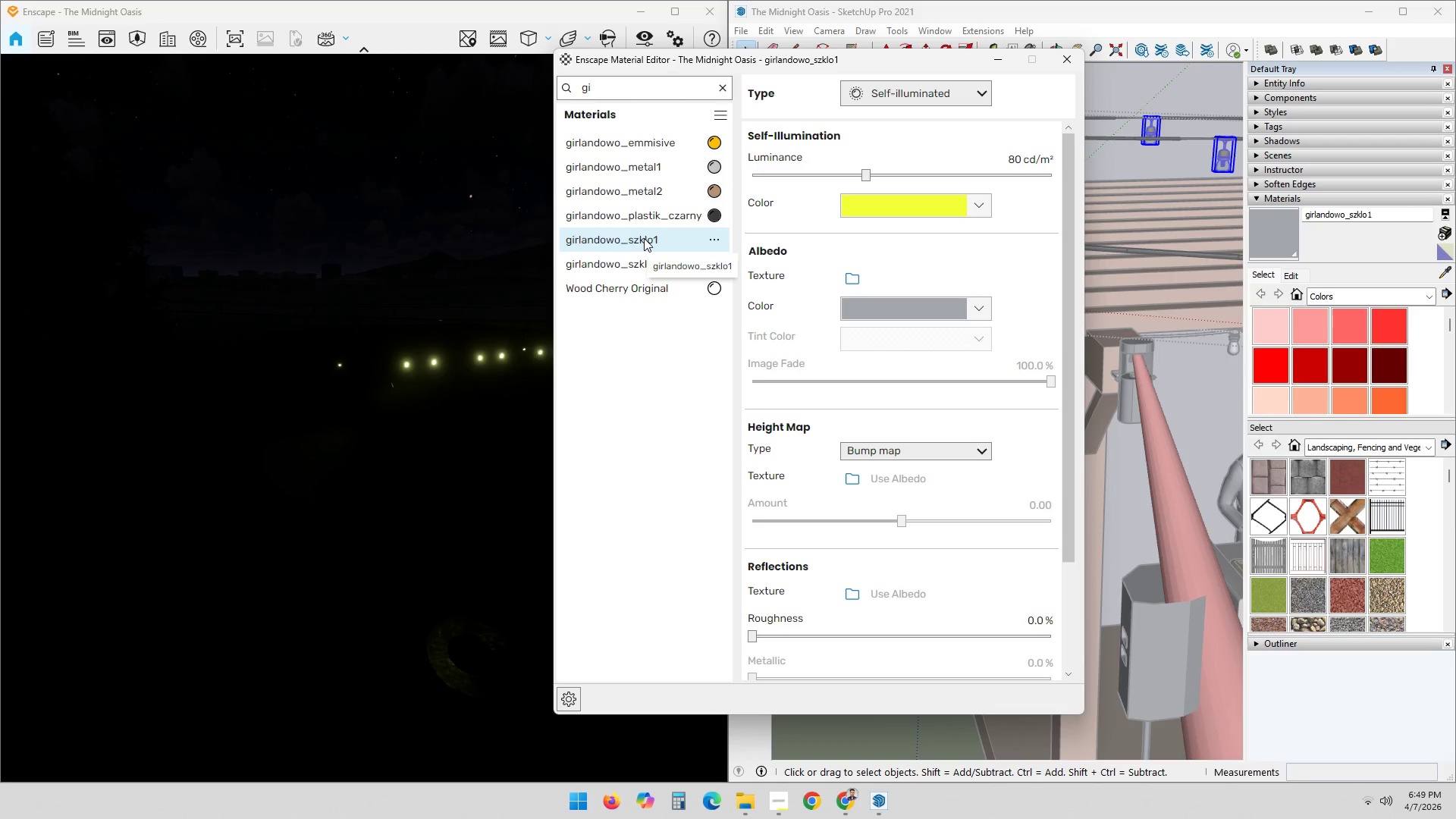 
left_click([644, 238])
 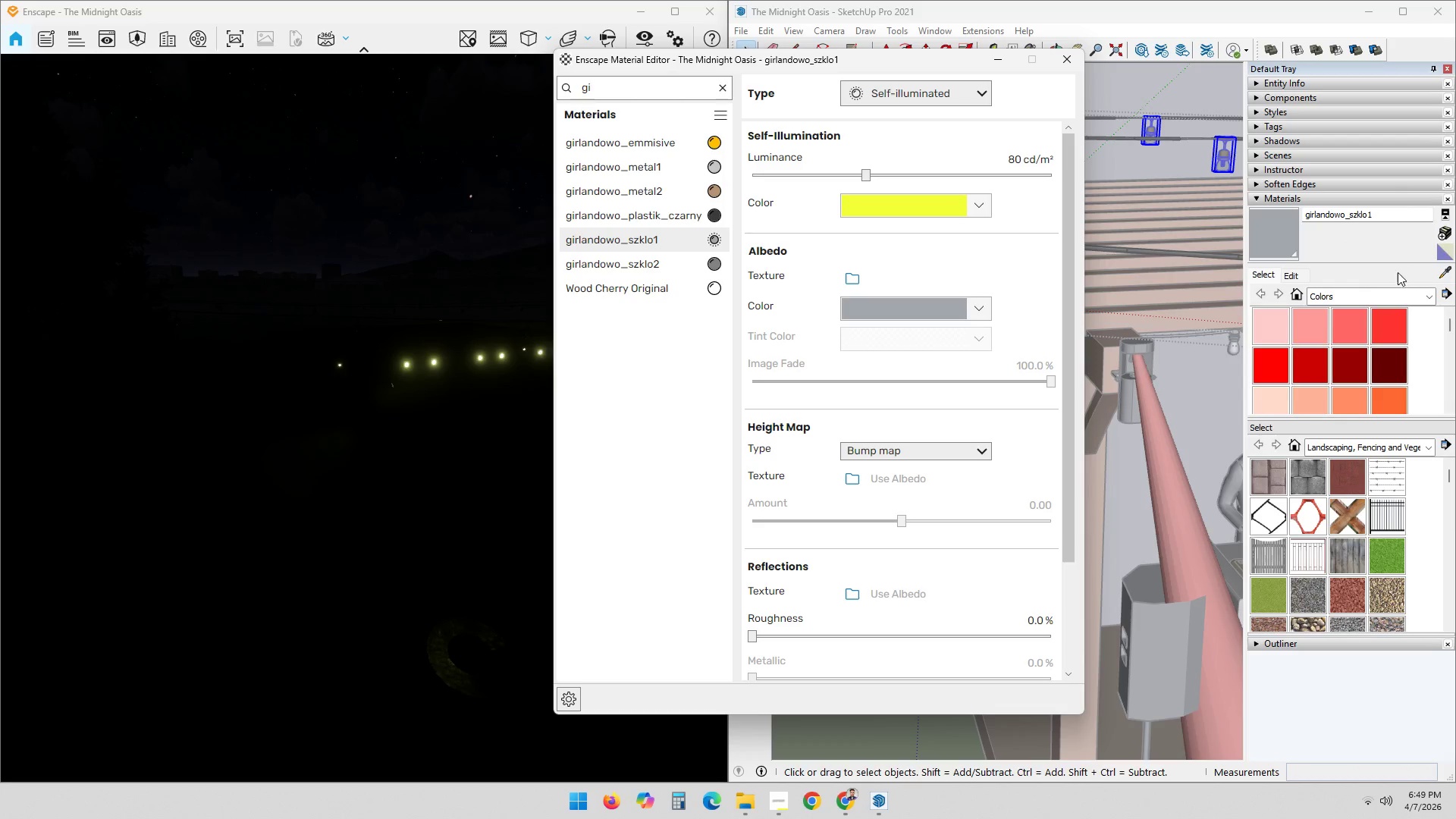 
left_click_drag(start_coordinate=[839, 59], to_coordinate=[548, 171])
 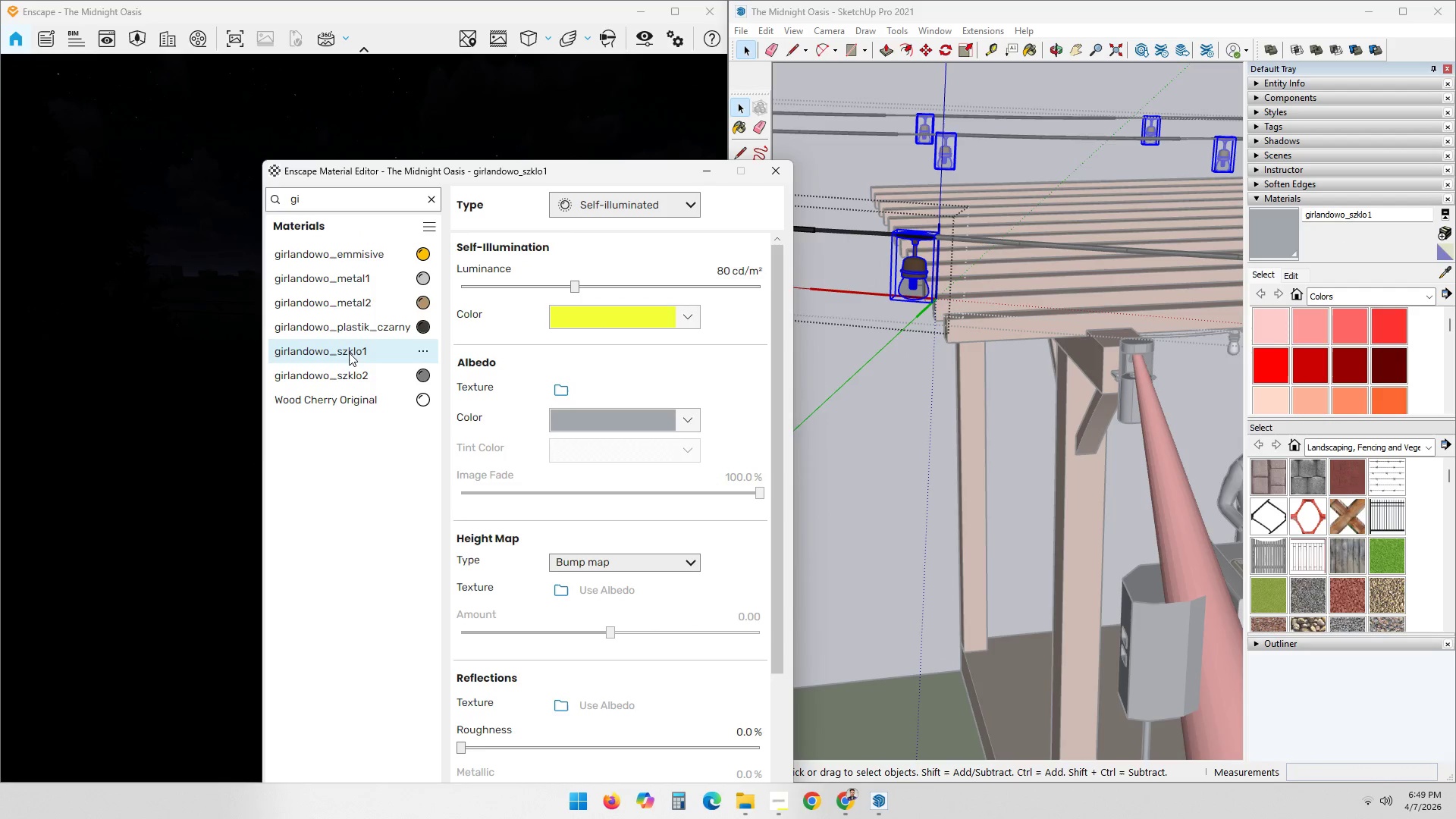 
double_click([340, 353])
 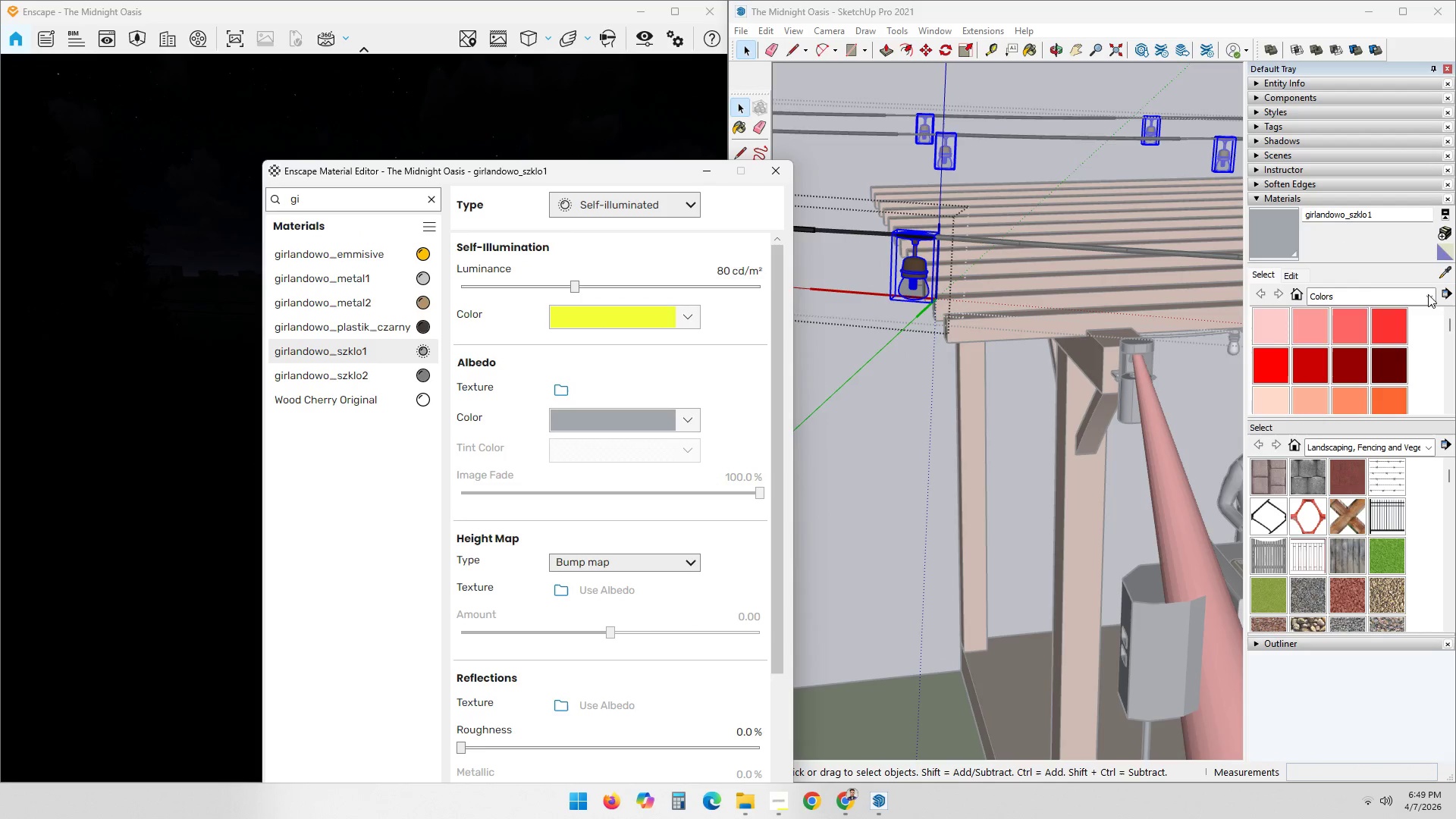 
scroll: coordinate [1362, 249], scroll_direction: up, amount: 2.0
 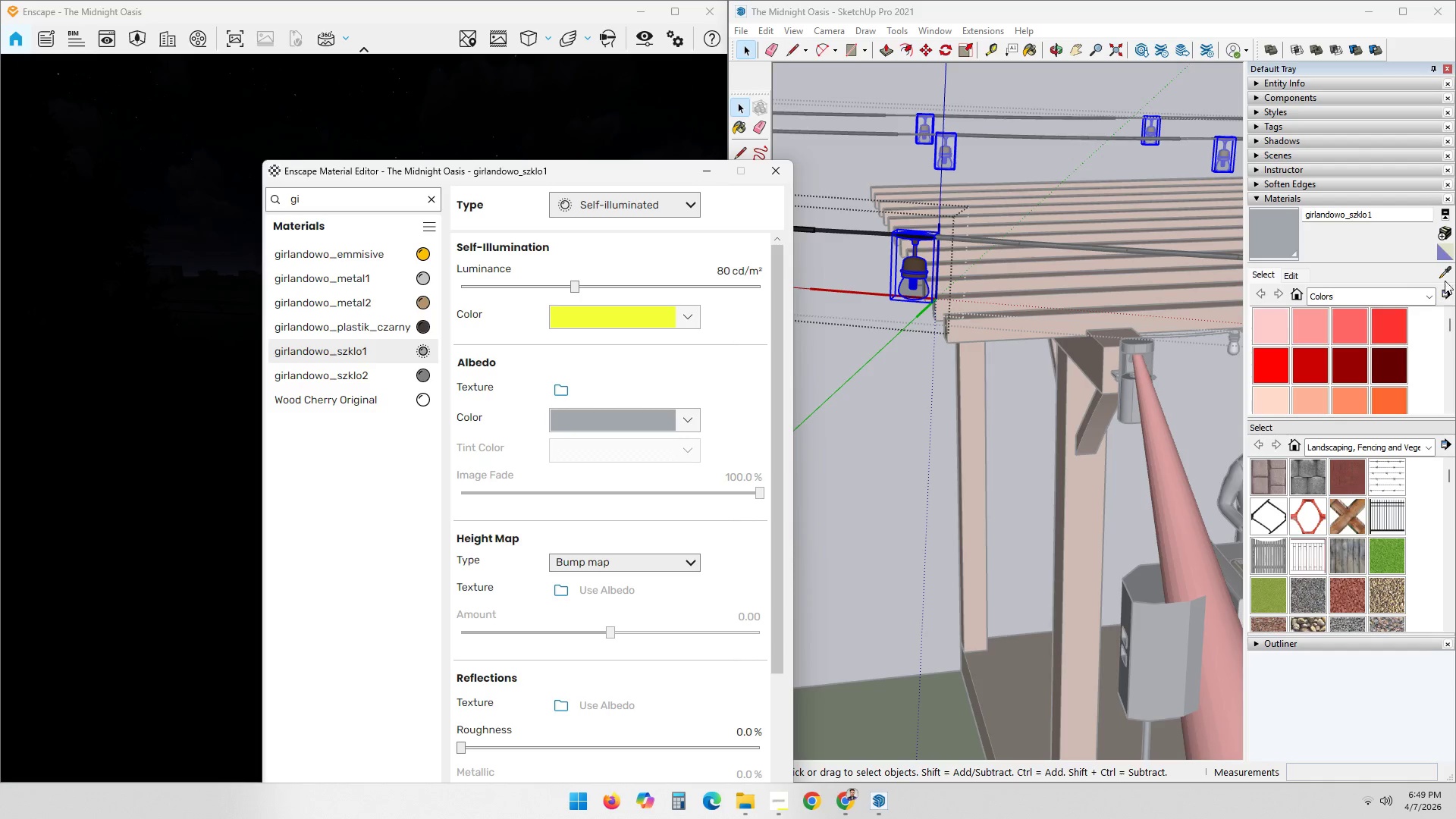 
left_click([1447, 275])
 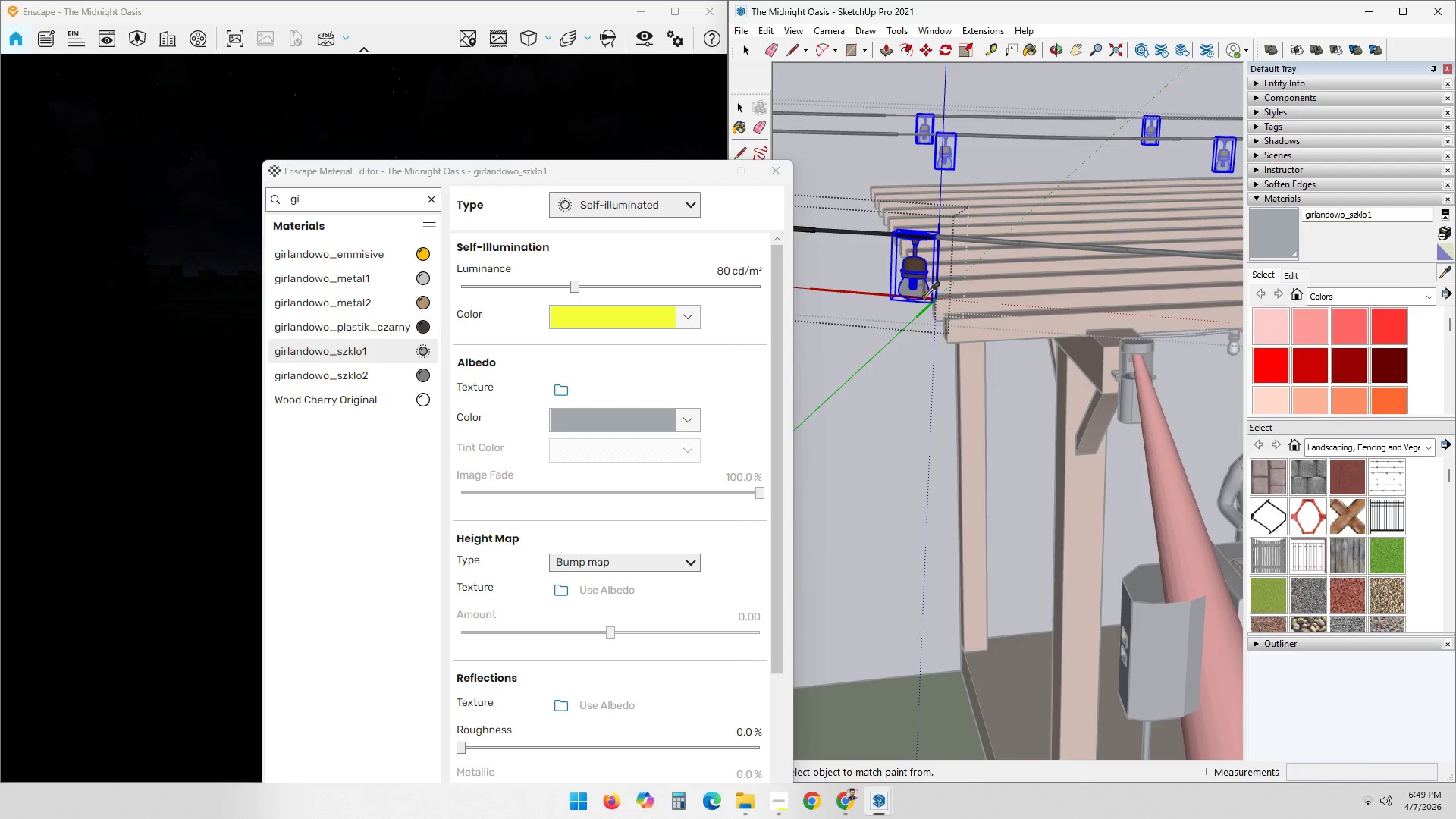 
left_click([924, 296])
 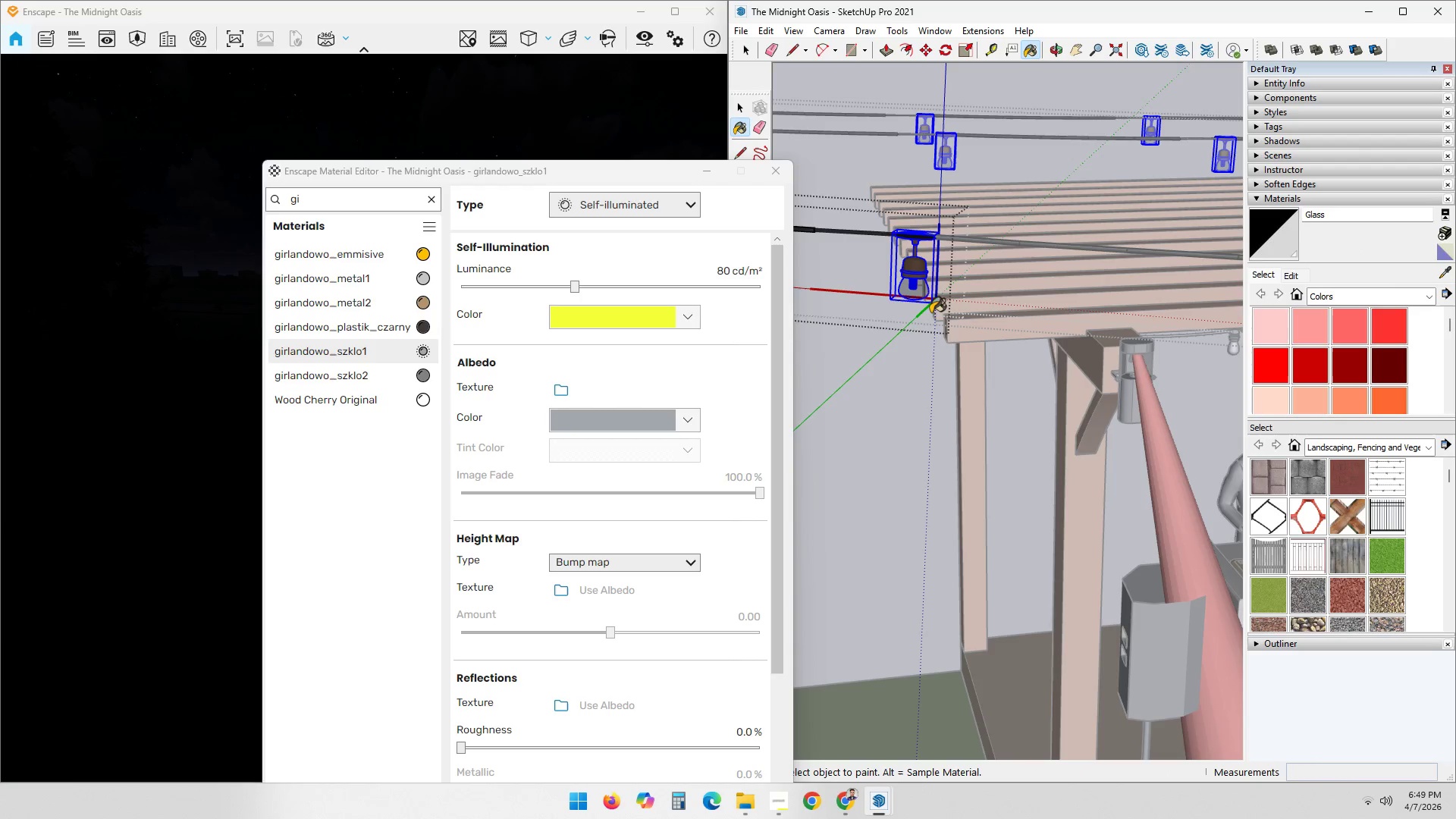 
left_click([908, 291])
 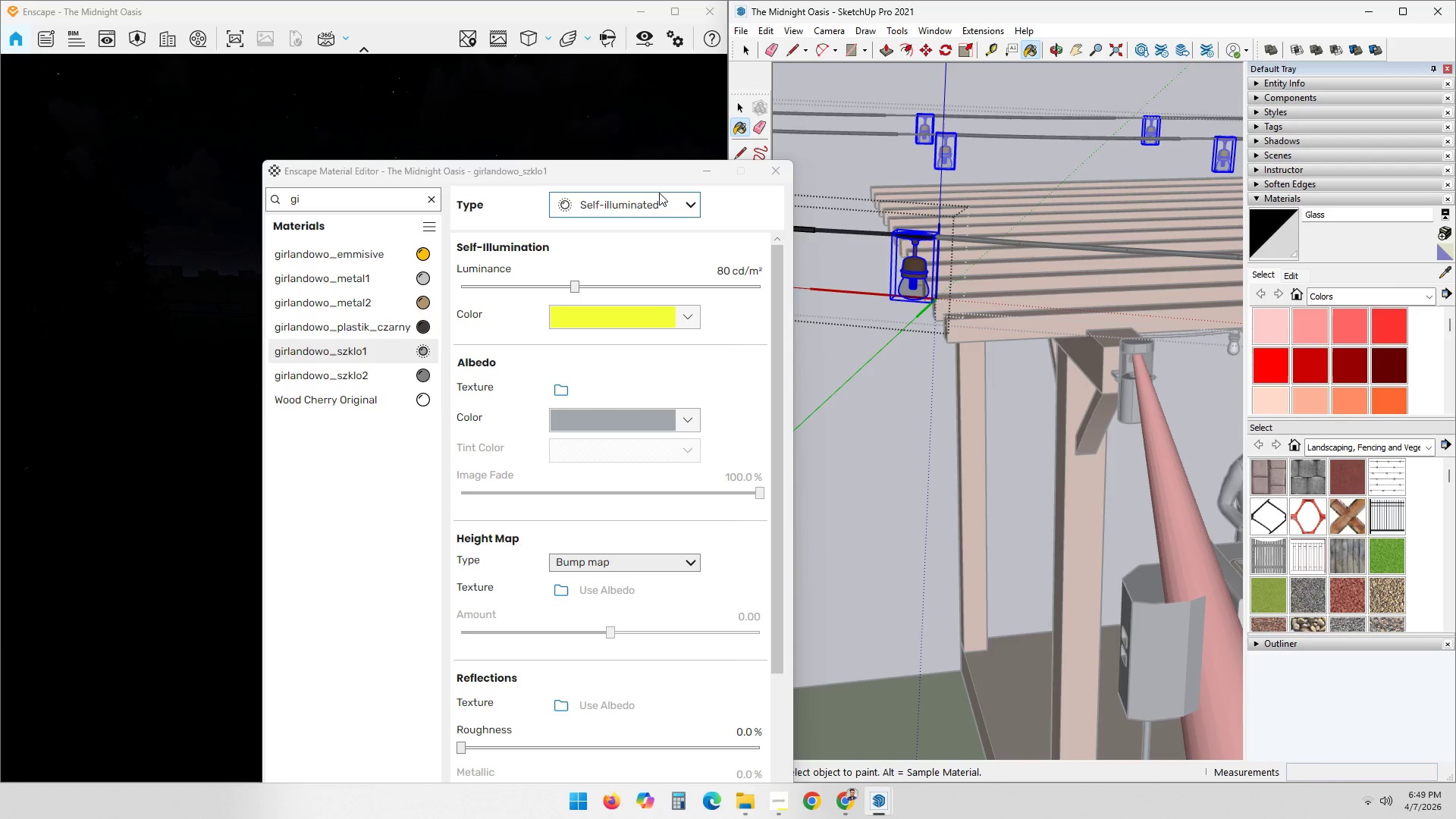 
left_click_drag(start_coordinate=[642, 171], to_coordinate=[683, 258])
 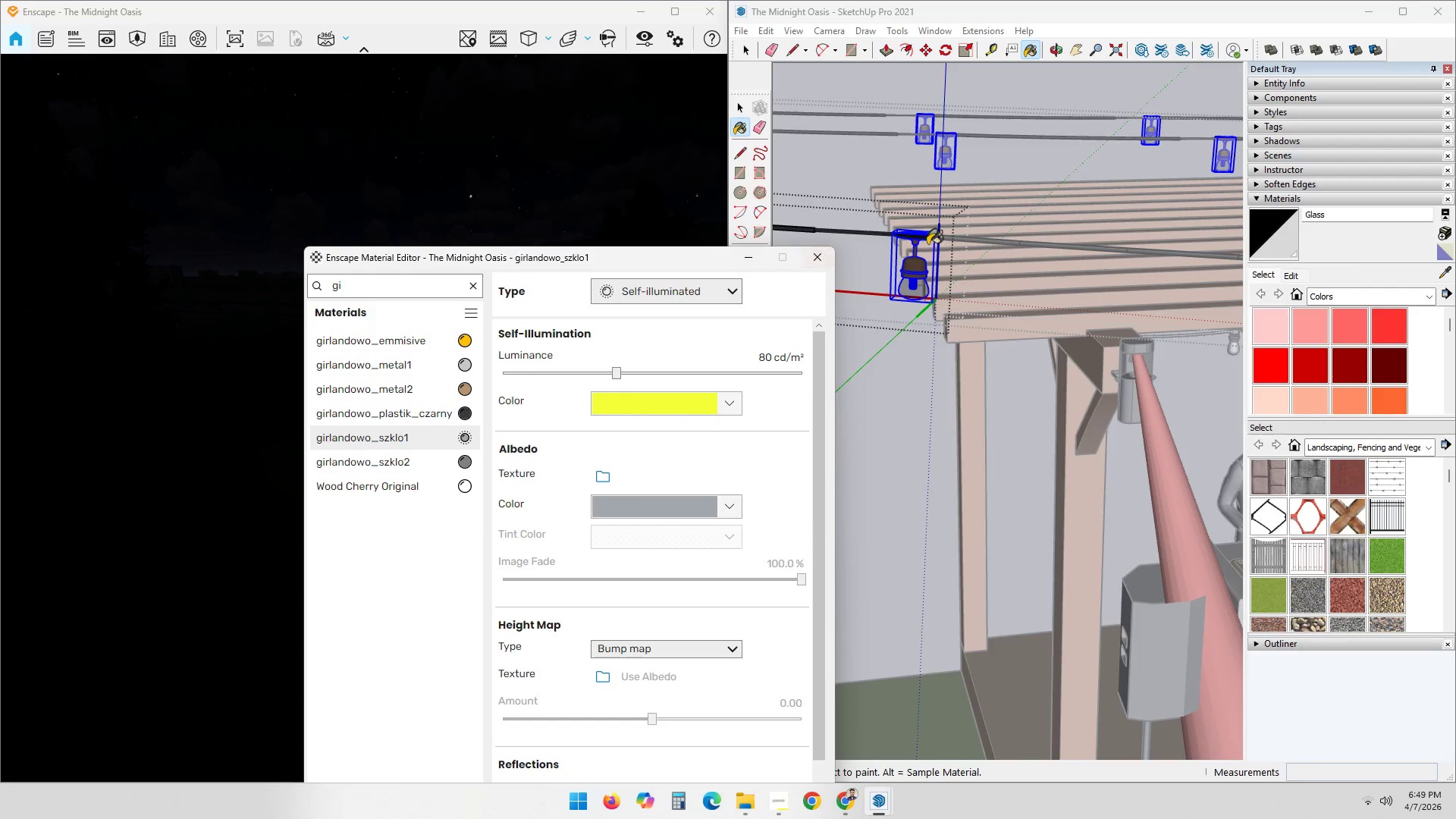 
key(Space)
 